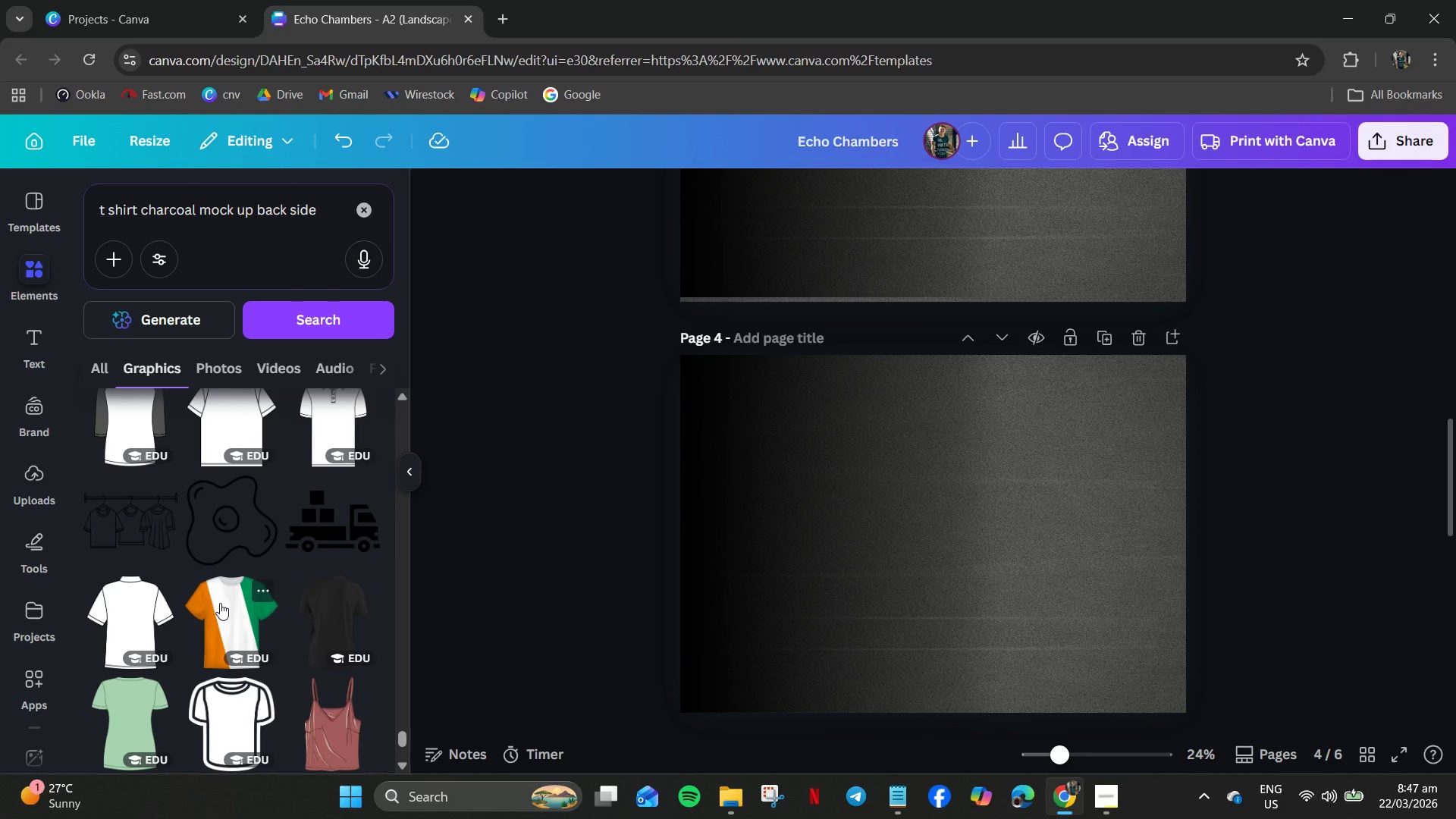 
left_click([318, 604])
 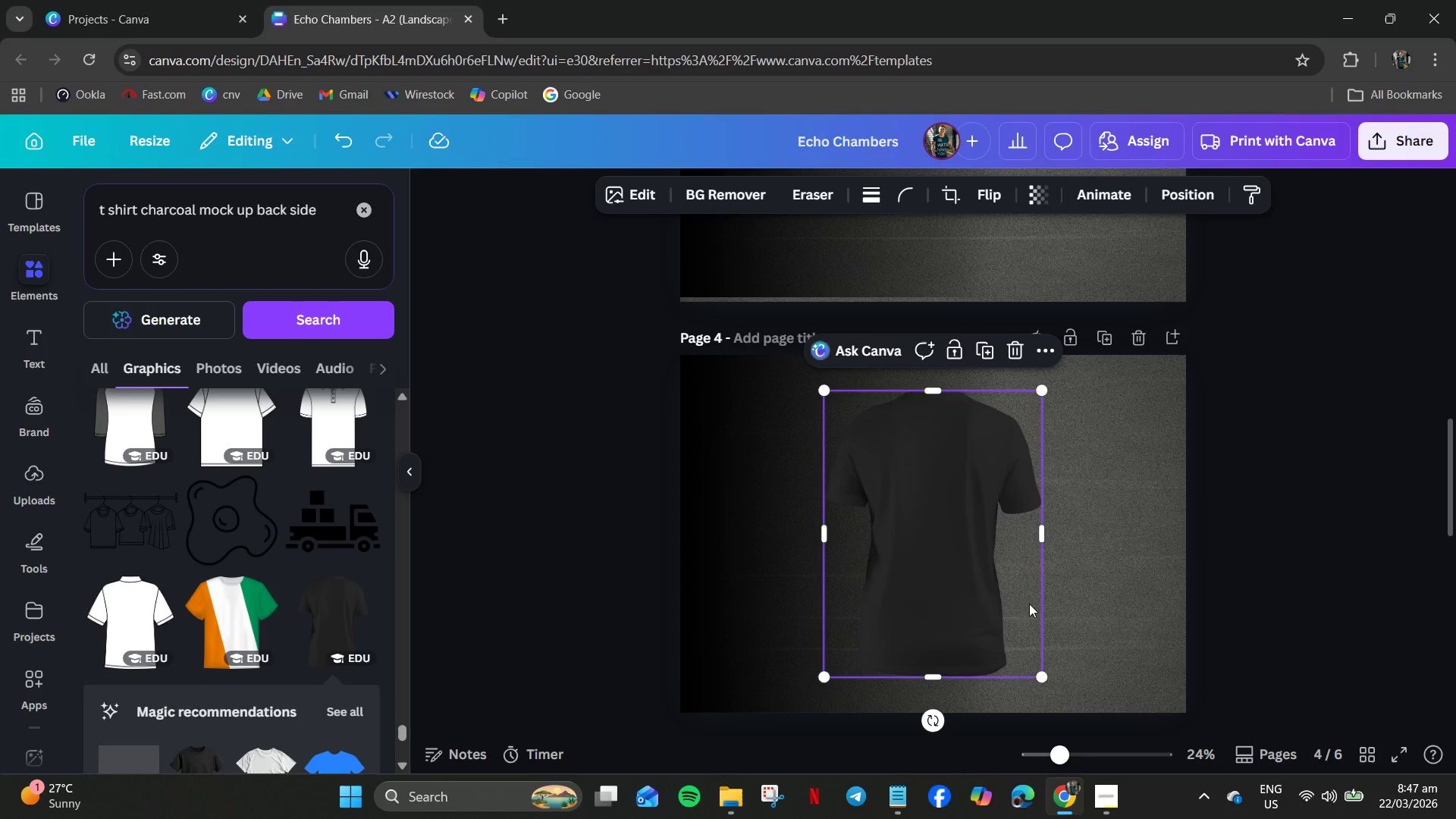 
scroll: coordinate [292, 647], scroll_direction: down, amount: 5.0
 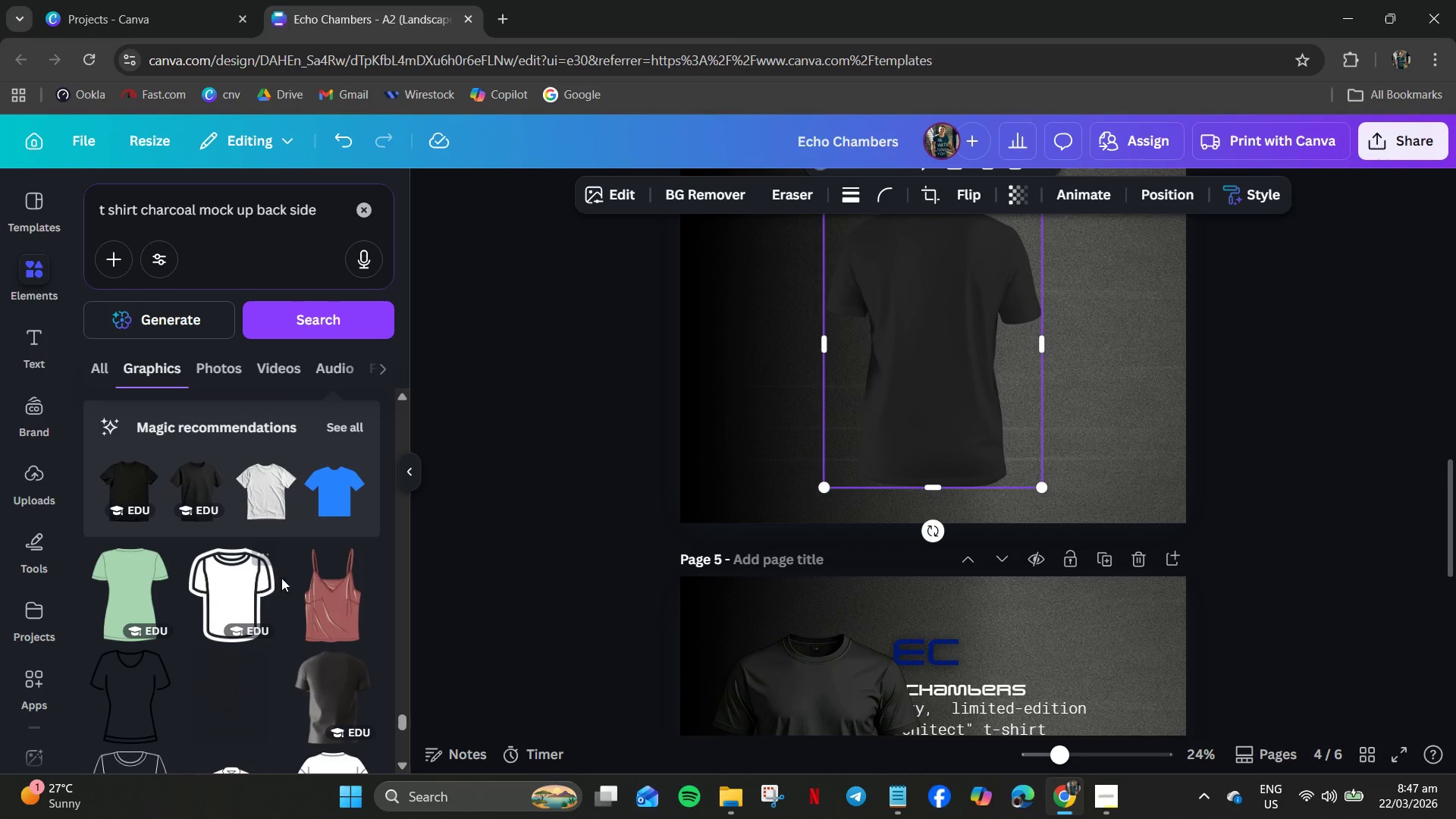 
left_click([348, 428])
 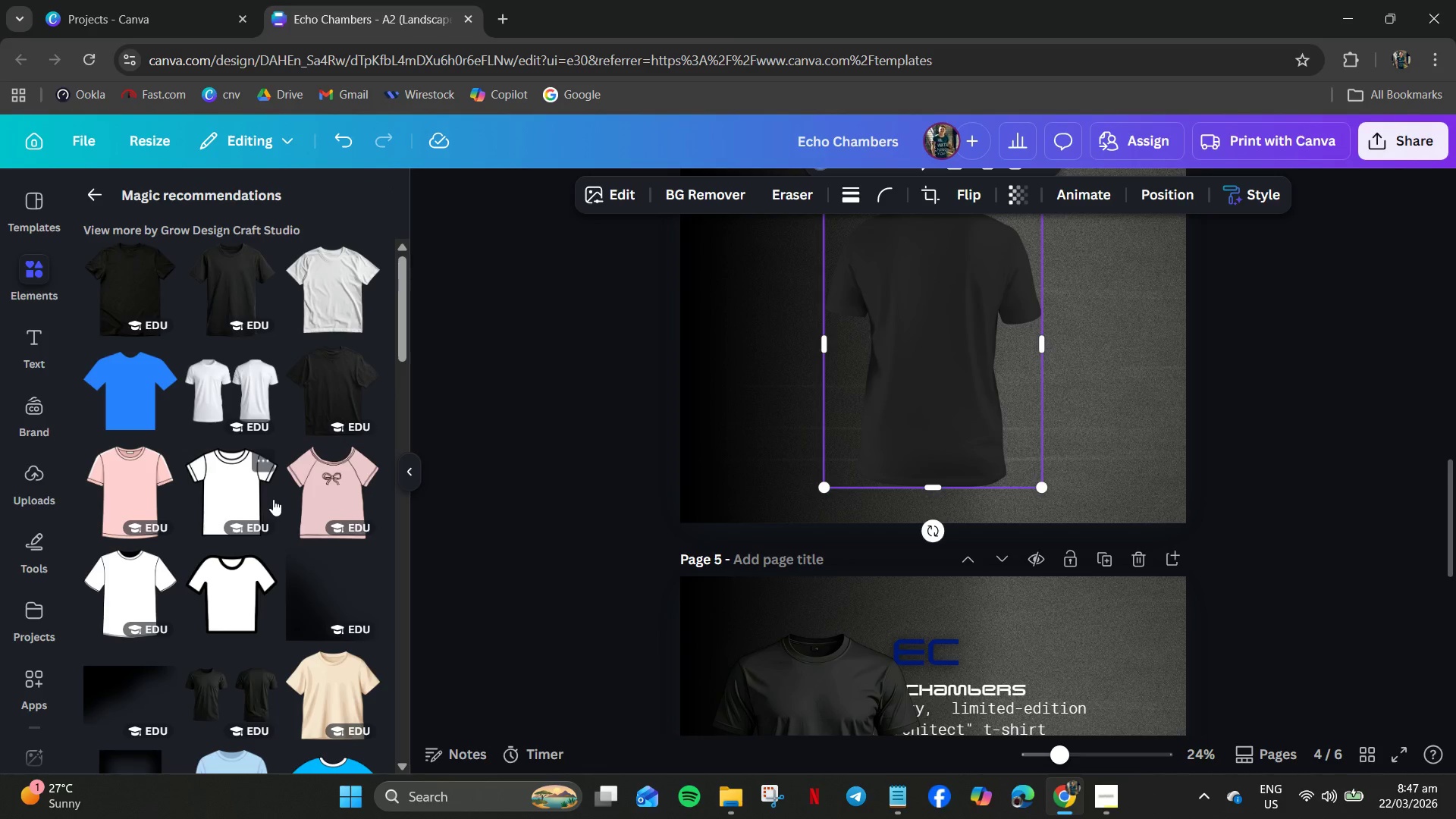 
scroll: coordinate [272, 502], scroll_direction: down, amount: 21.0
 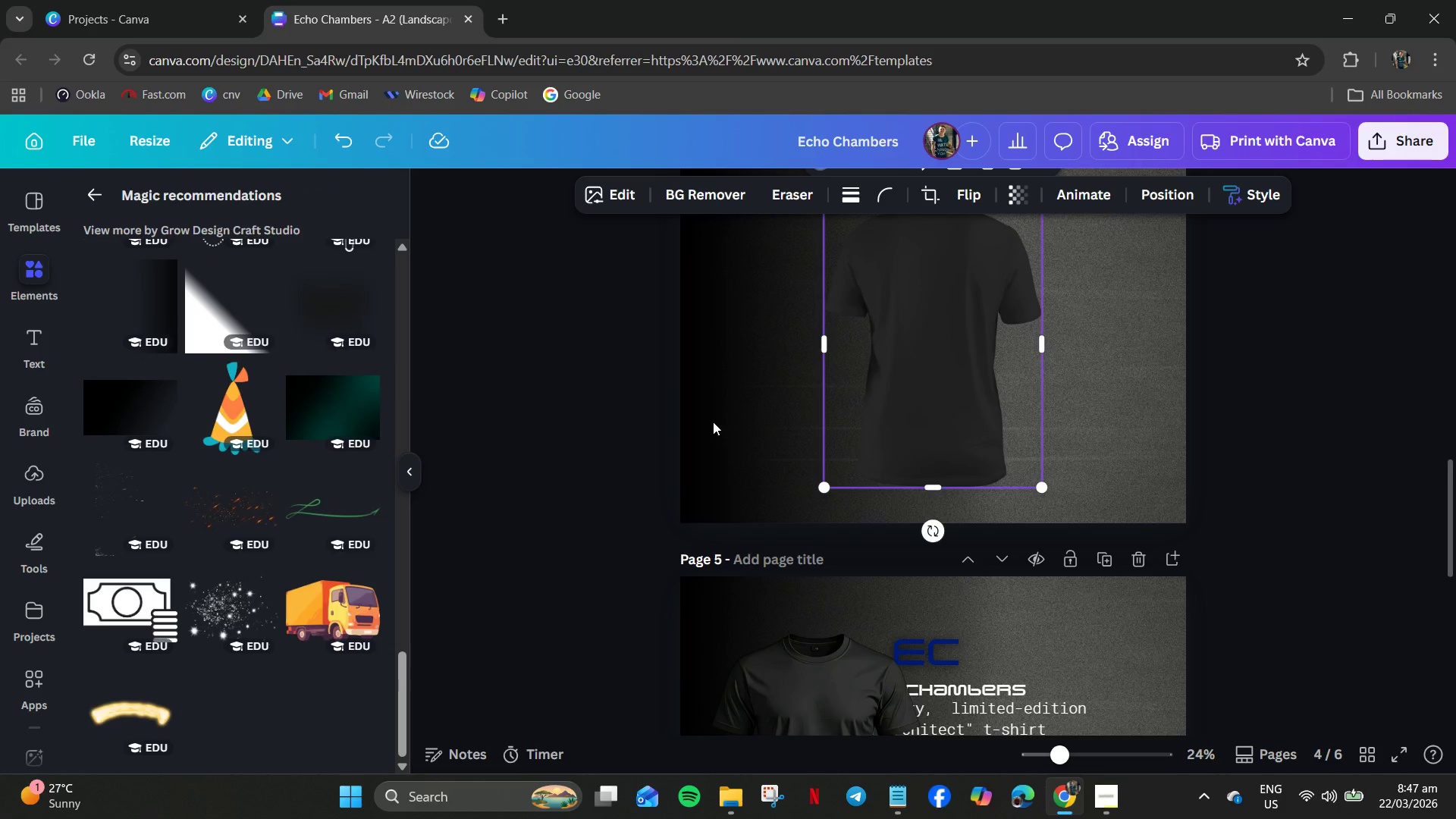 
scroll: coordinate [836, 431], scroll_direction: up, amount: 1.0
 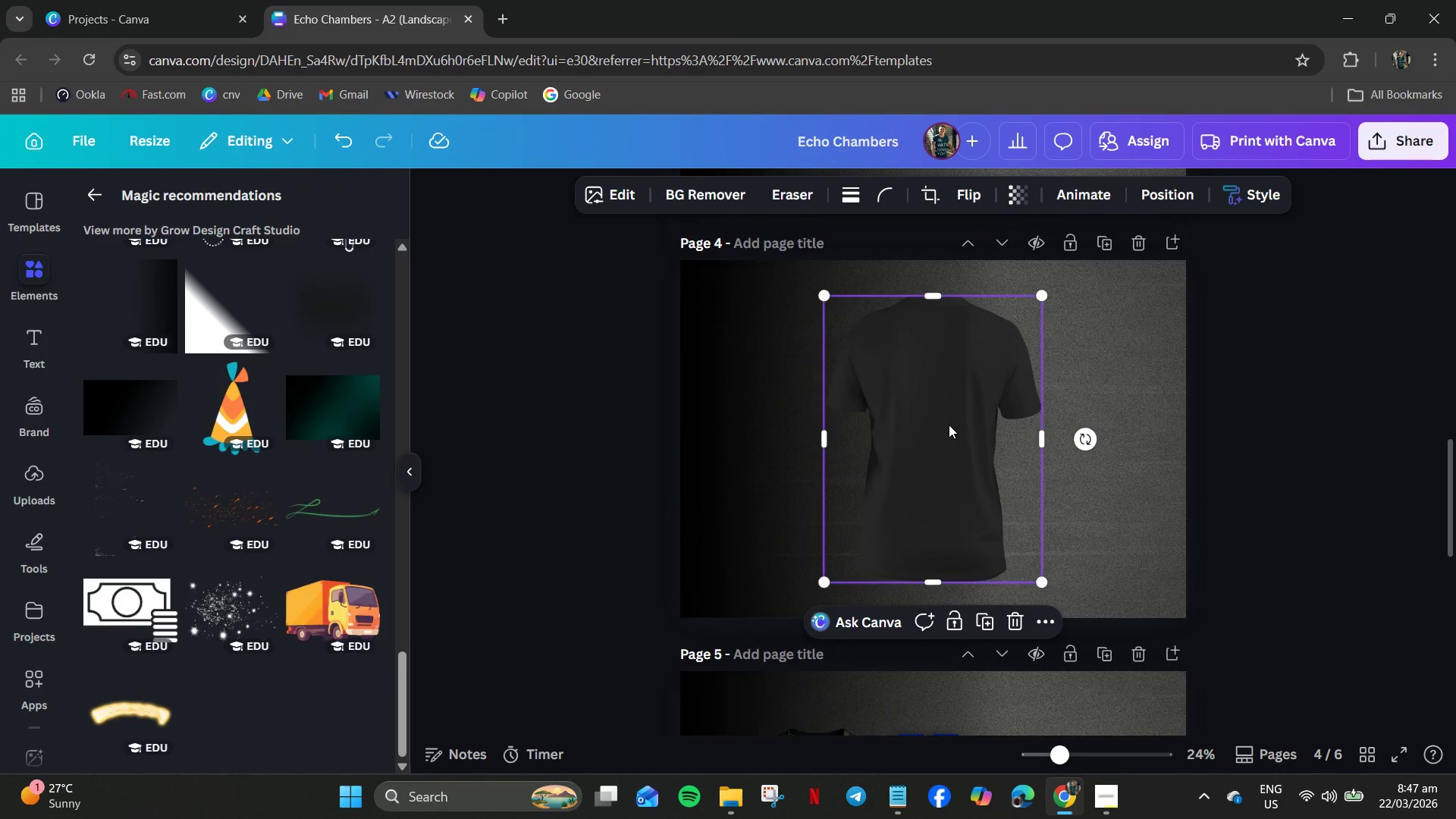 
left_click_drag(start_coordinate=[947, 422], to_coordinate=[936, 391])
 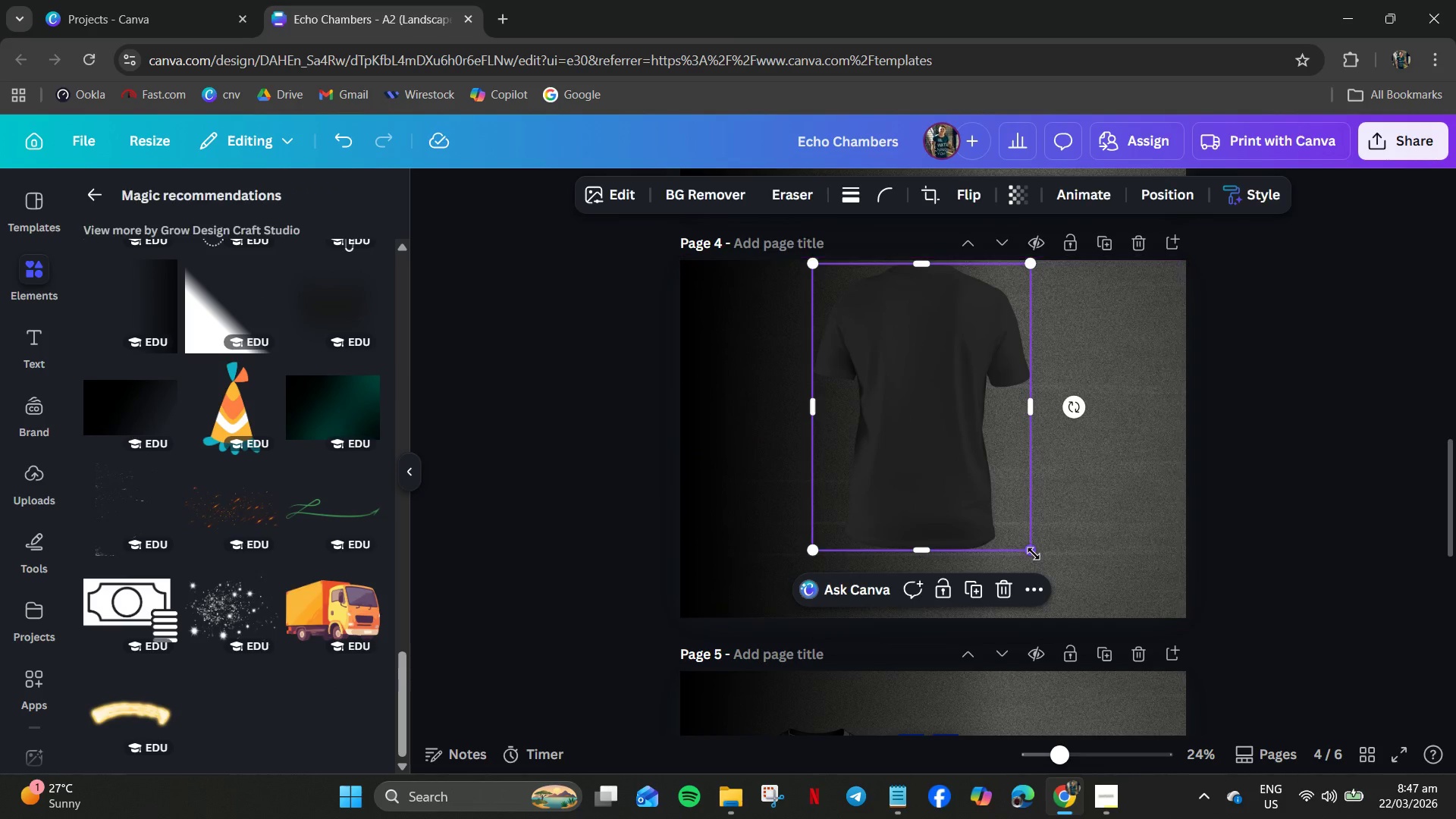 
left_click_drag(start_coordinate=[1034, 554], to_coordinate=[1073, 613])
 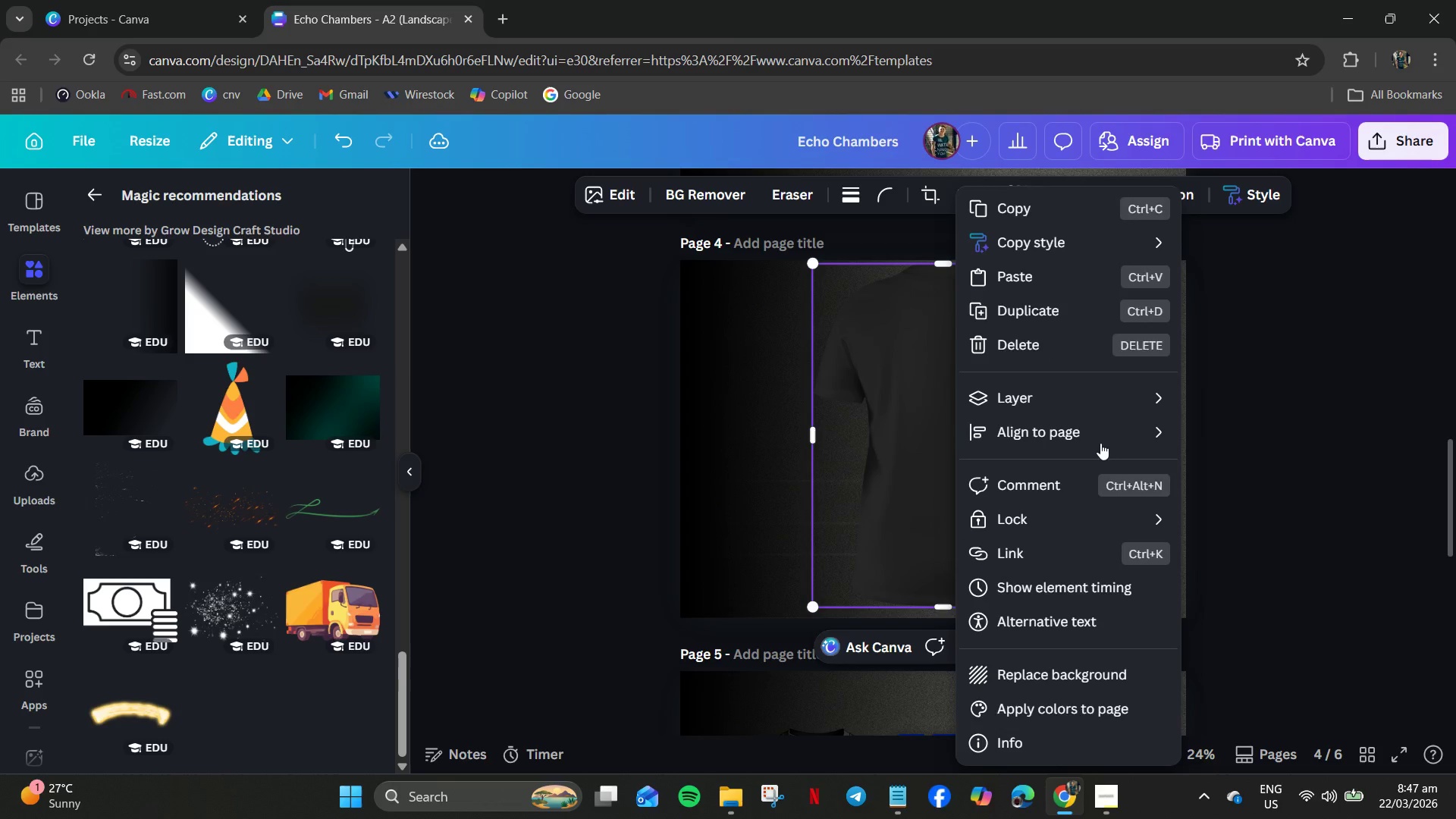 
left_click([1100, 437])
 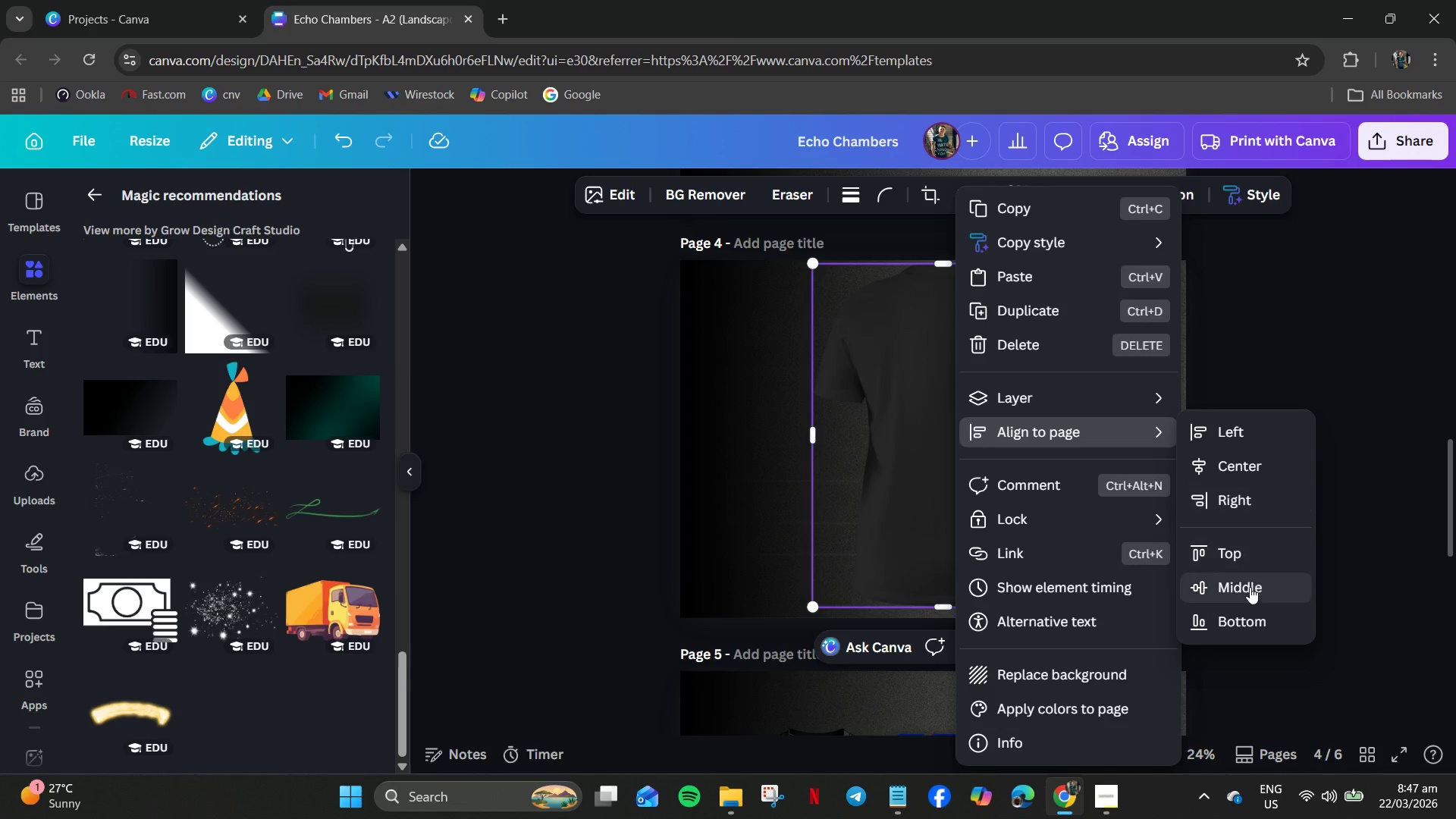 
left_click([1247, 585])
 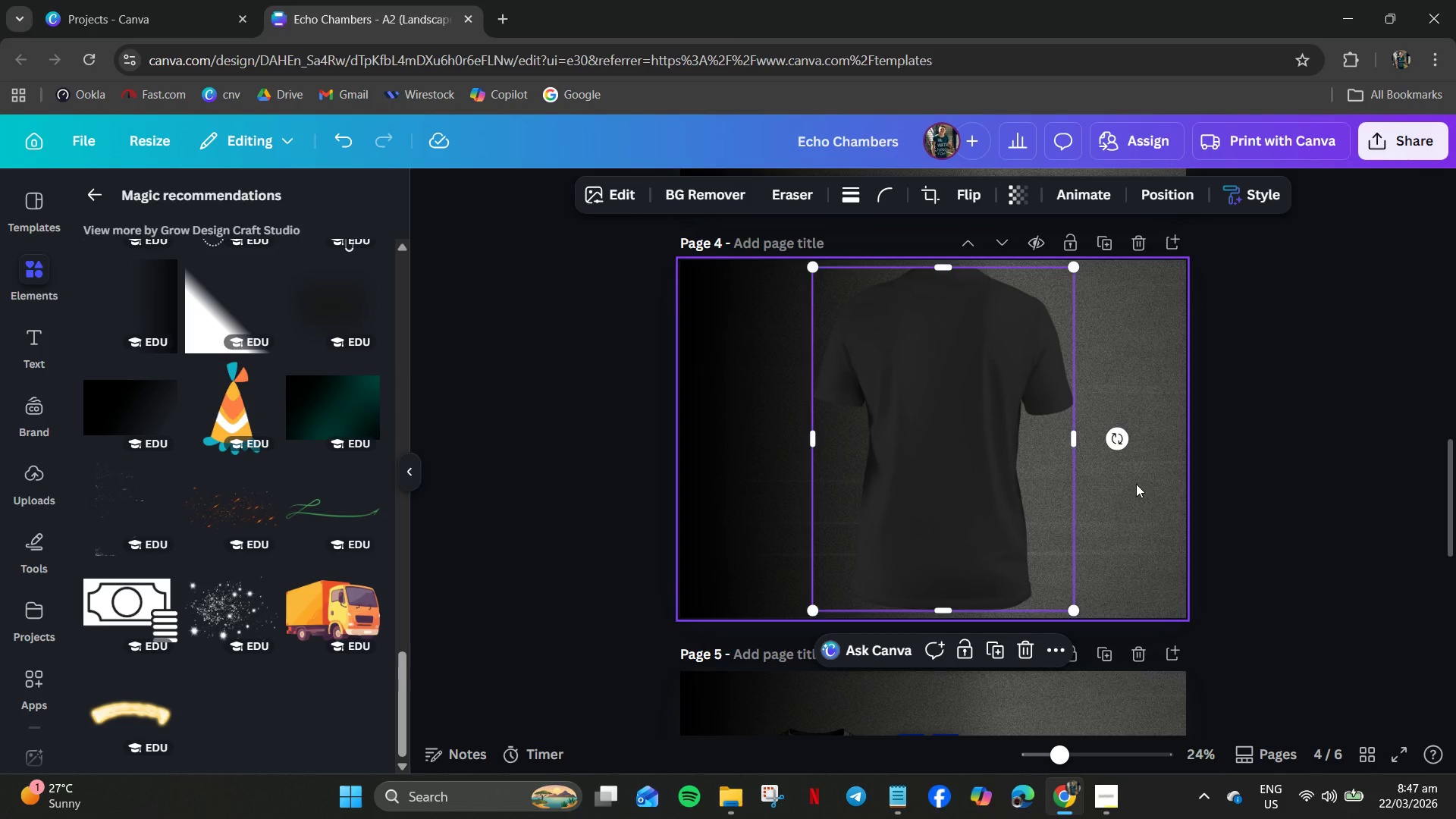 
left_click([1135, 484])
 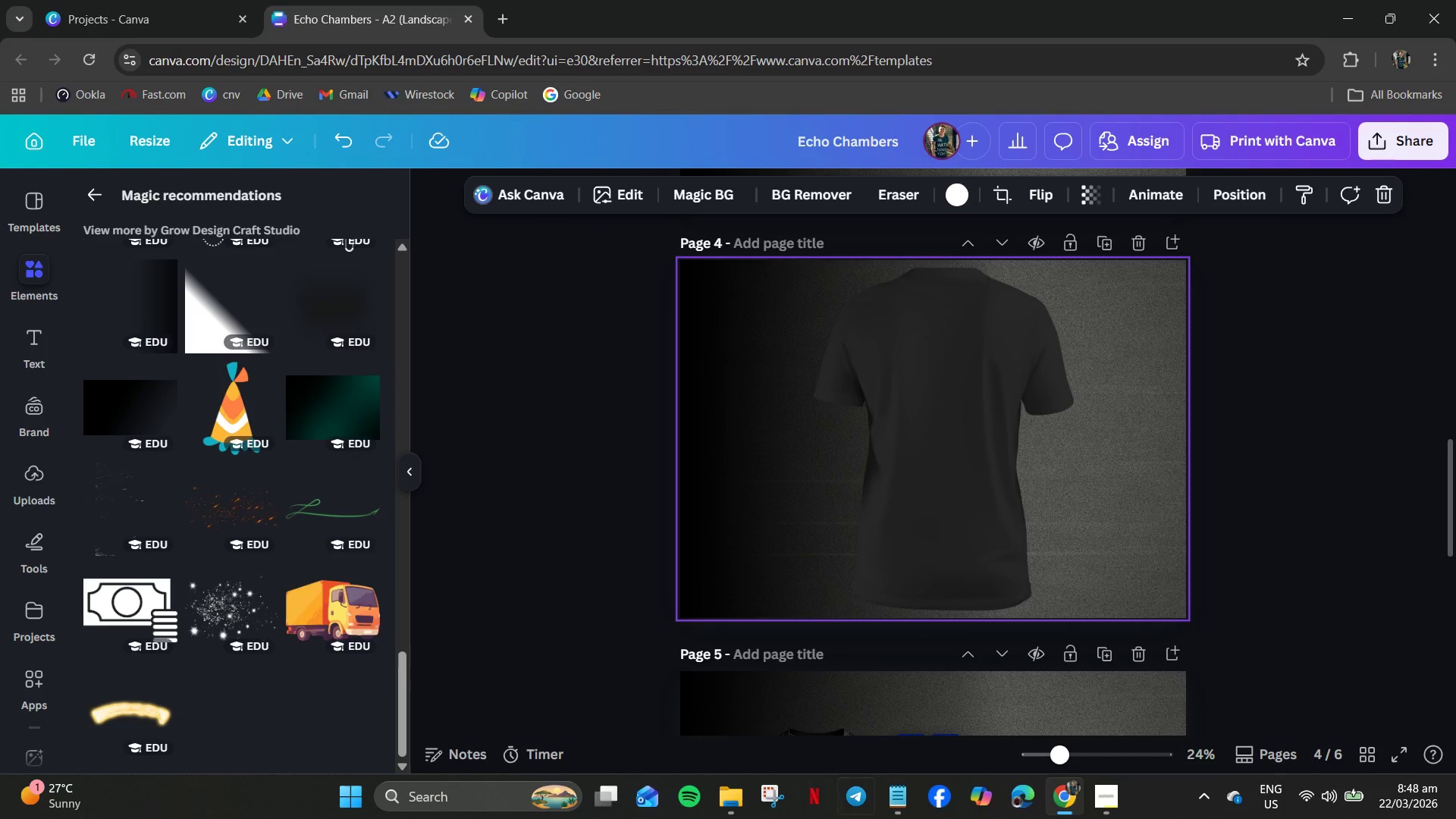 
left_click([896, 818])
 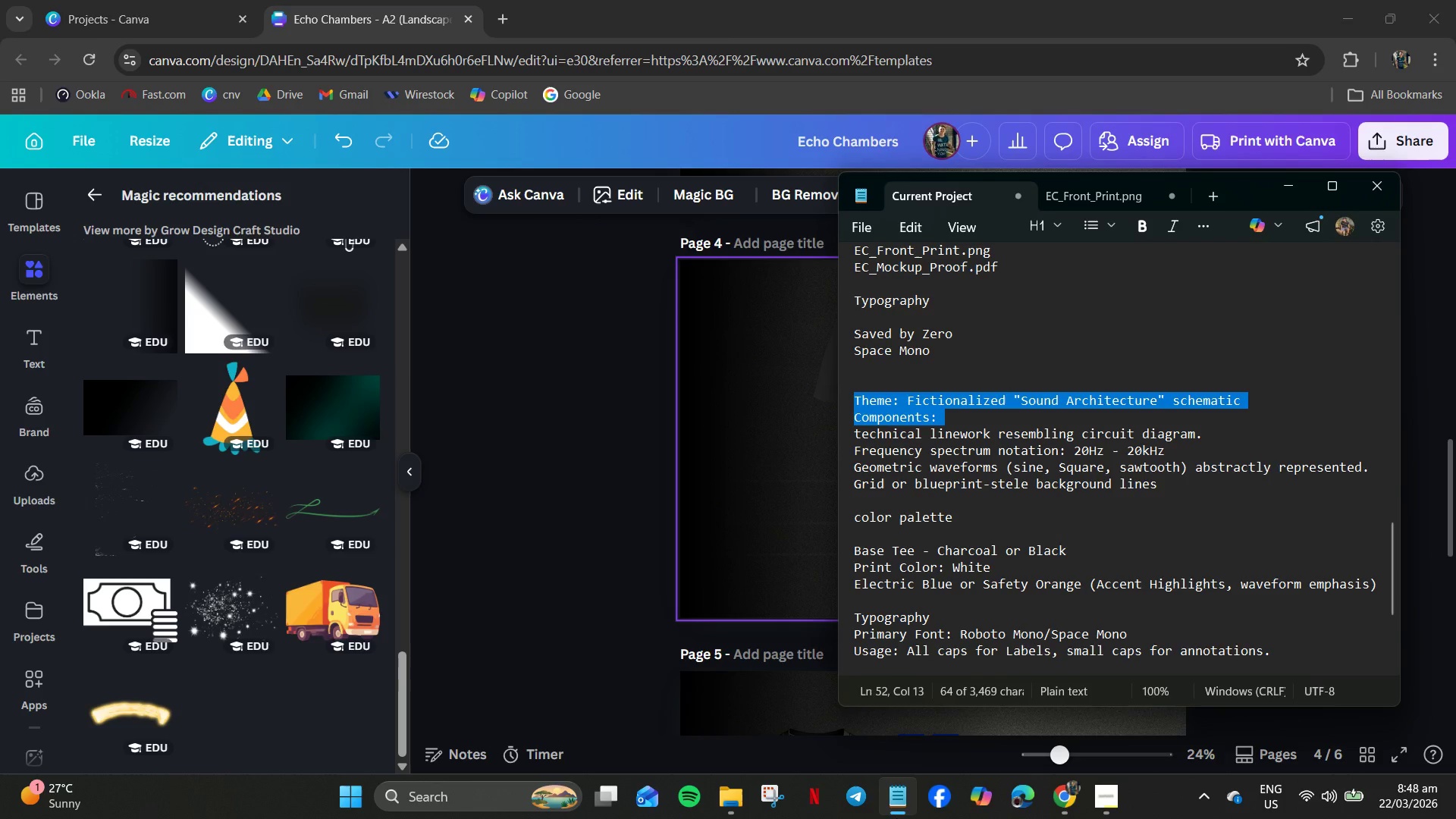 
left_click([896, 818])
 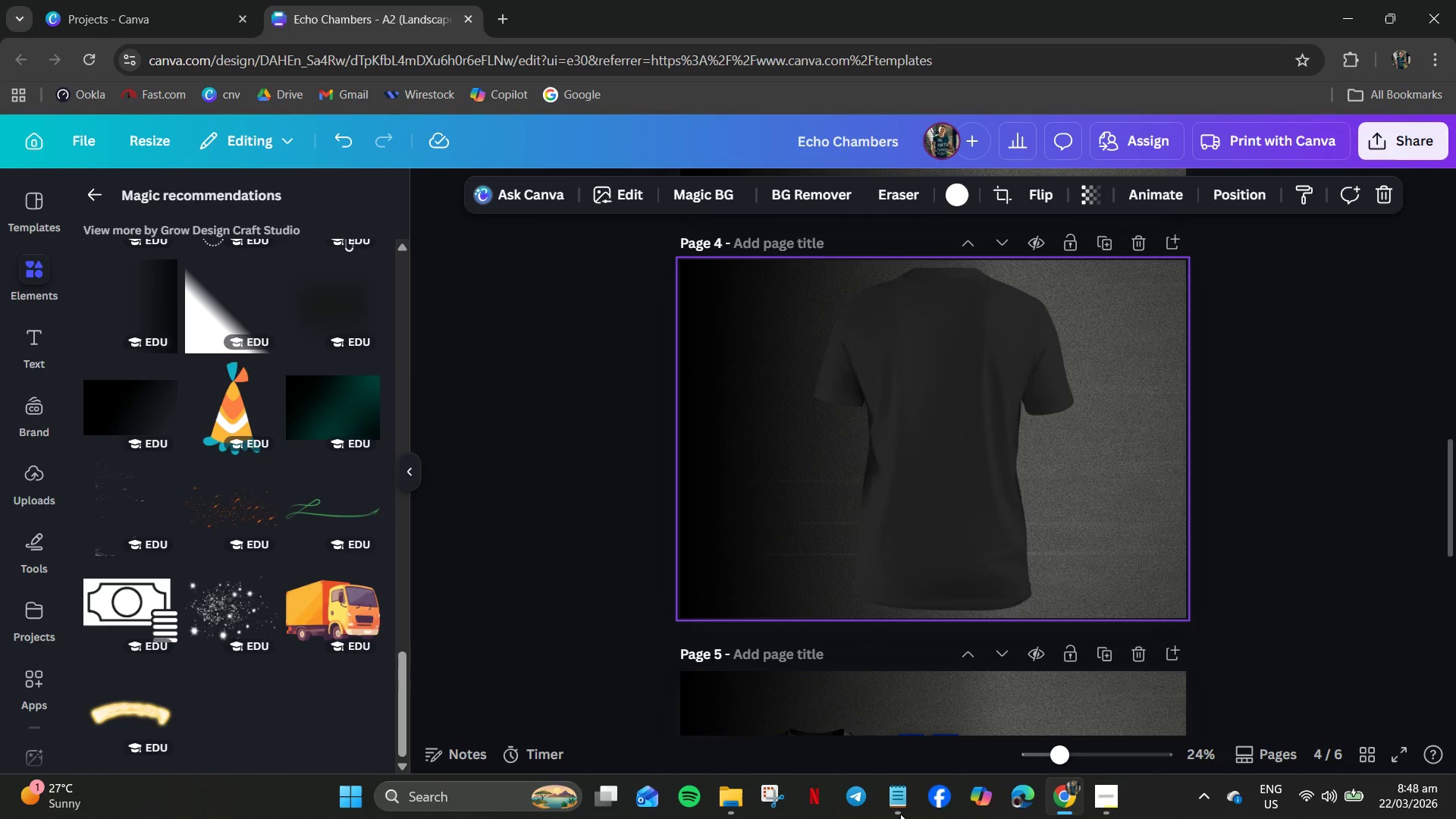 
wait(22.12)
 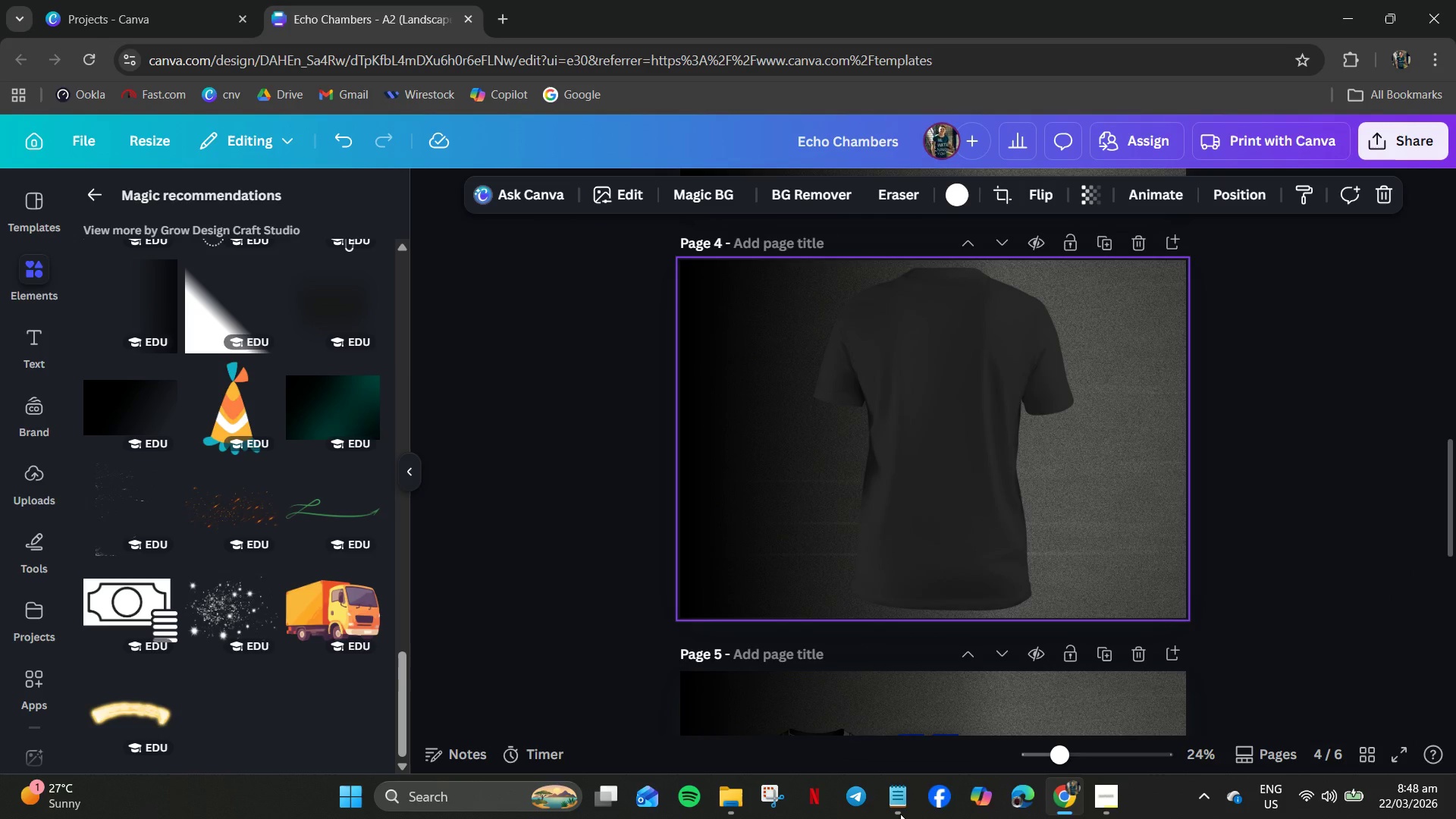 
left_click([881, 789])
 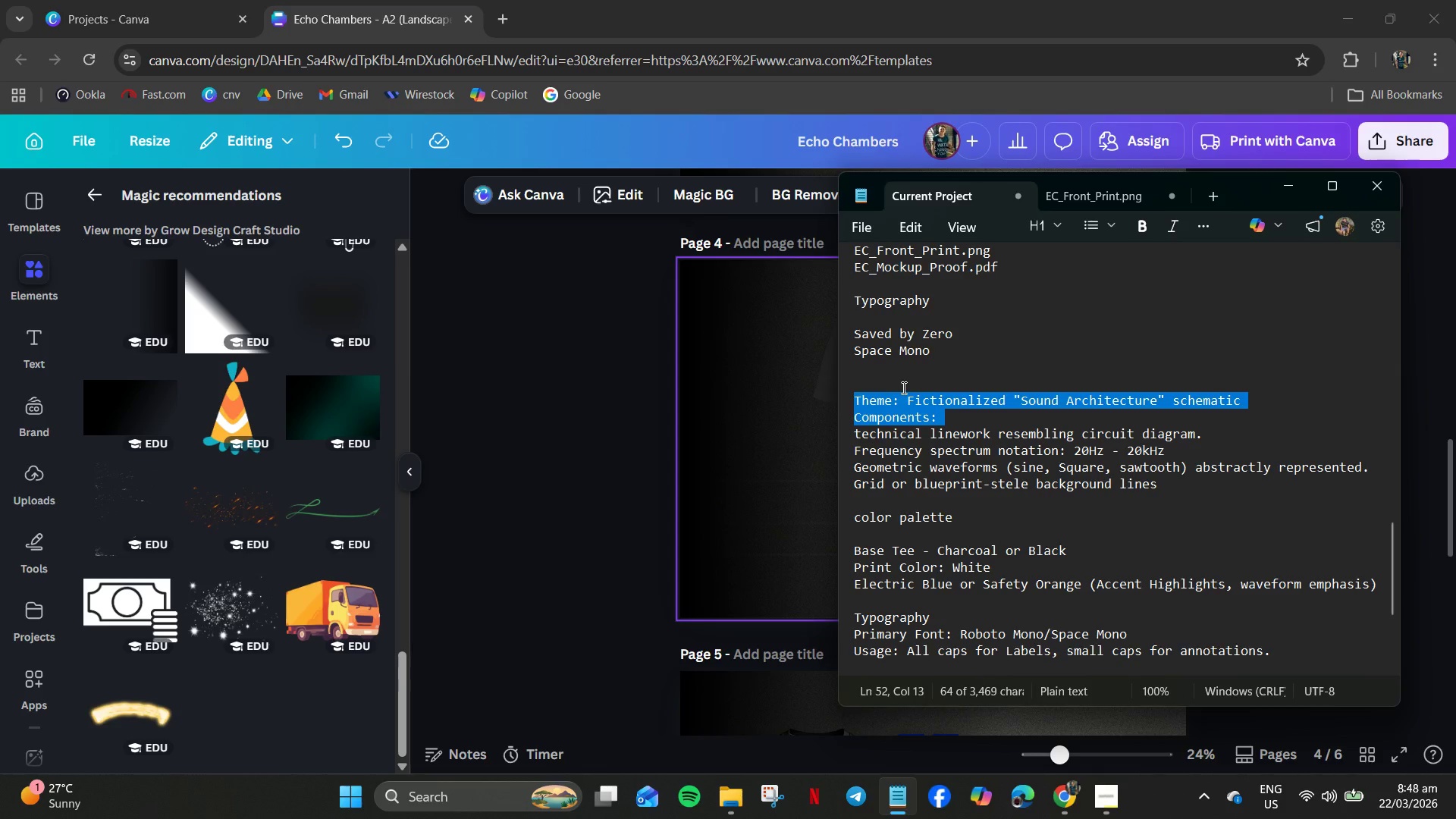 
left_click([890, 373])
 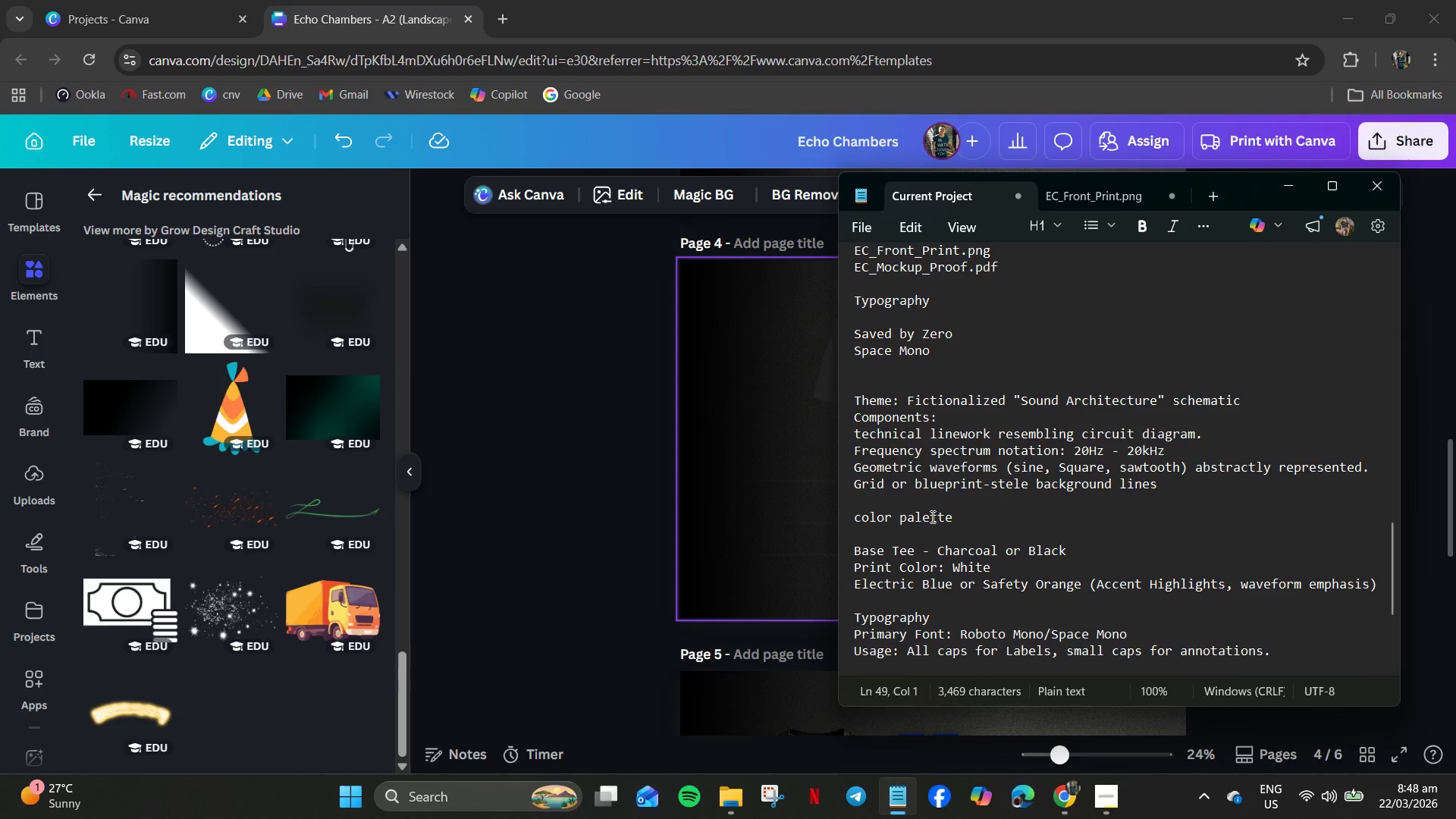 
wait(6.51)
 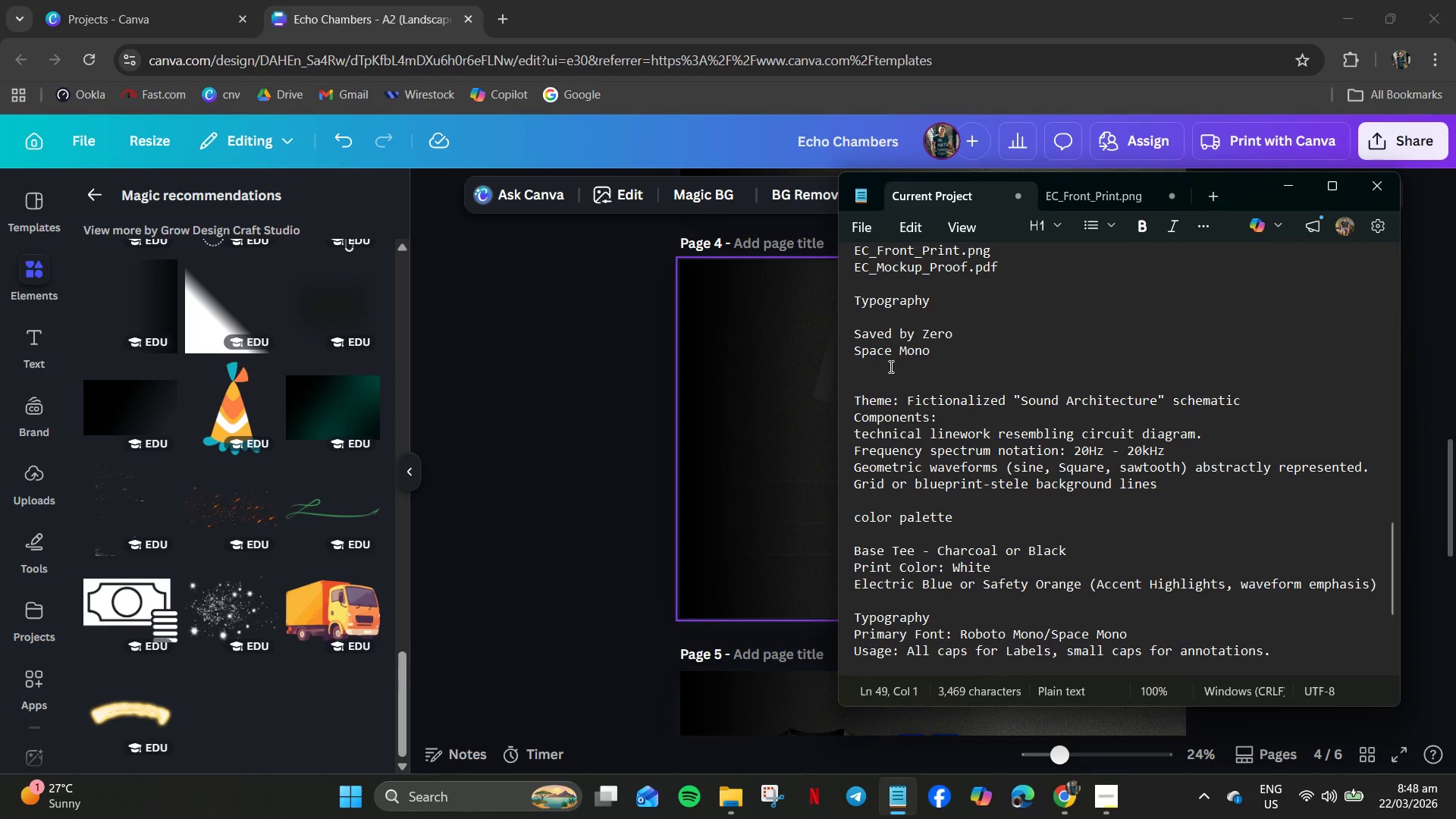 
left_click_drag(start_coordinate=[1018, 399], to_coordinate=[1133, 394])
 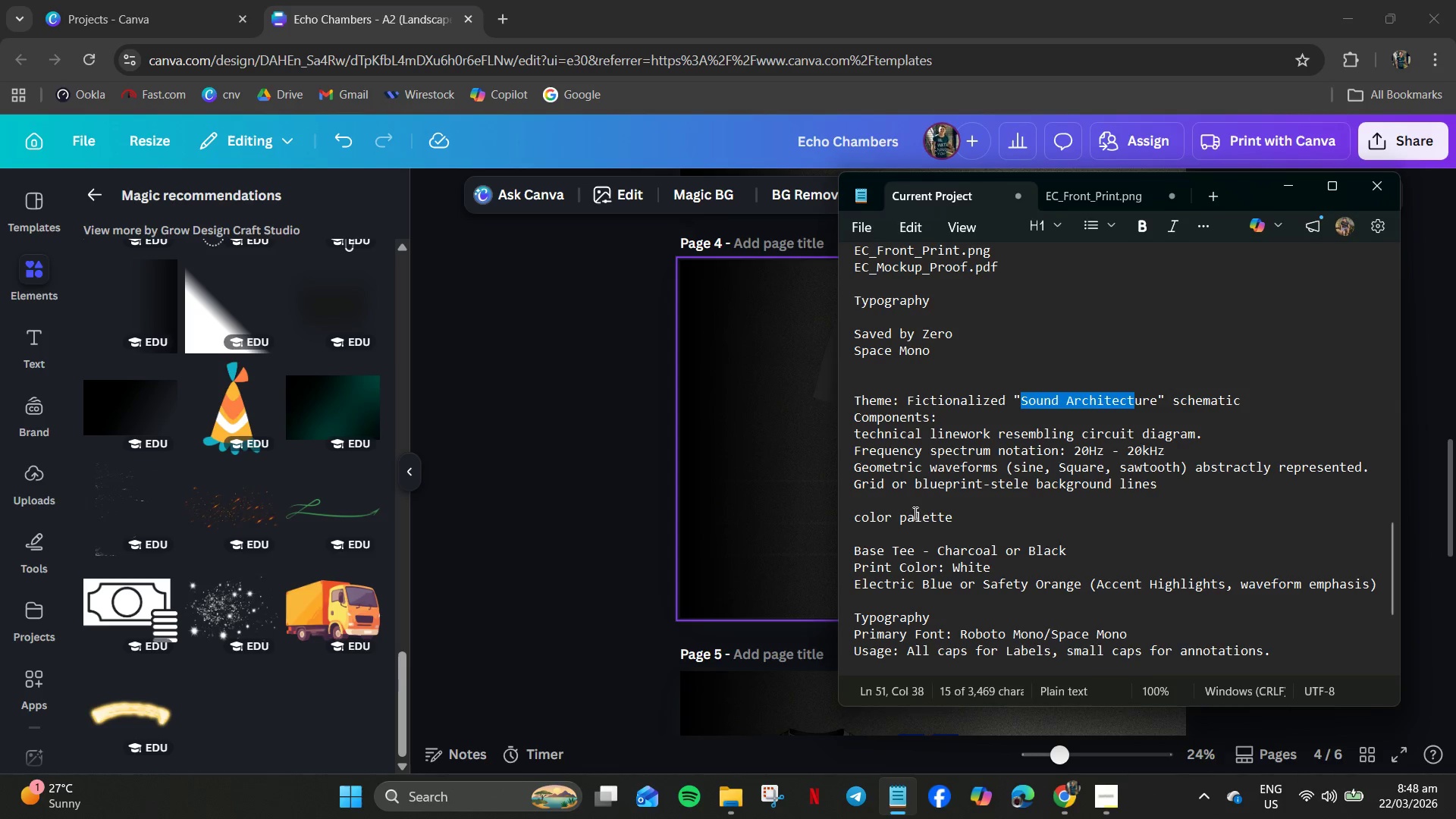 
key(Control+C)
 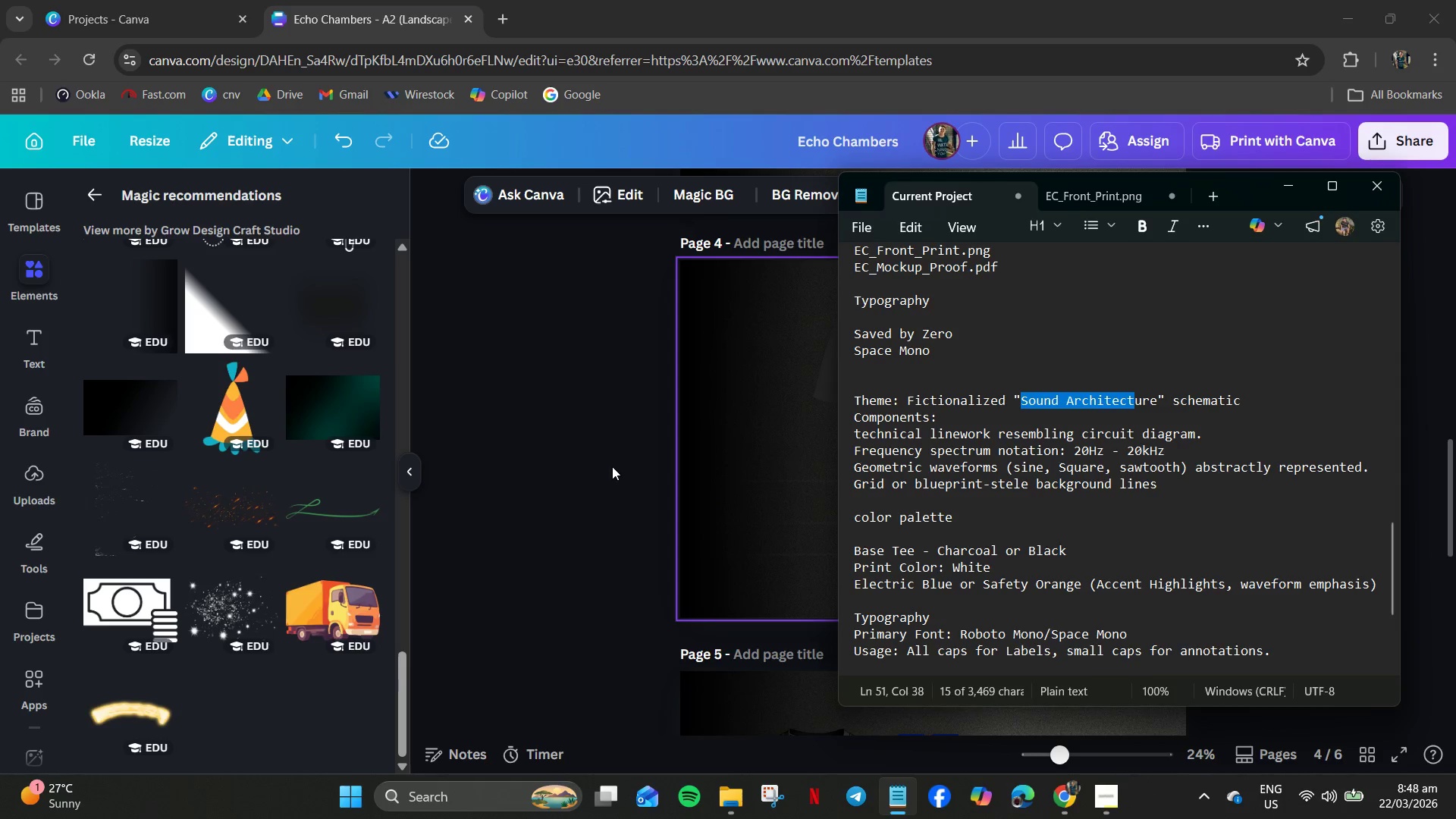 
left_click([601, 466])
 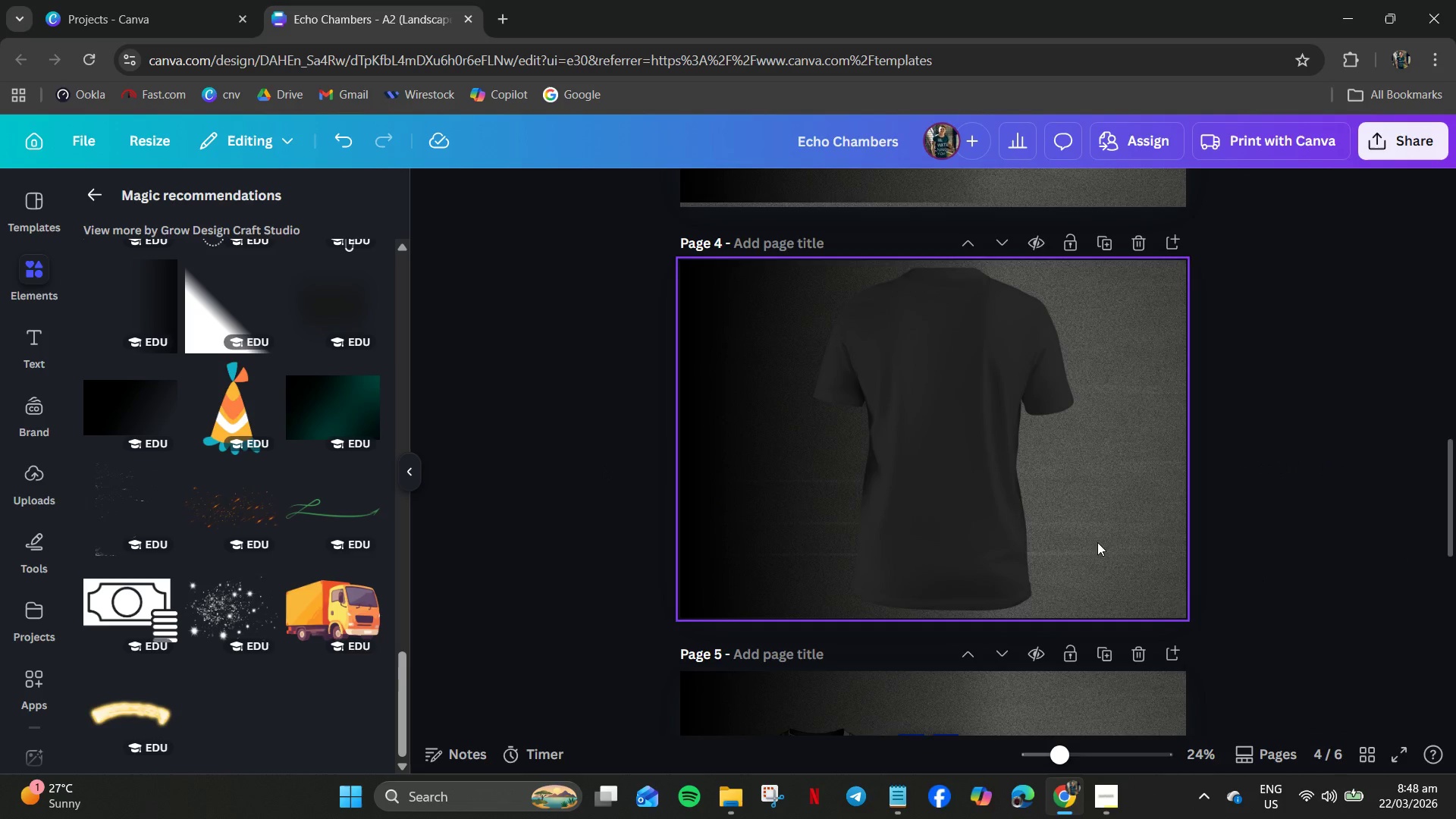 
scroll: coordinate [1067, 542], scroll_direction: down, amount: 3.0
 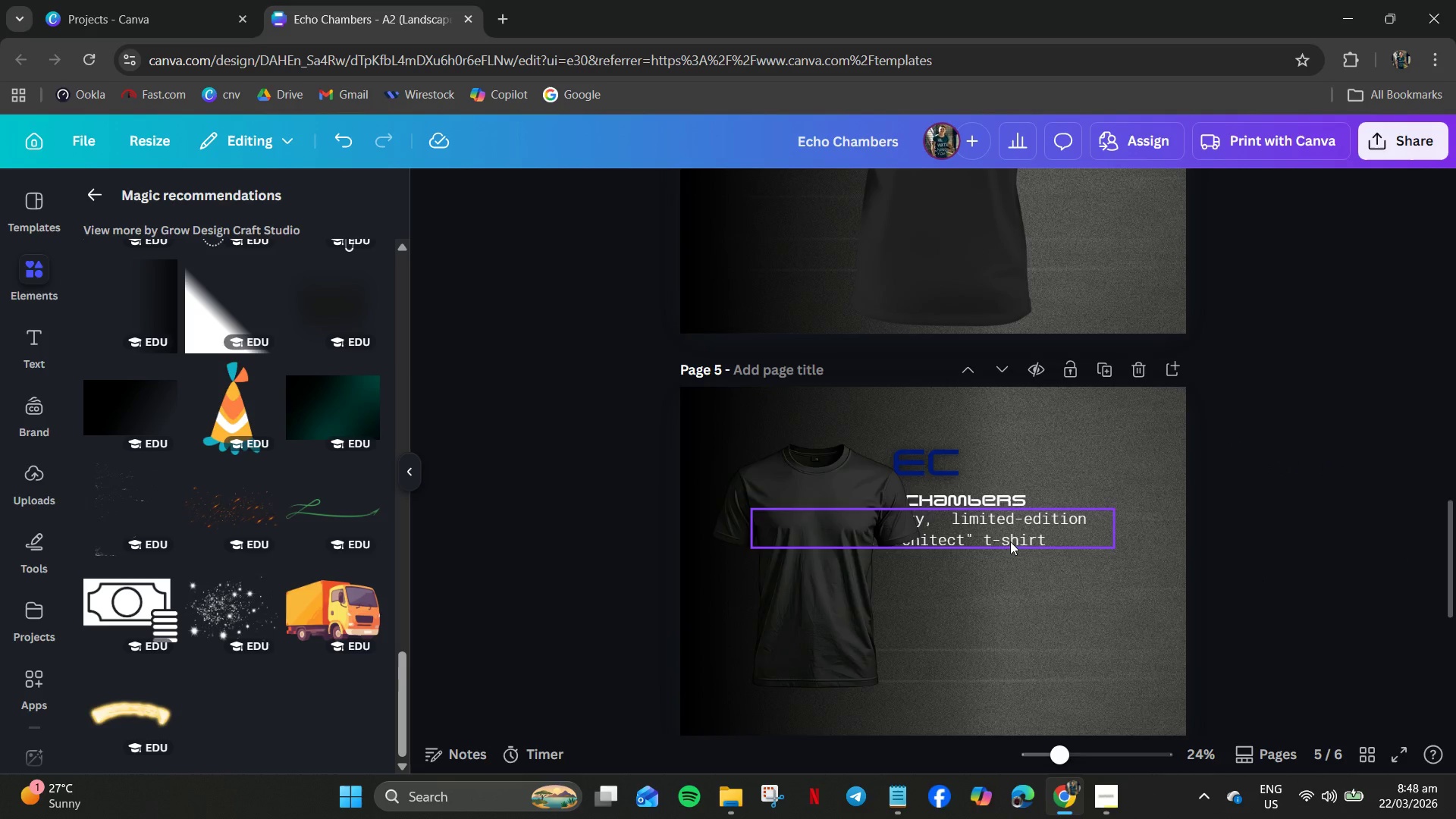 
scroll: coordinate [977, 507], scroll_direction: up, amount: 5.0
 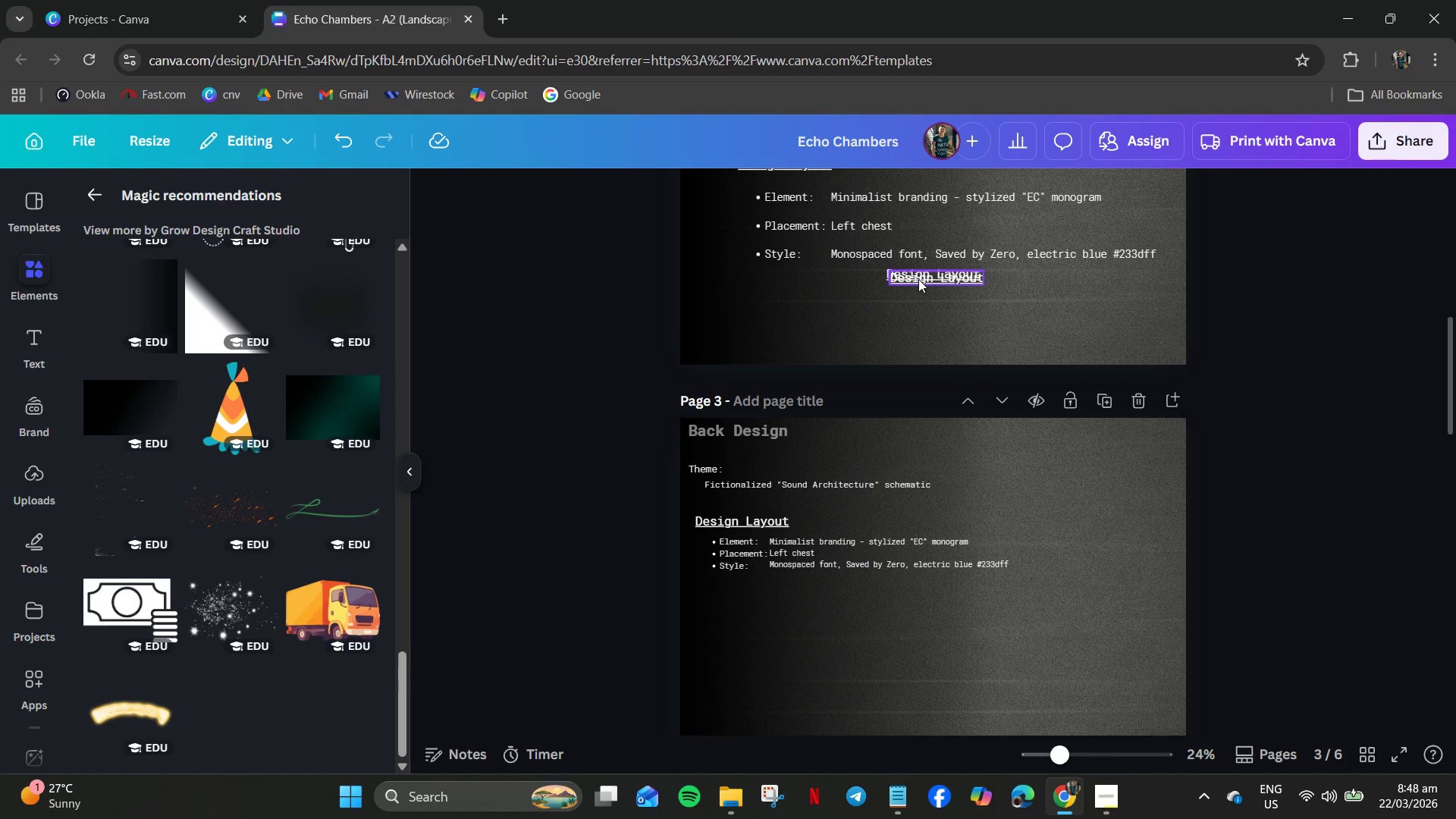 
left_click_drag(start_coordinate=[918, 279], to_coordinate=[918, 300])
 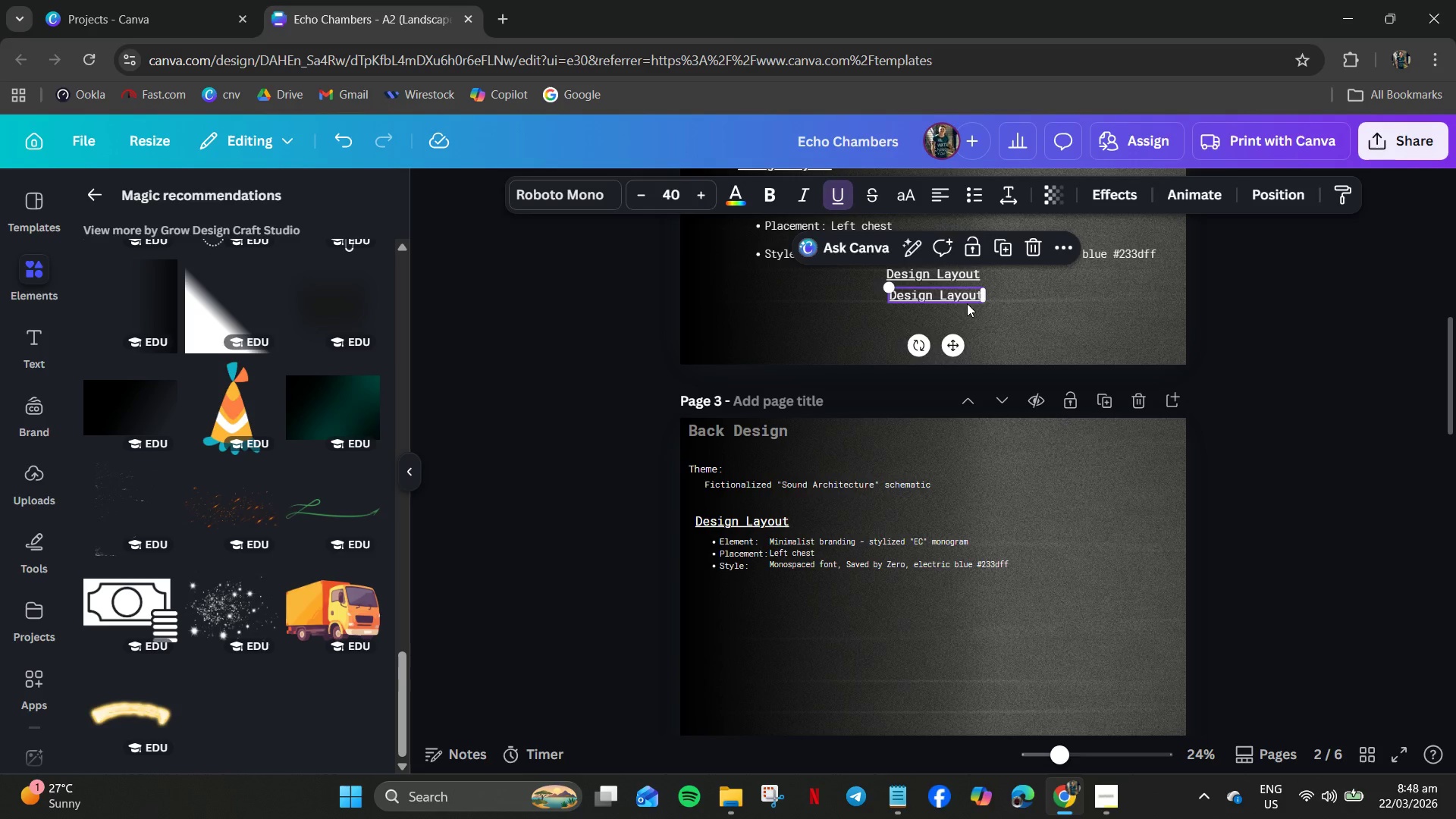 
key(Delete)
 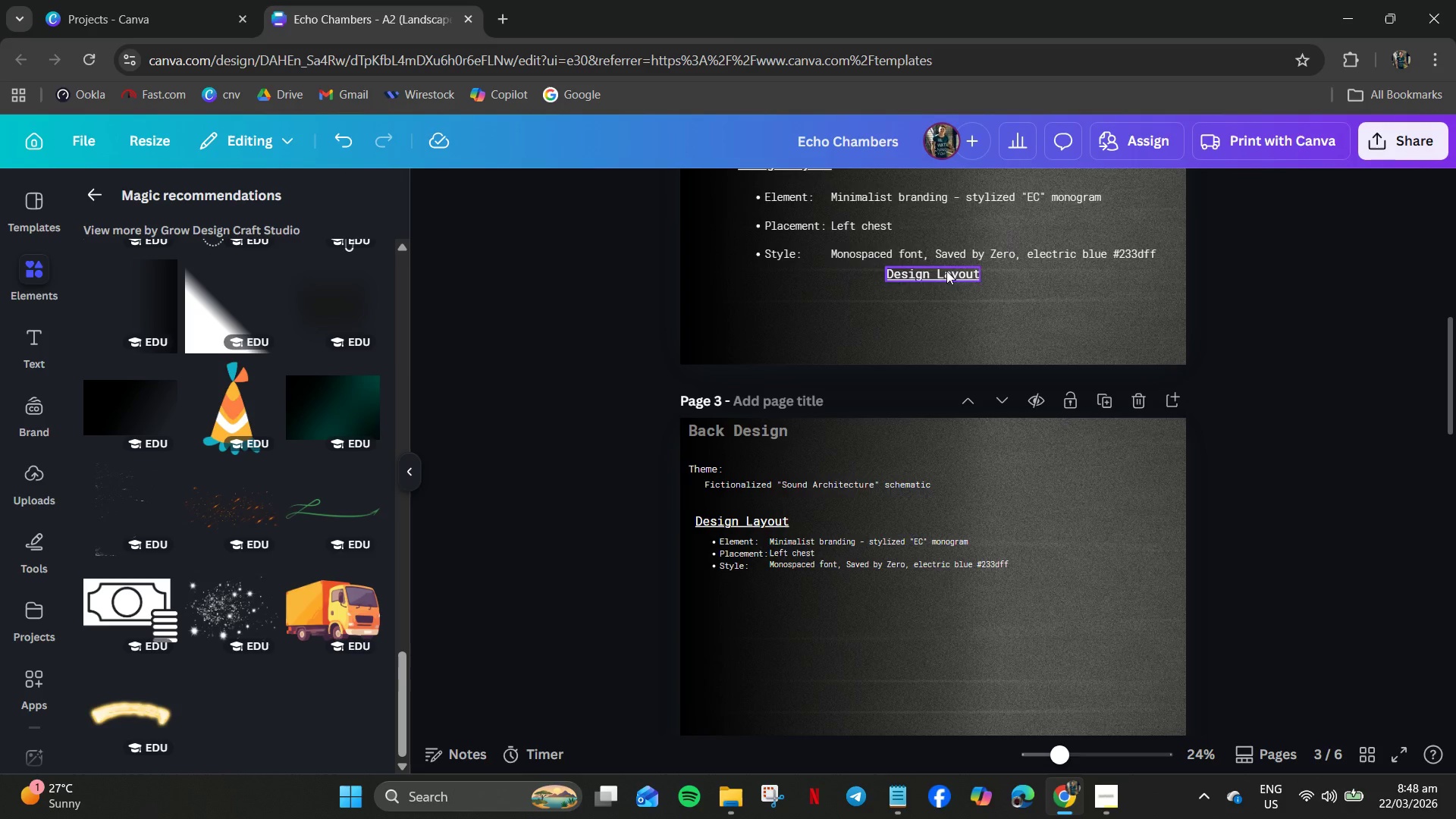 
left_click([943, 275])
 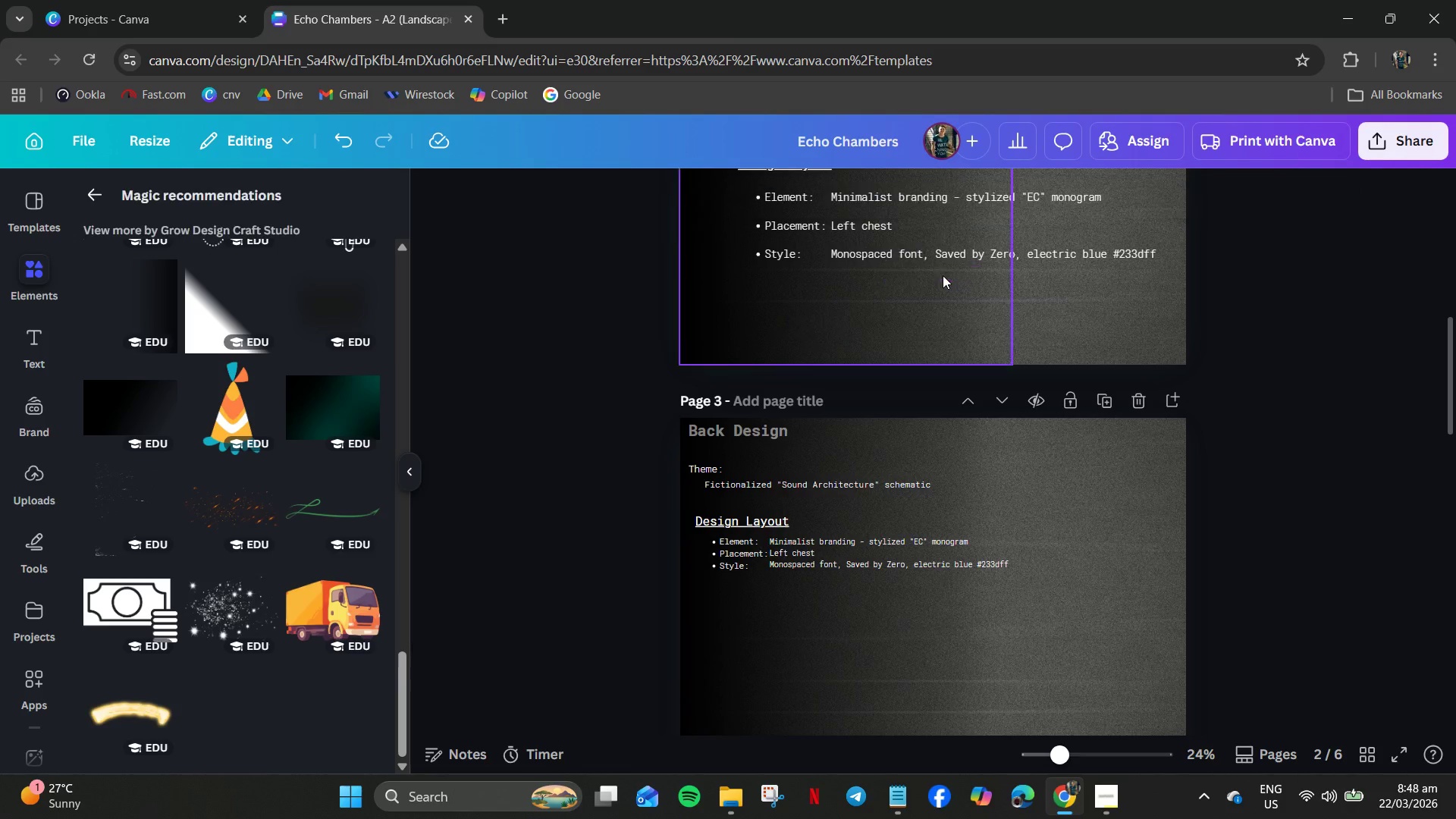 
key(Delete)
 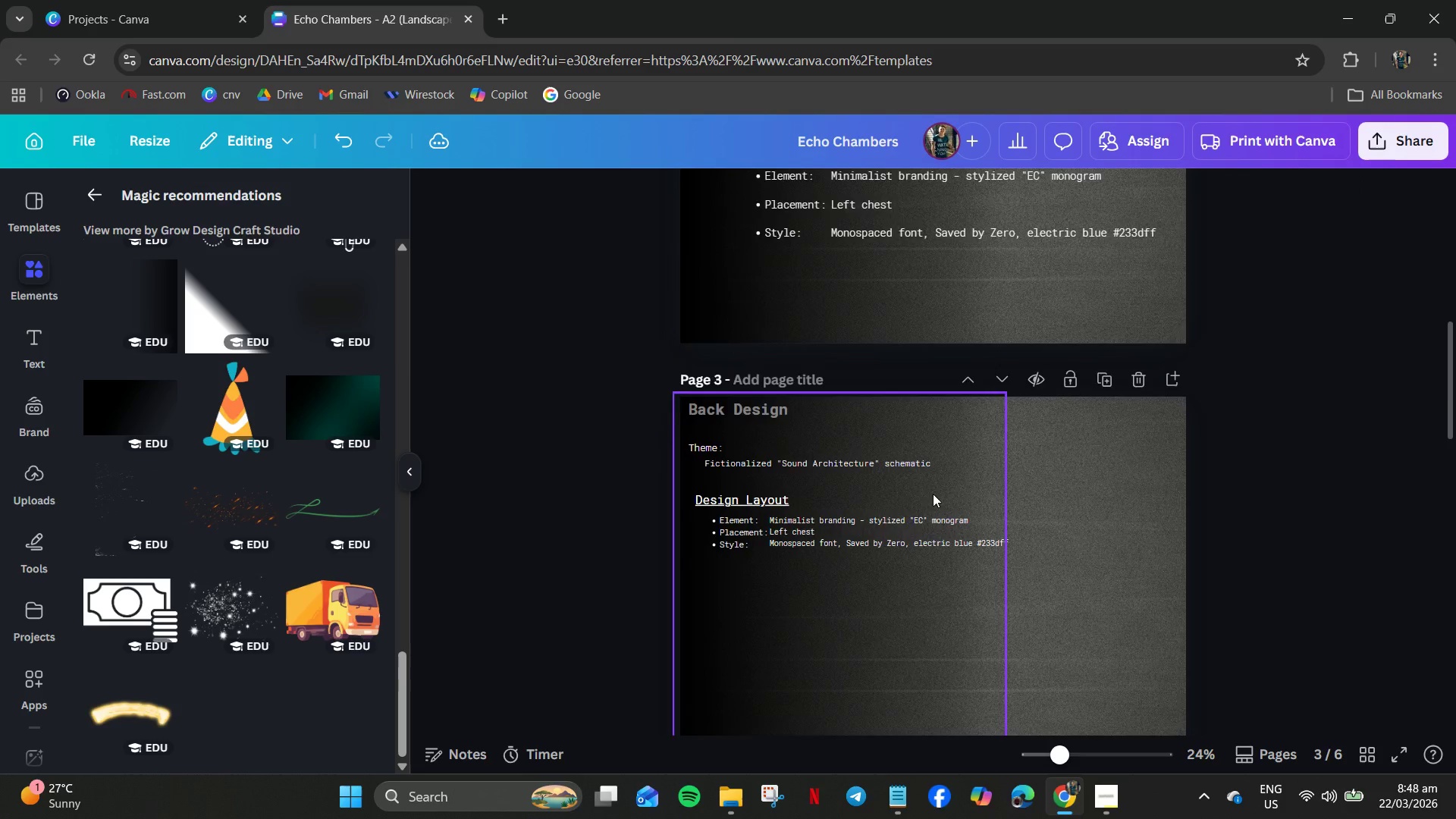 
scroll: coordinate [924, 502], scroll_direction: down, amount: 7.0
 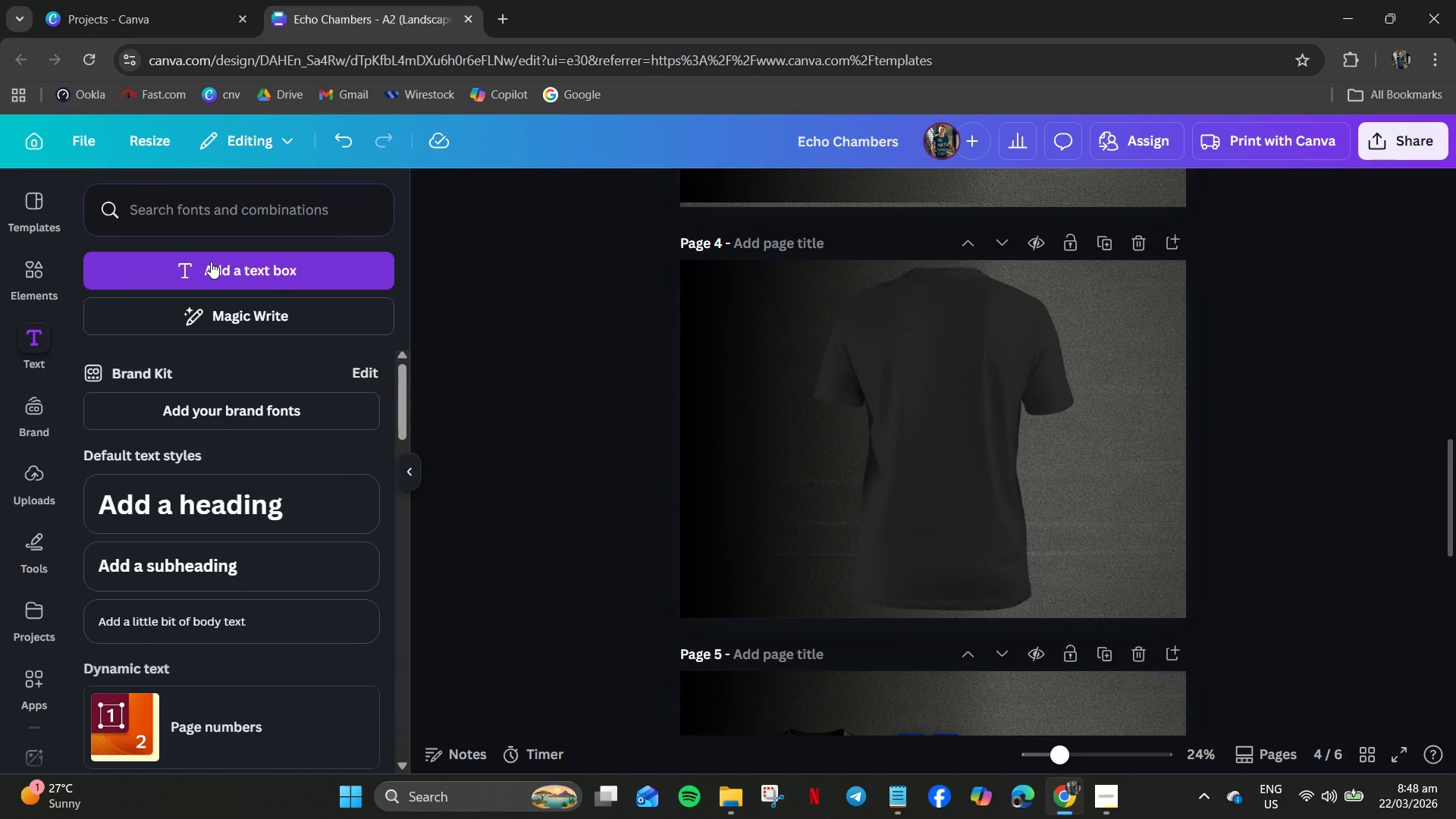 
key(Control+ControlLeft)
 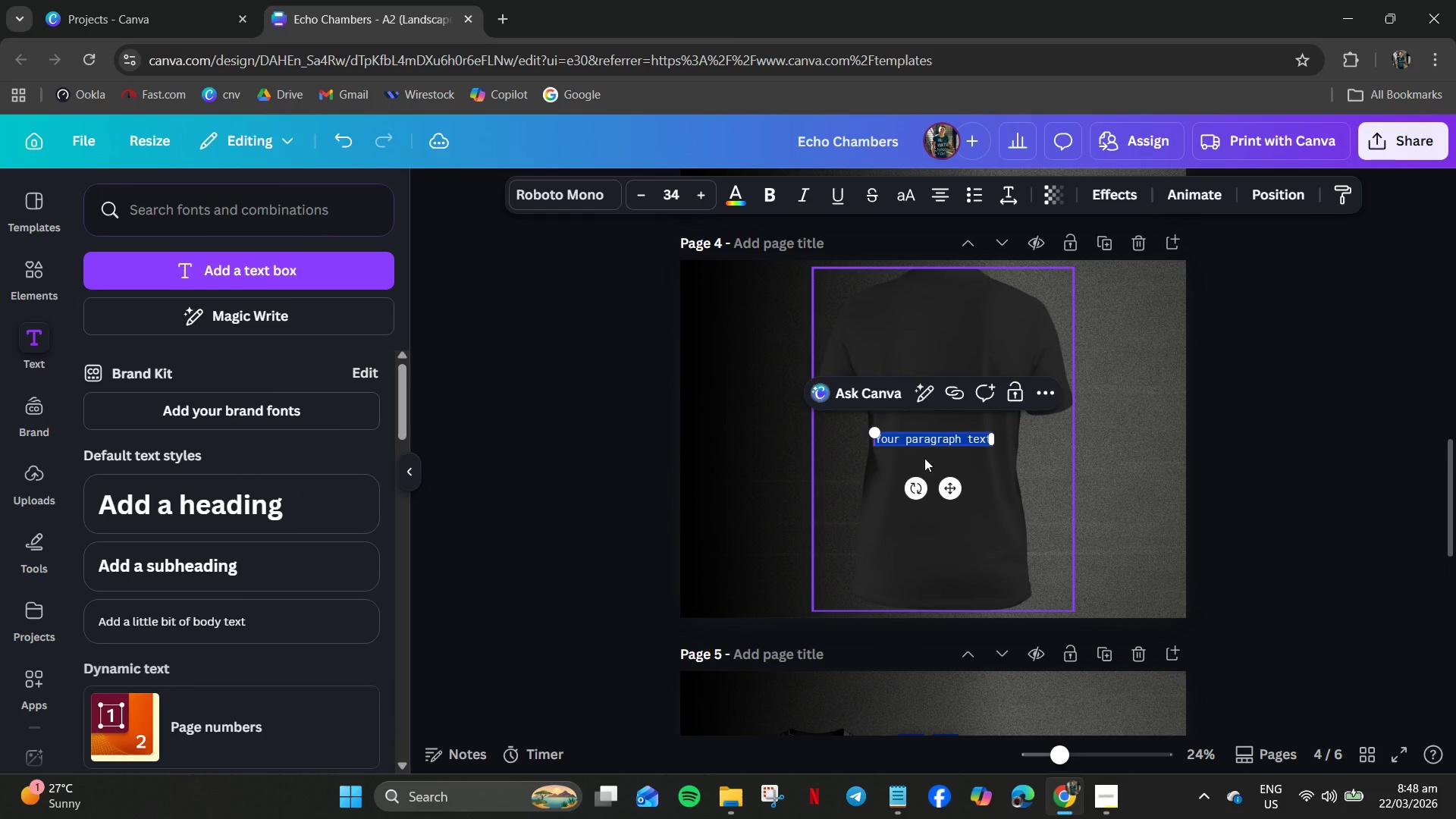 
key(Control+V)
 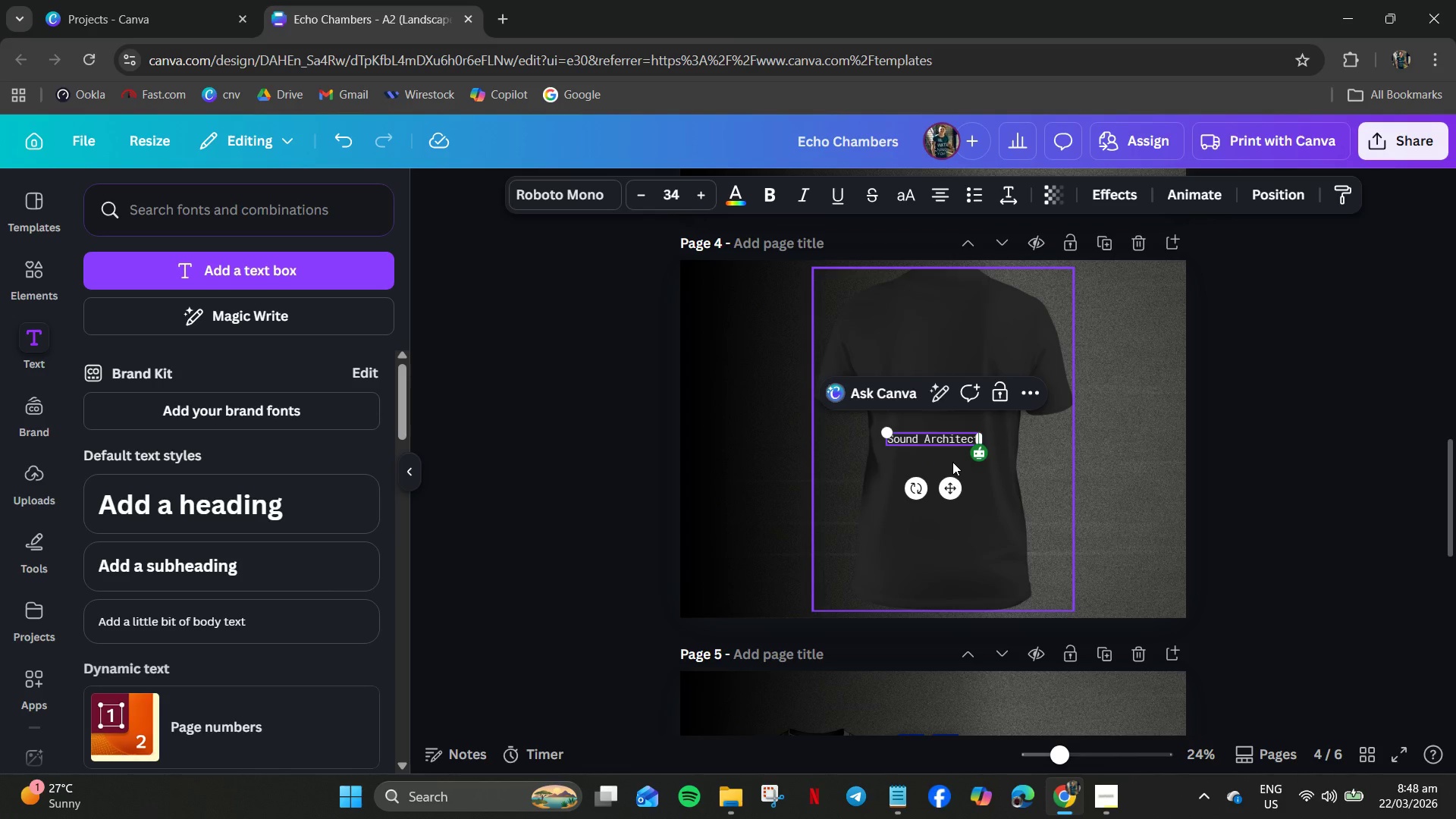 
key(Control+A)
 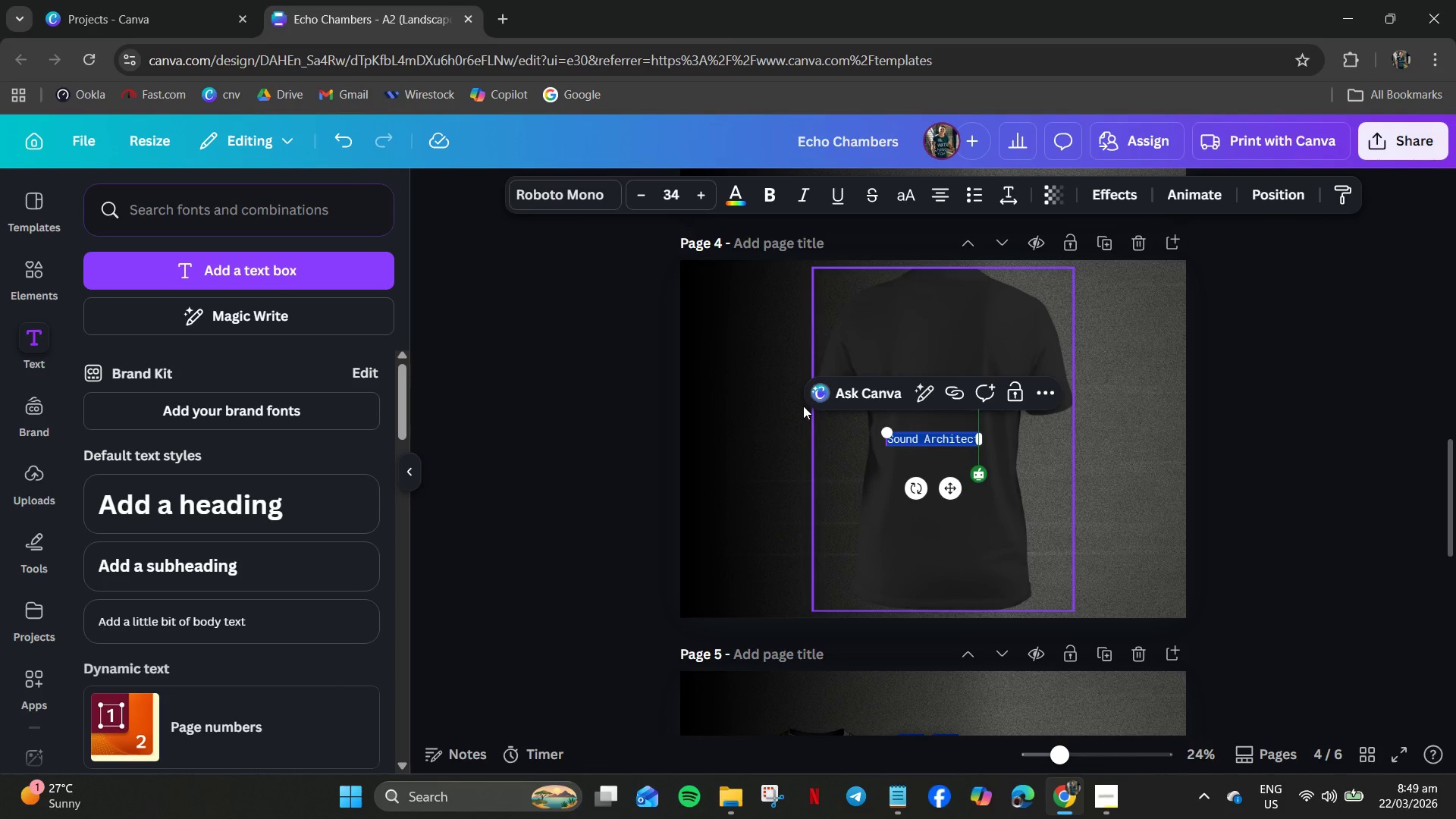 
left_click([584, 186])
 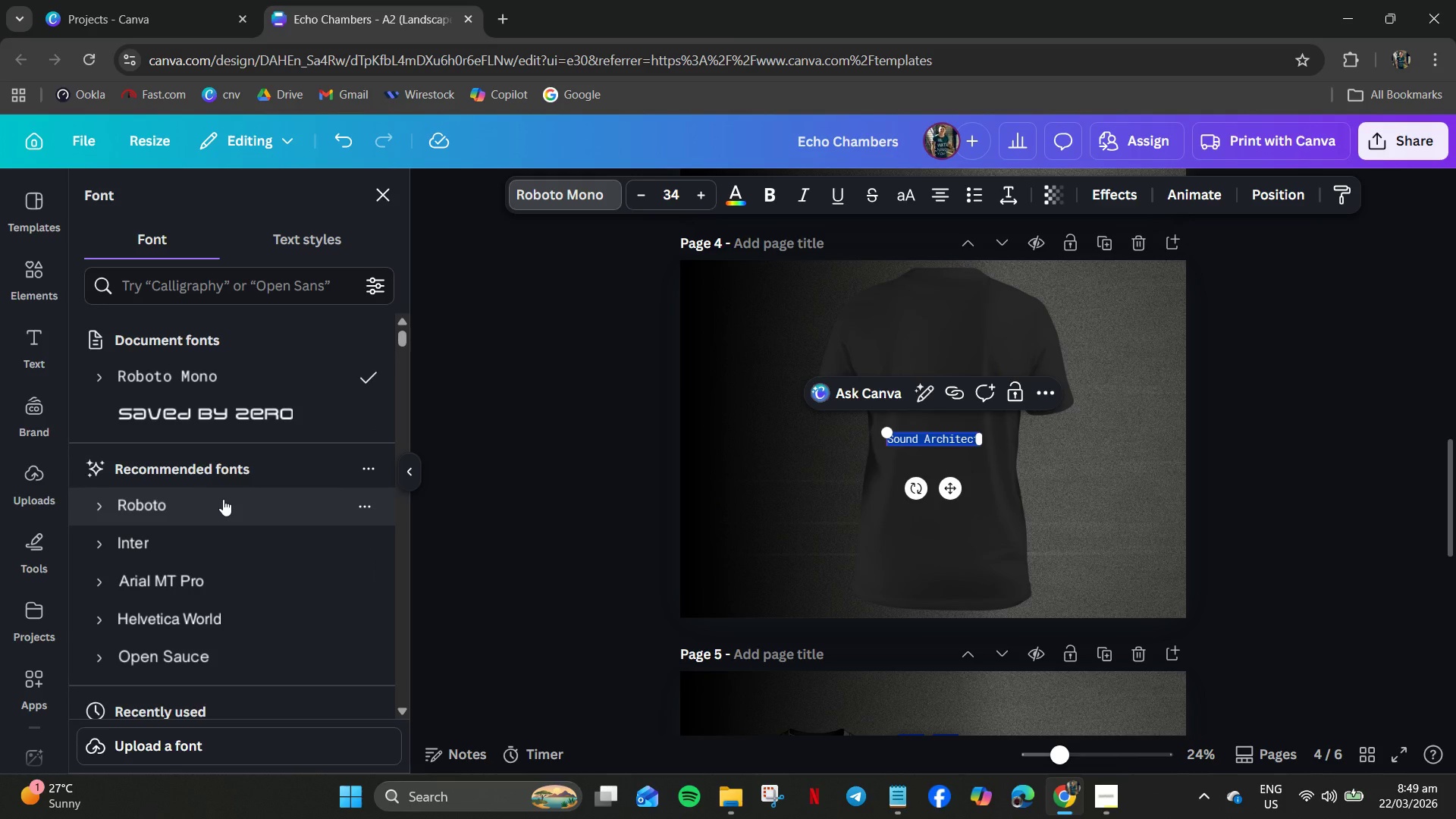 
wait(8.3)
 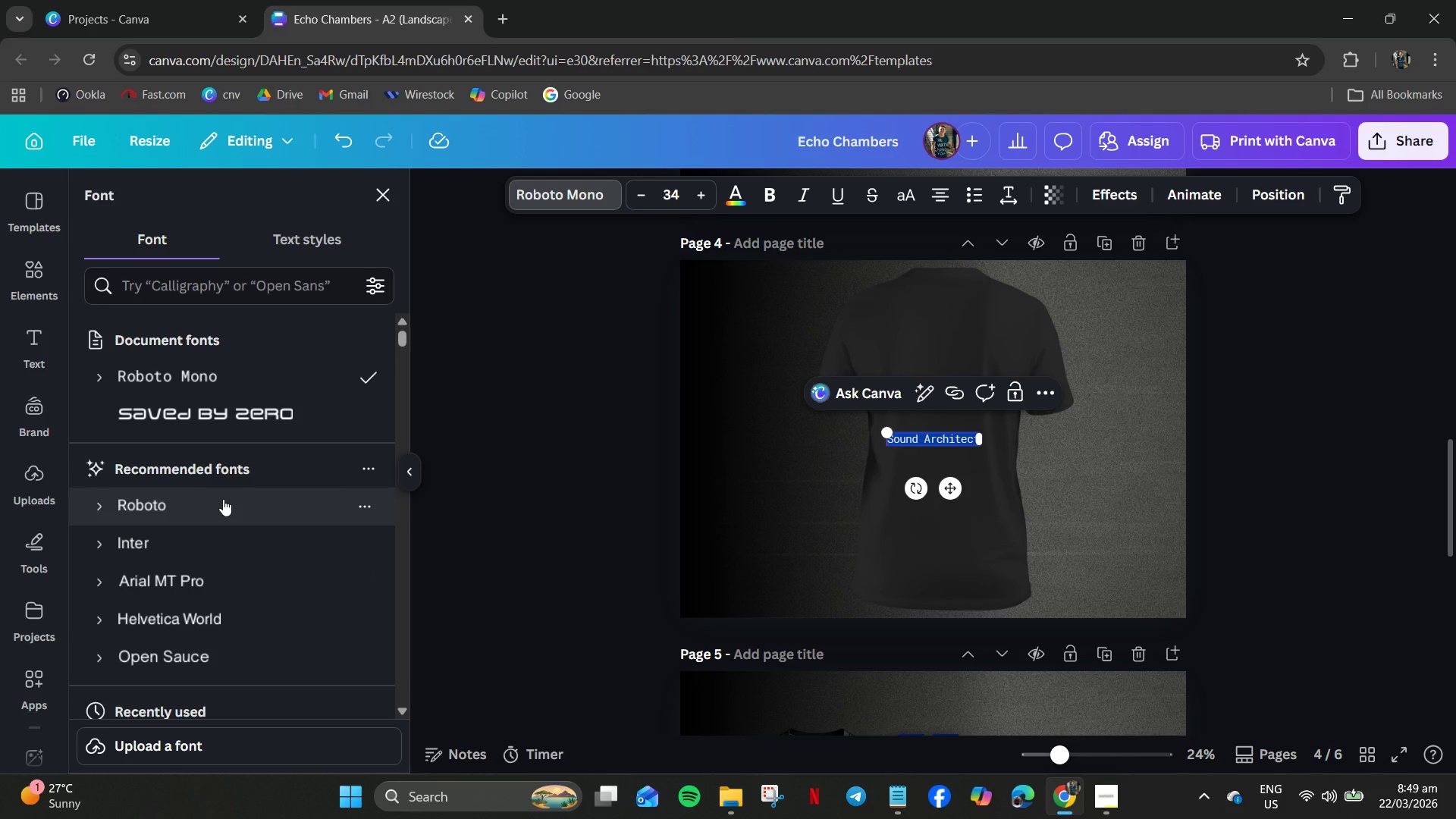 
scroll: coordinate [224, 479], scroll_direction: down, amount: 4.0
 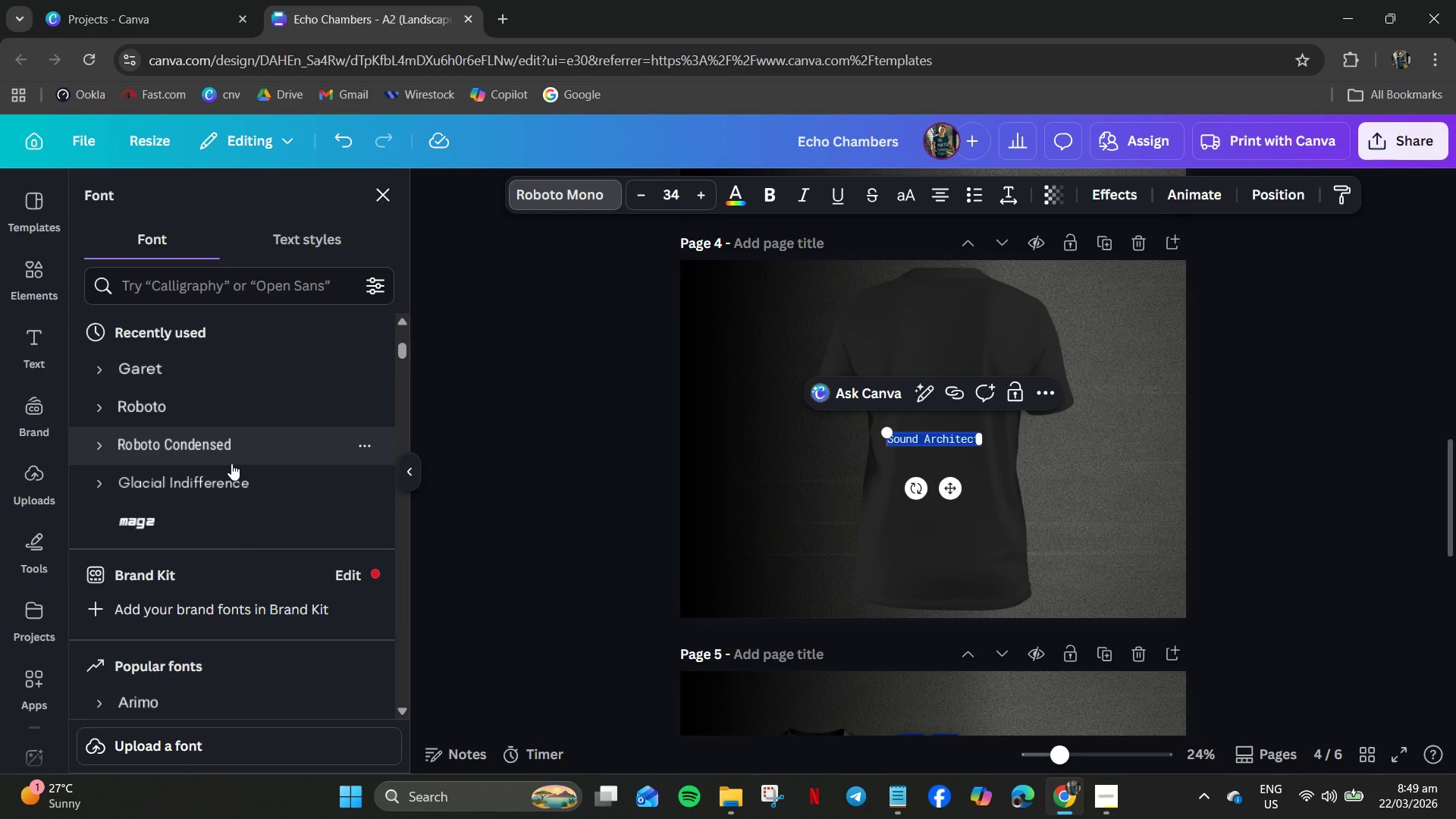 
wait(50.1)
 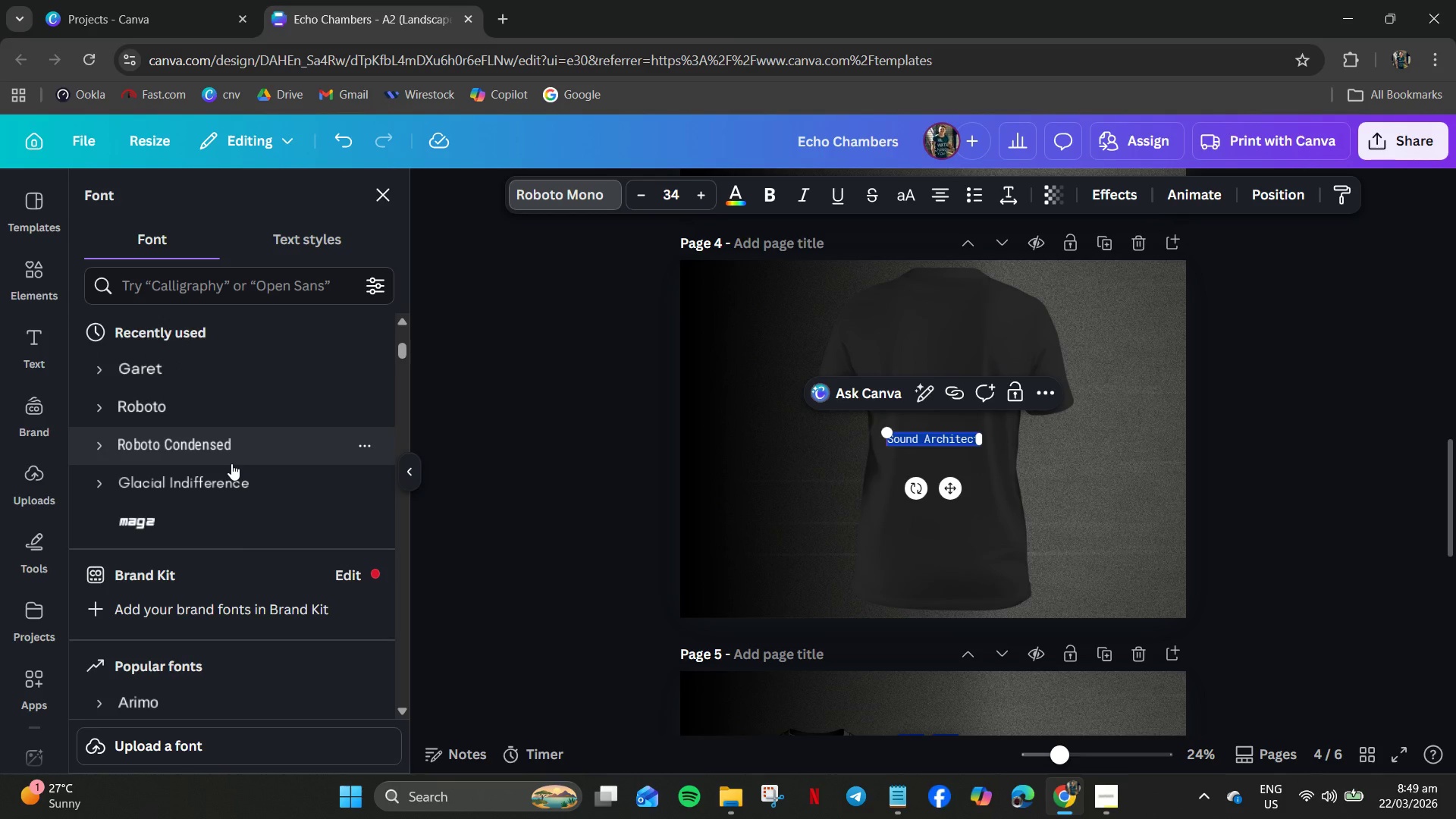 
left_click_drag(start_coordinate=[949, 490], to_coordinate=[936, 360])
 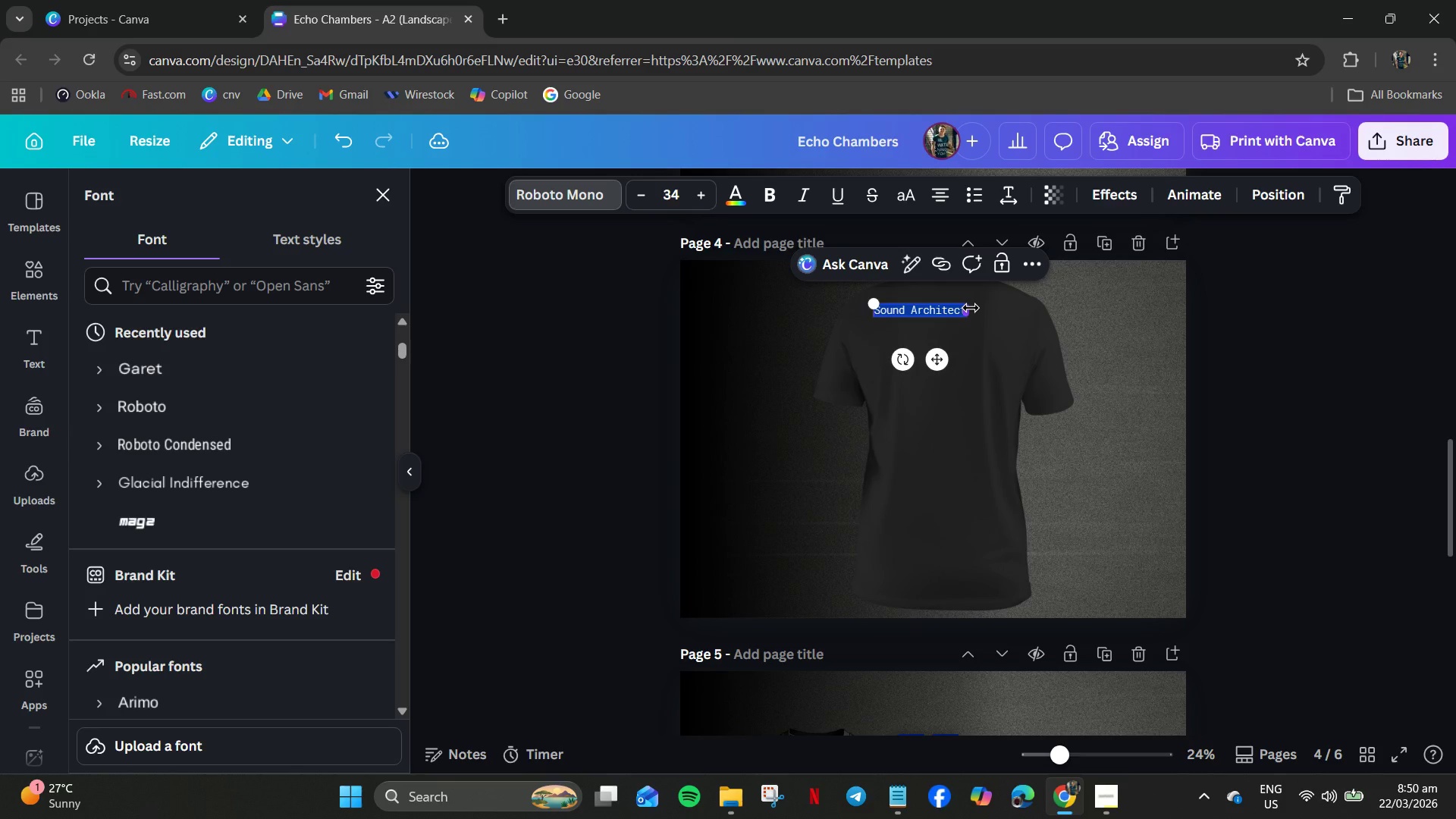 
left_click_drag(start_coordinate=[971, 308], to_coordinate=[1018, 307])
 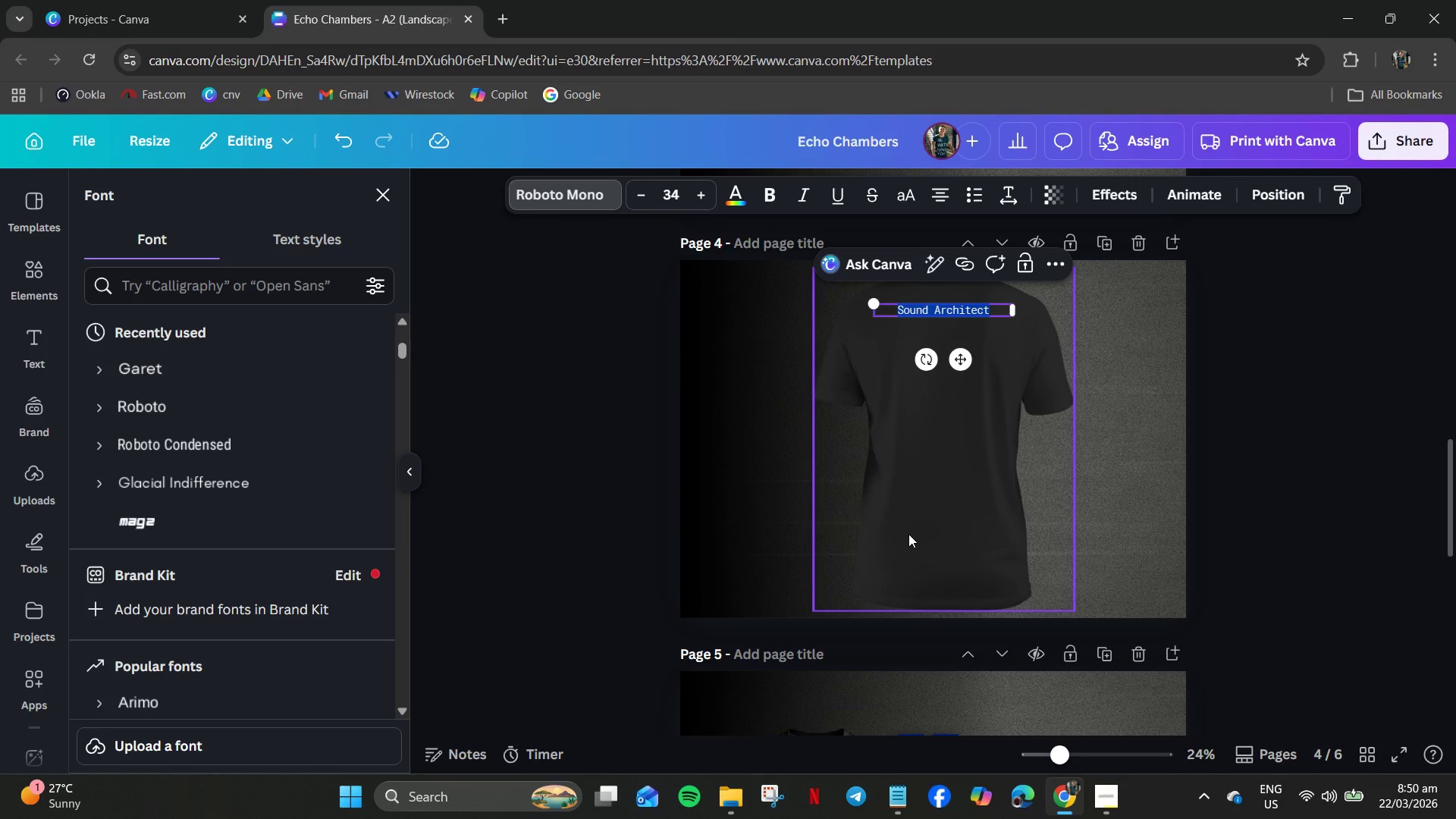 
wait(7.45)
 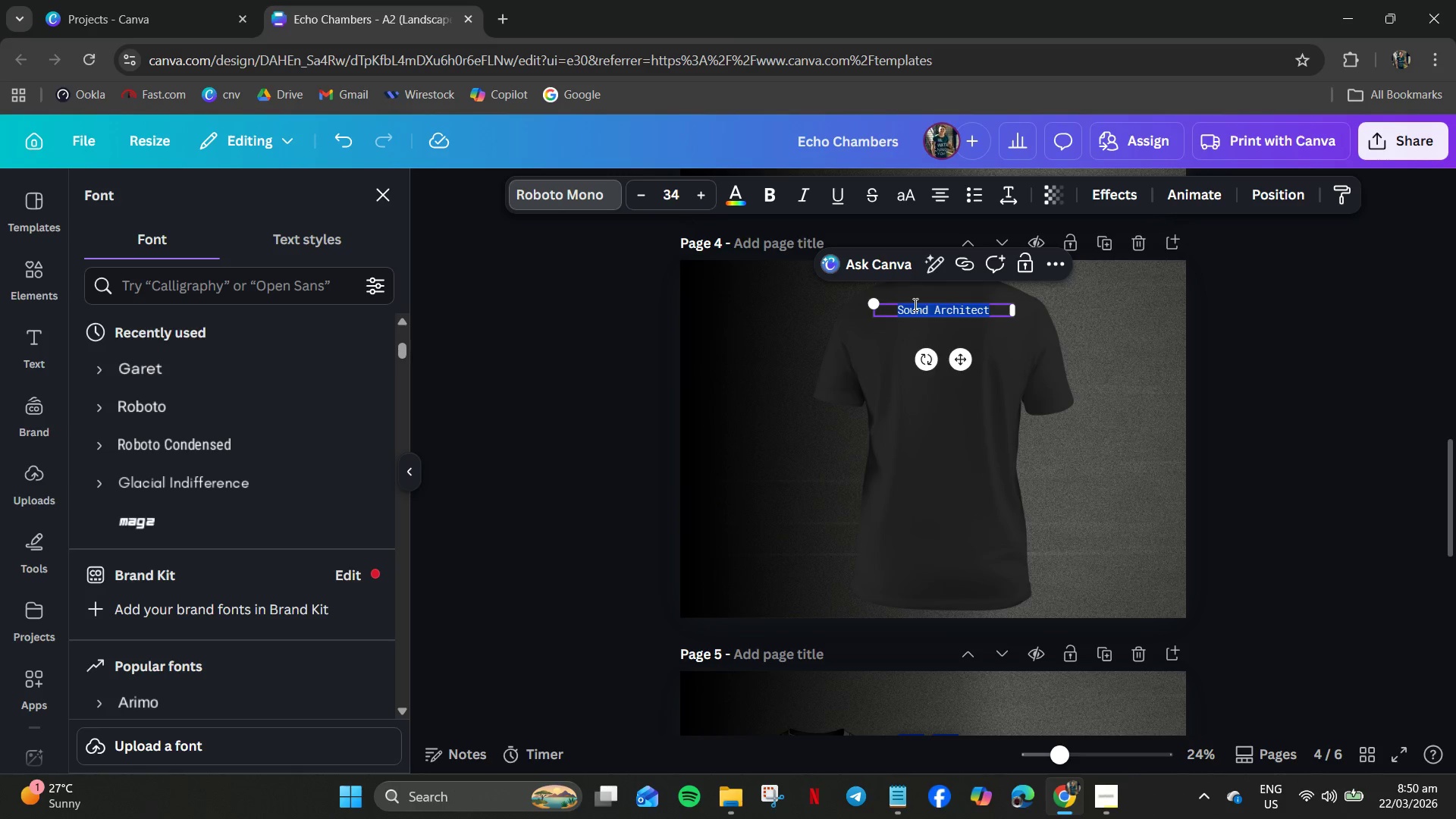 
left_click([944, 312])
 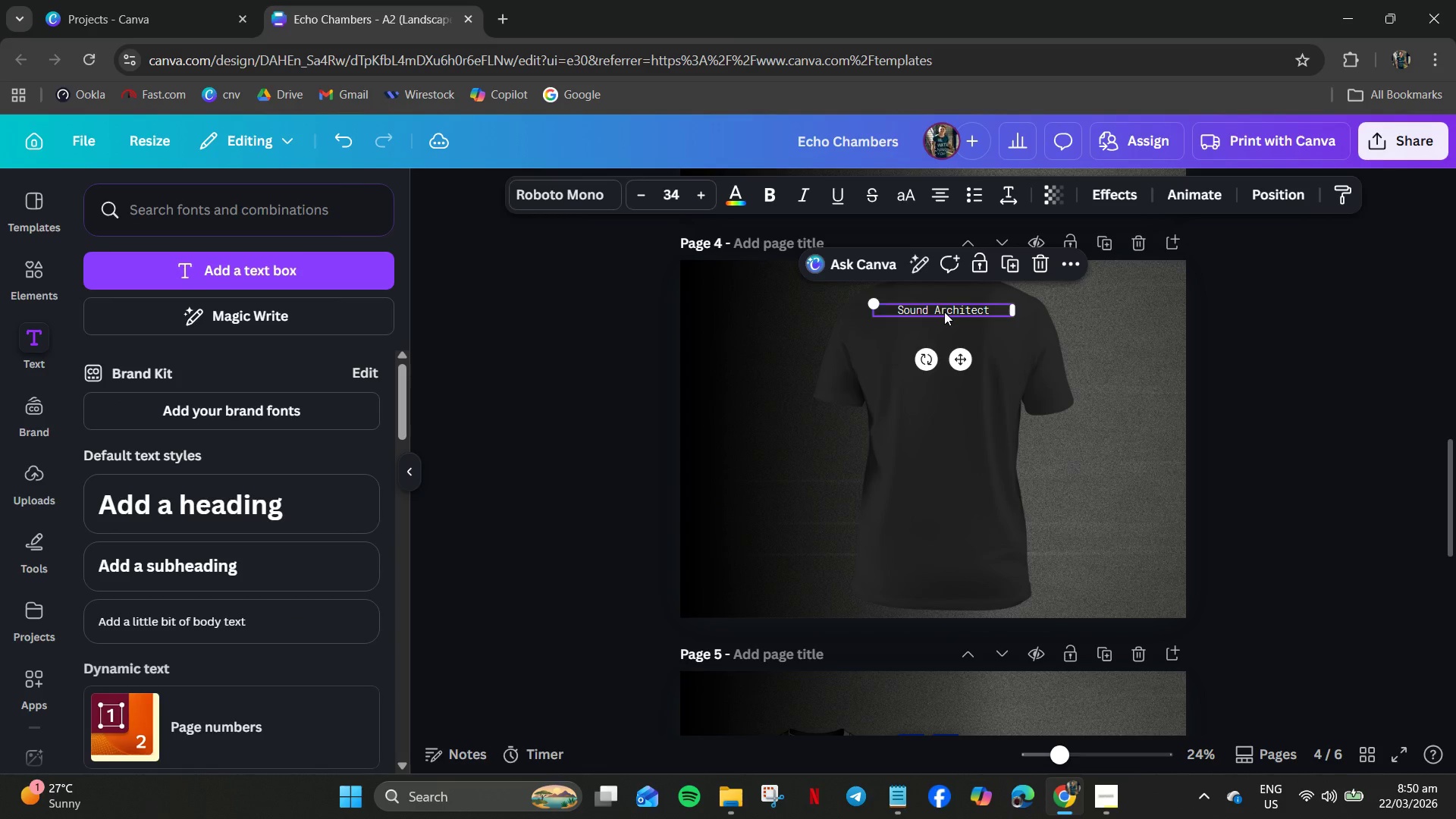 
hold_key(key=ControlLeft, duration=1.05)
scroll: coordinate [946, 312], scroll_direction: up, amount: 6.0
 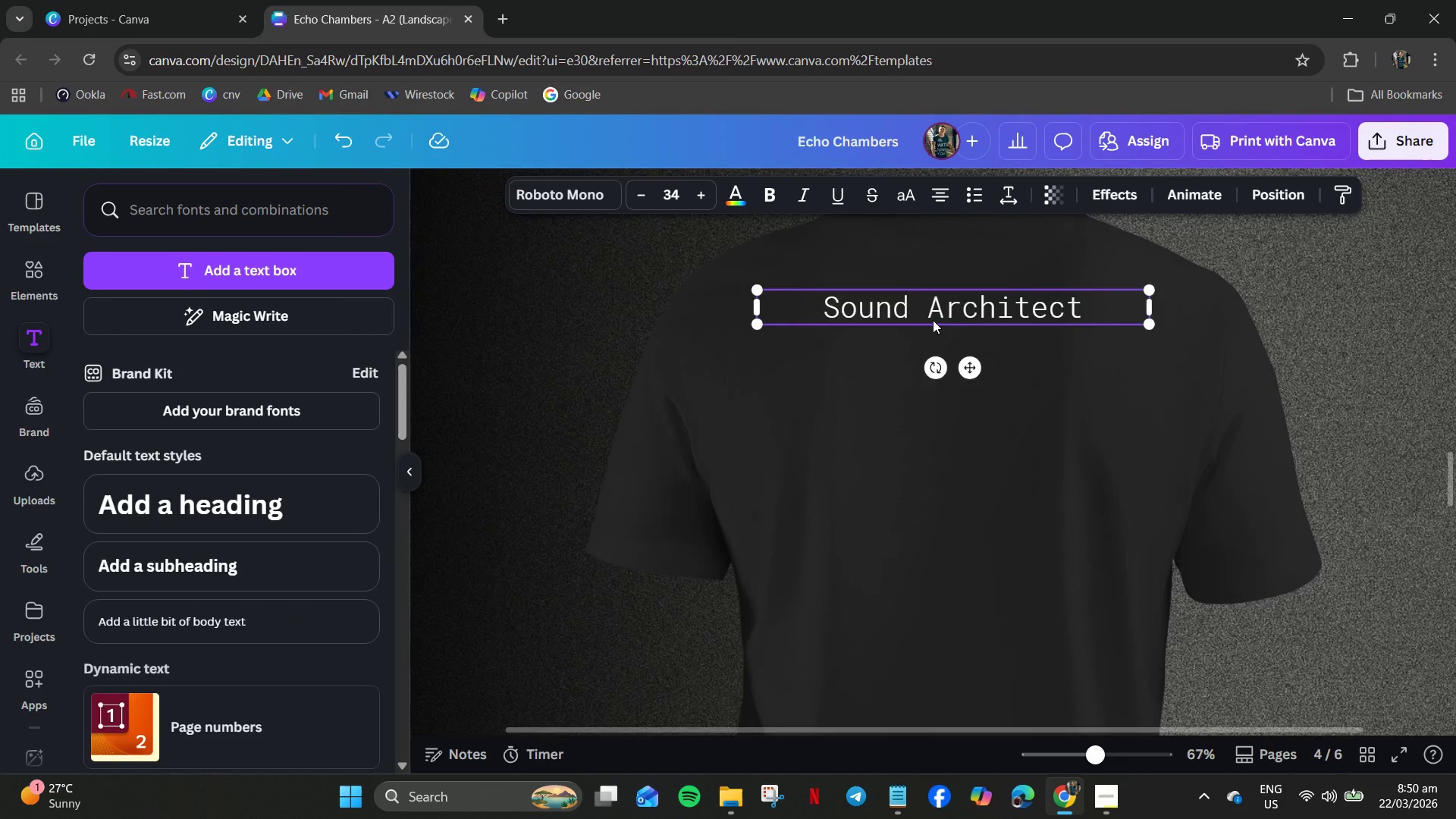 
left_click([929, 317])
 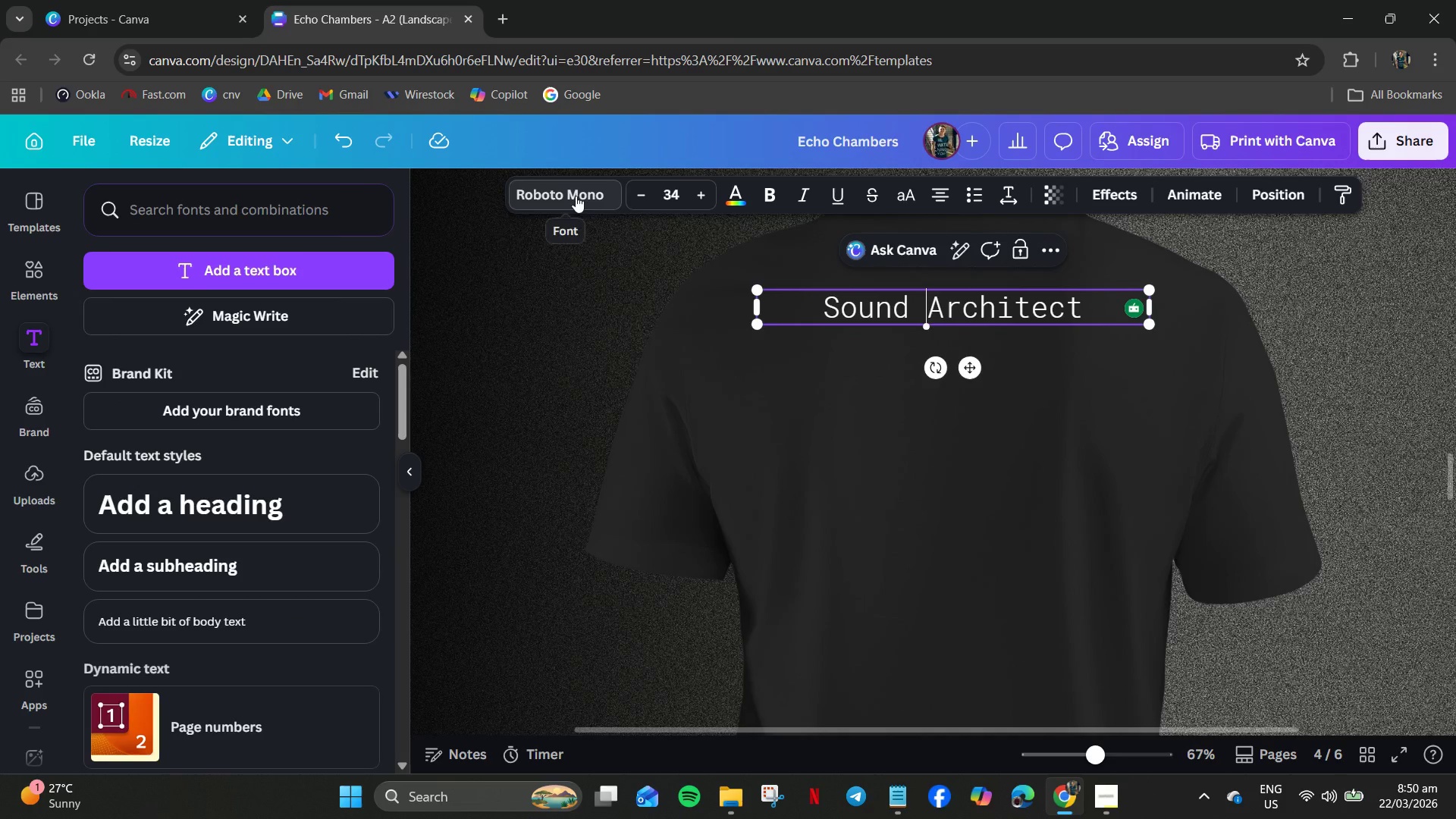 
left_click([576, 196])
 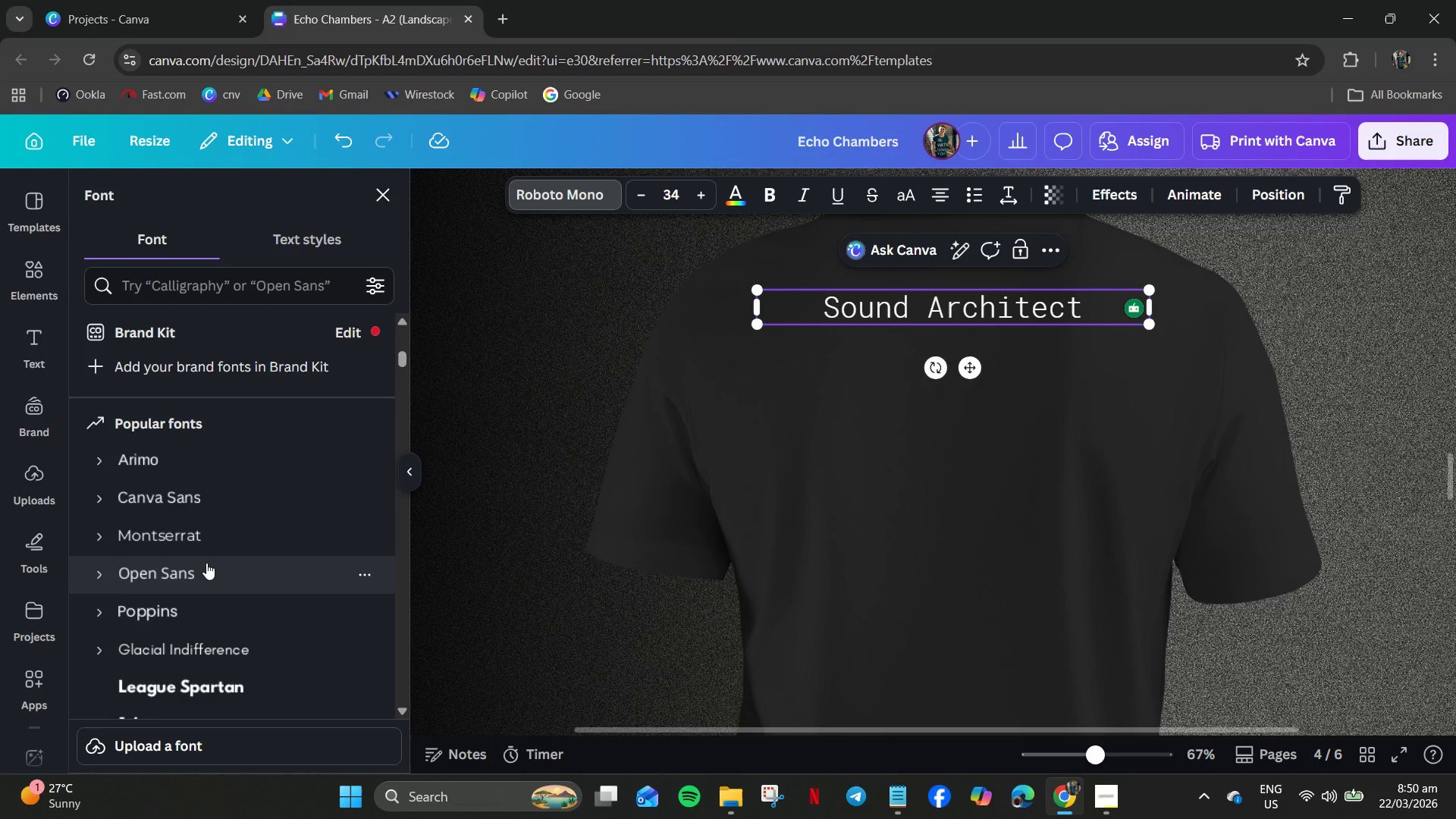 
wait(35.19)
 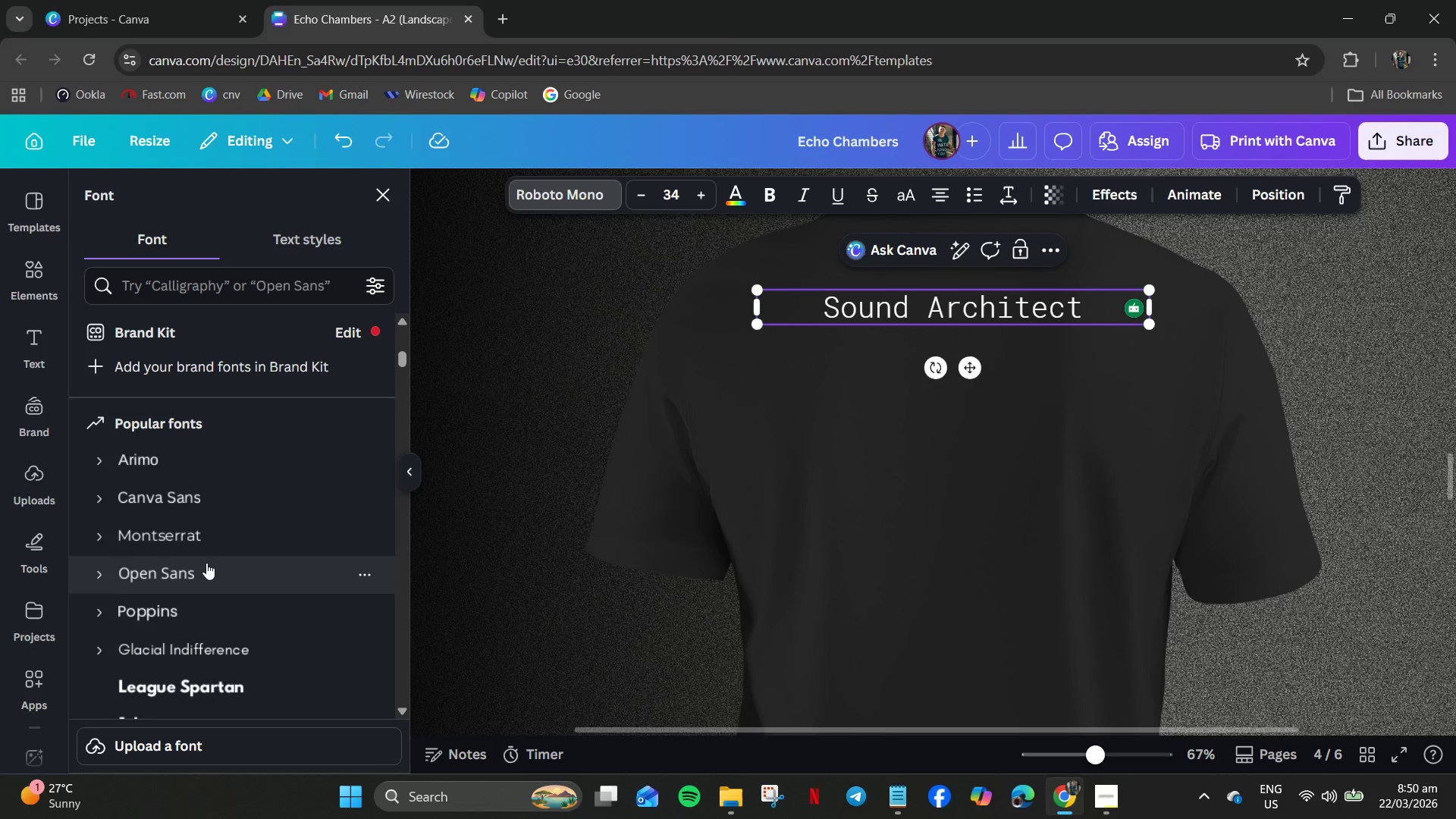 
left_click([193, 291])
 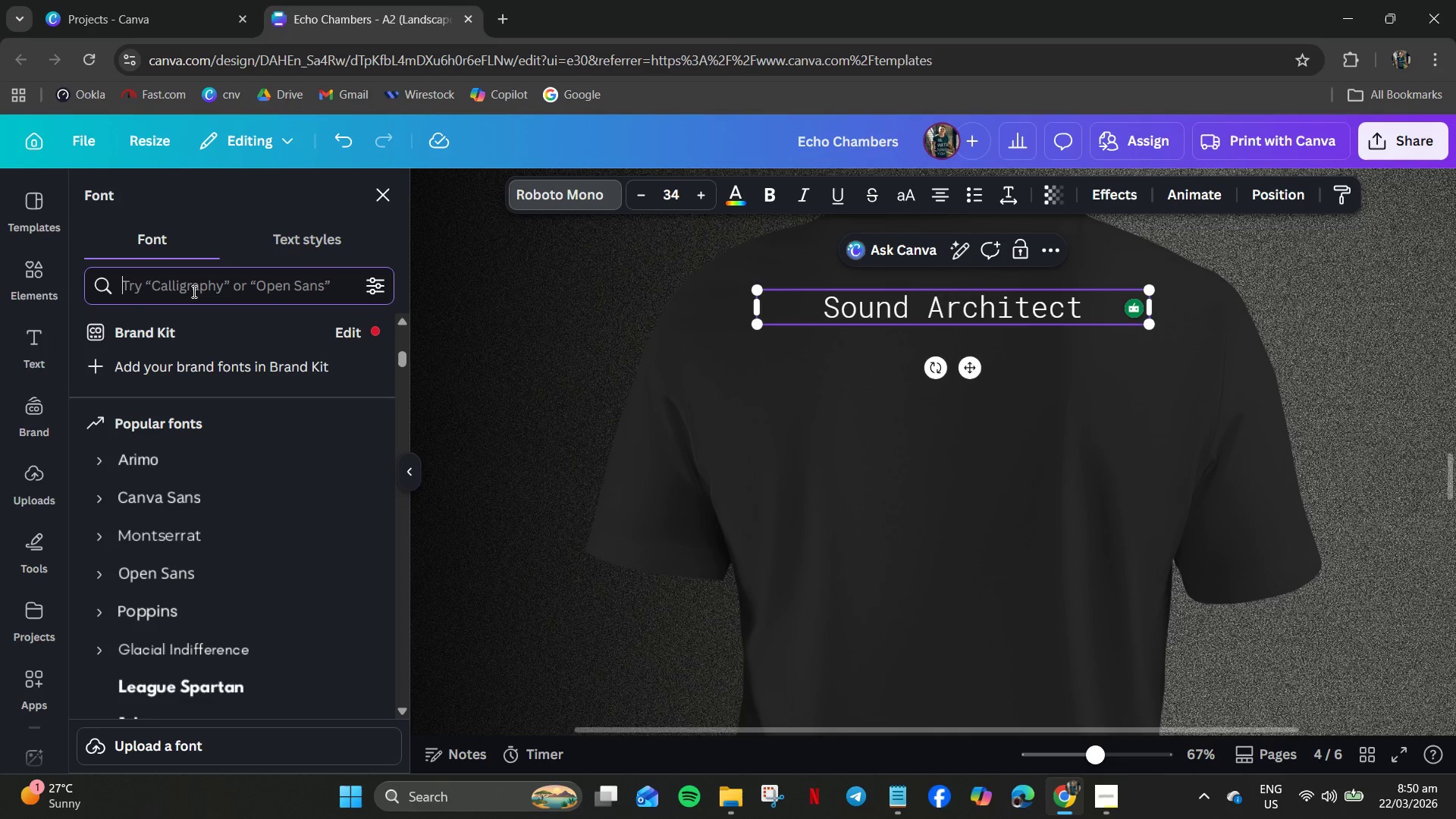 
key(Control+A)
 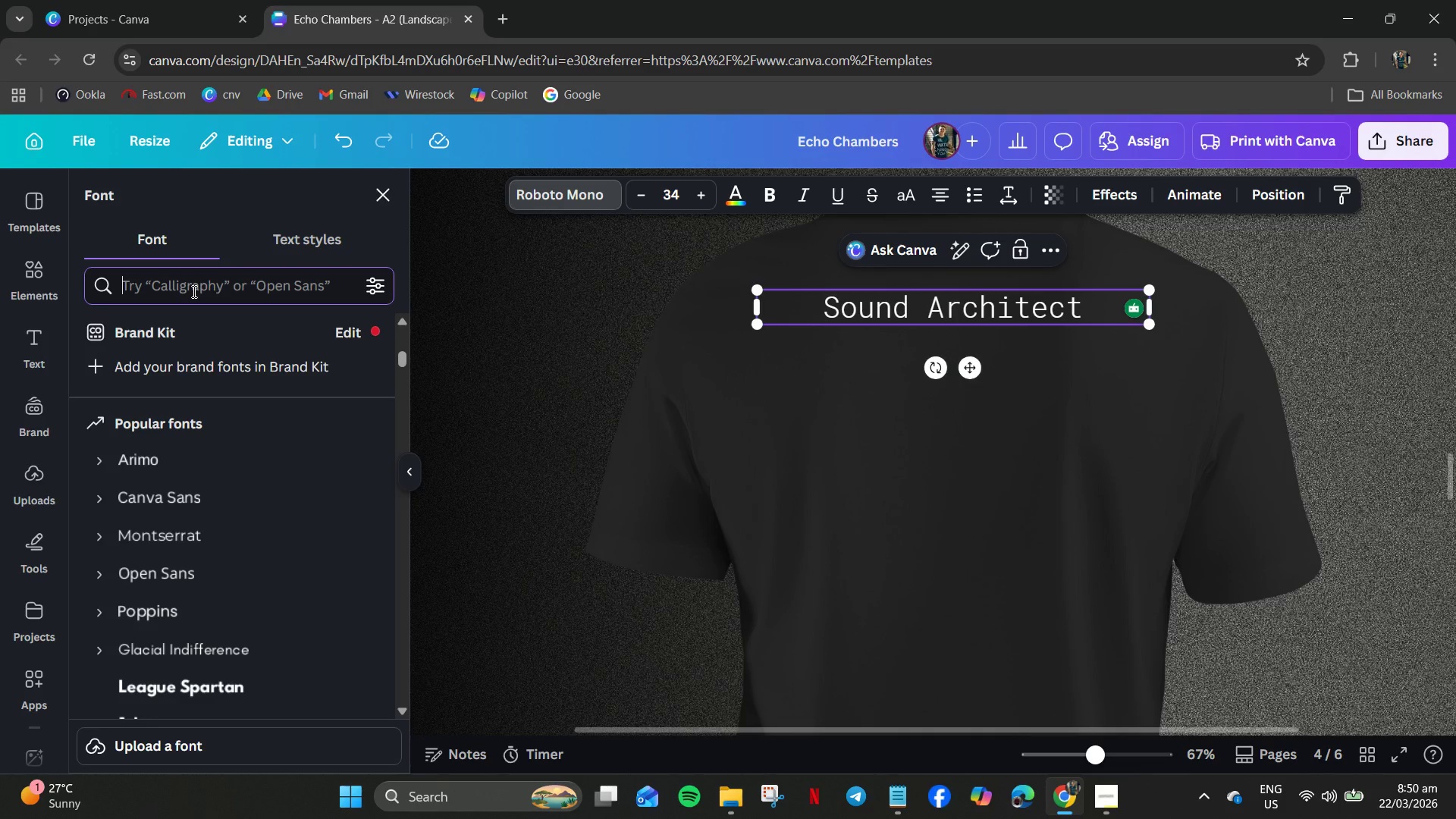 
type(roboto)
 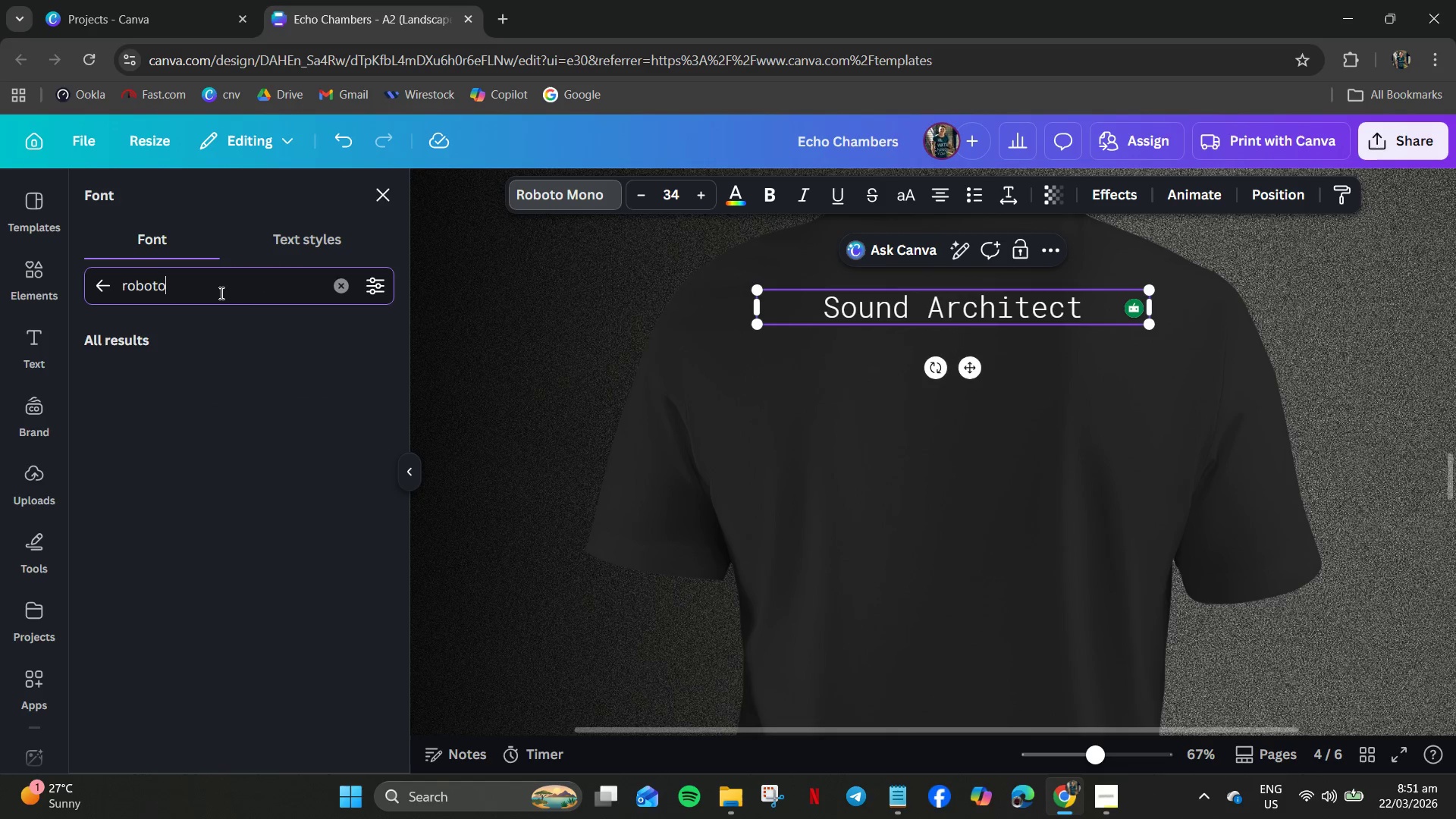 
key(Backspace)
 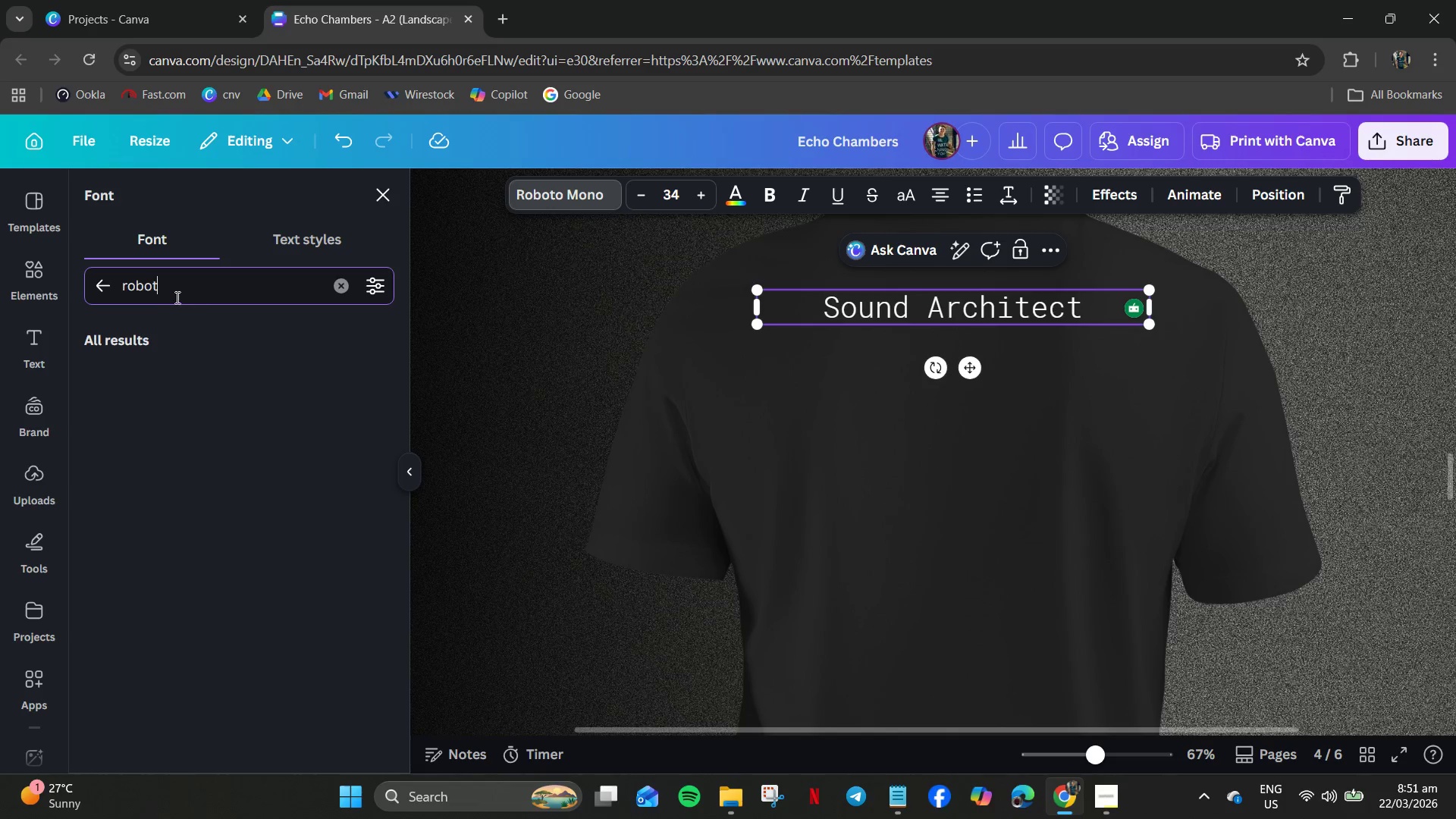 
left_click([196, 291])
 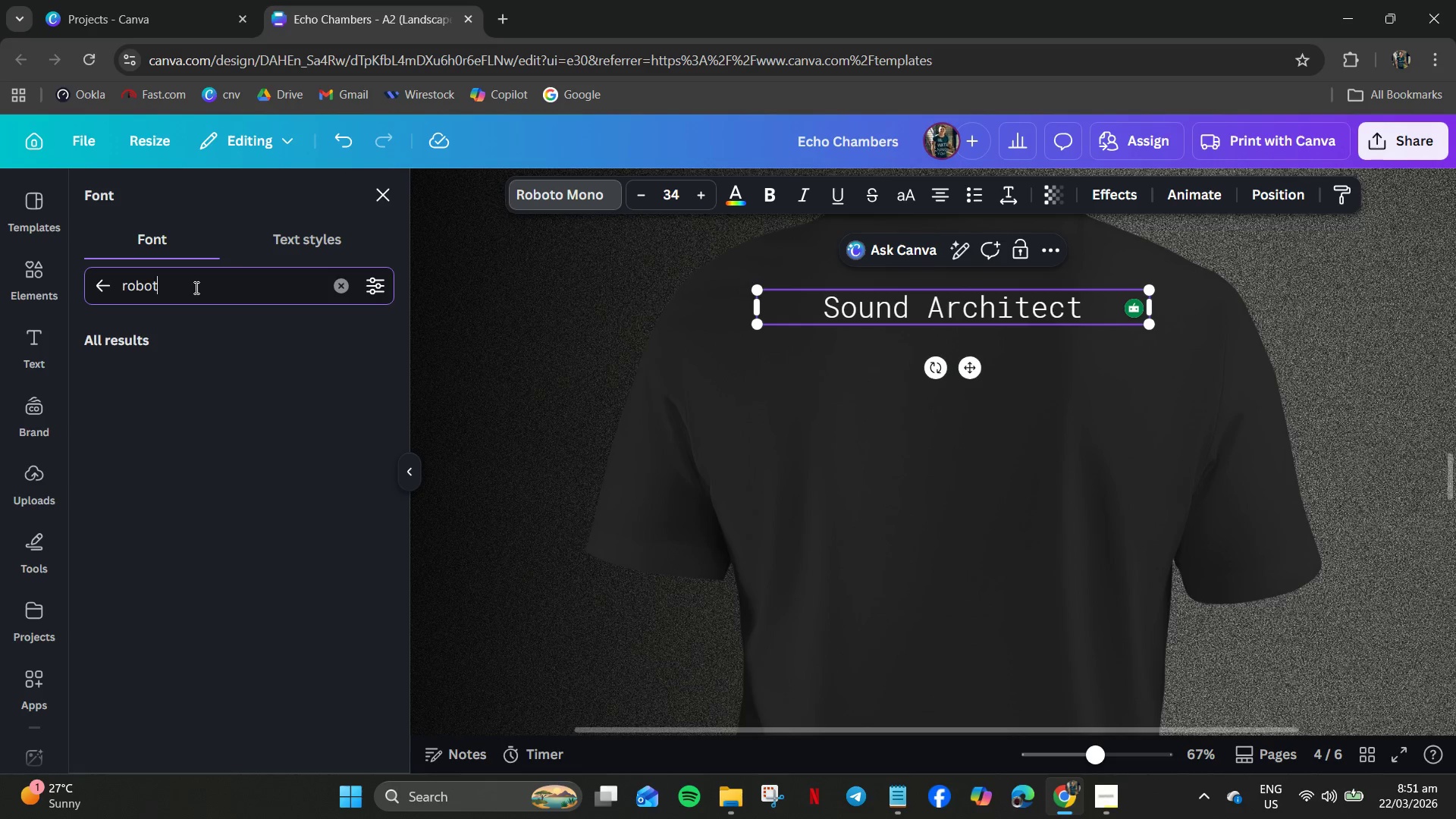 
key(O)
 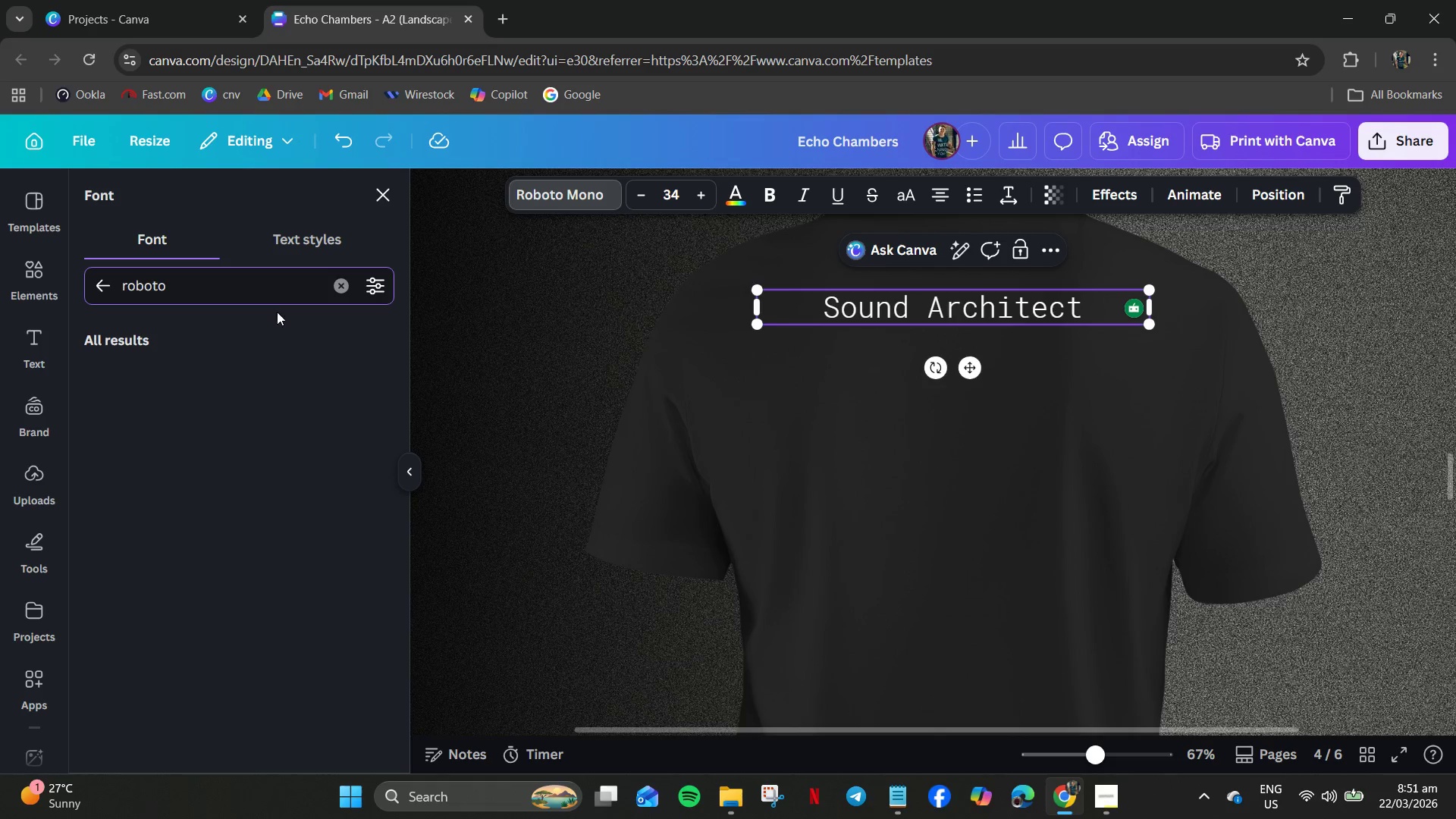 
left_click([282, 351])
 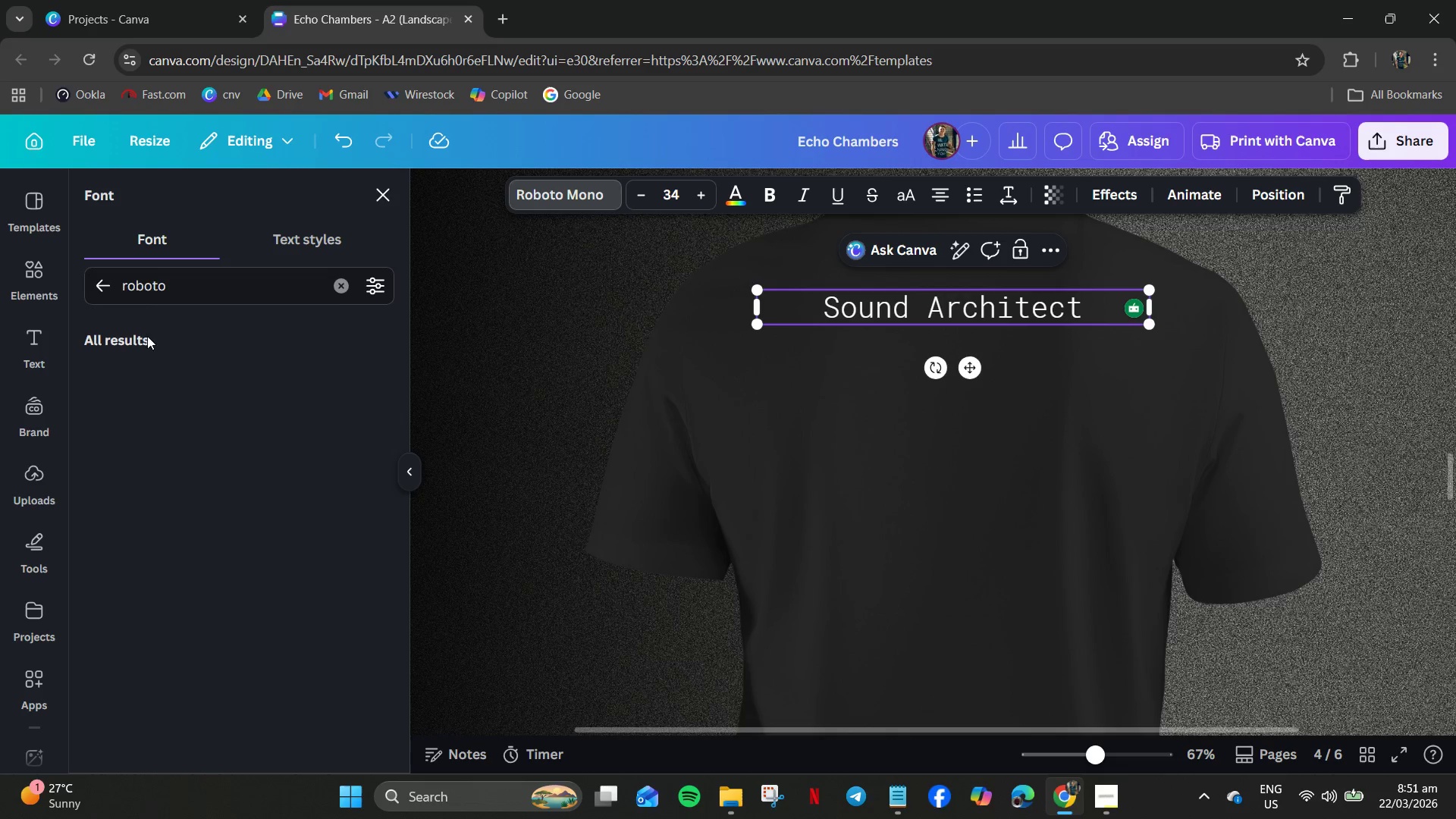 
left_click([111, 345])
 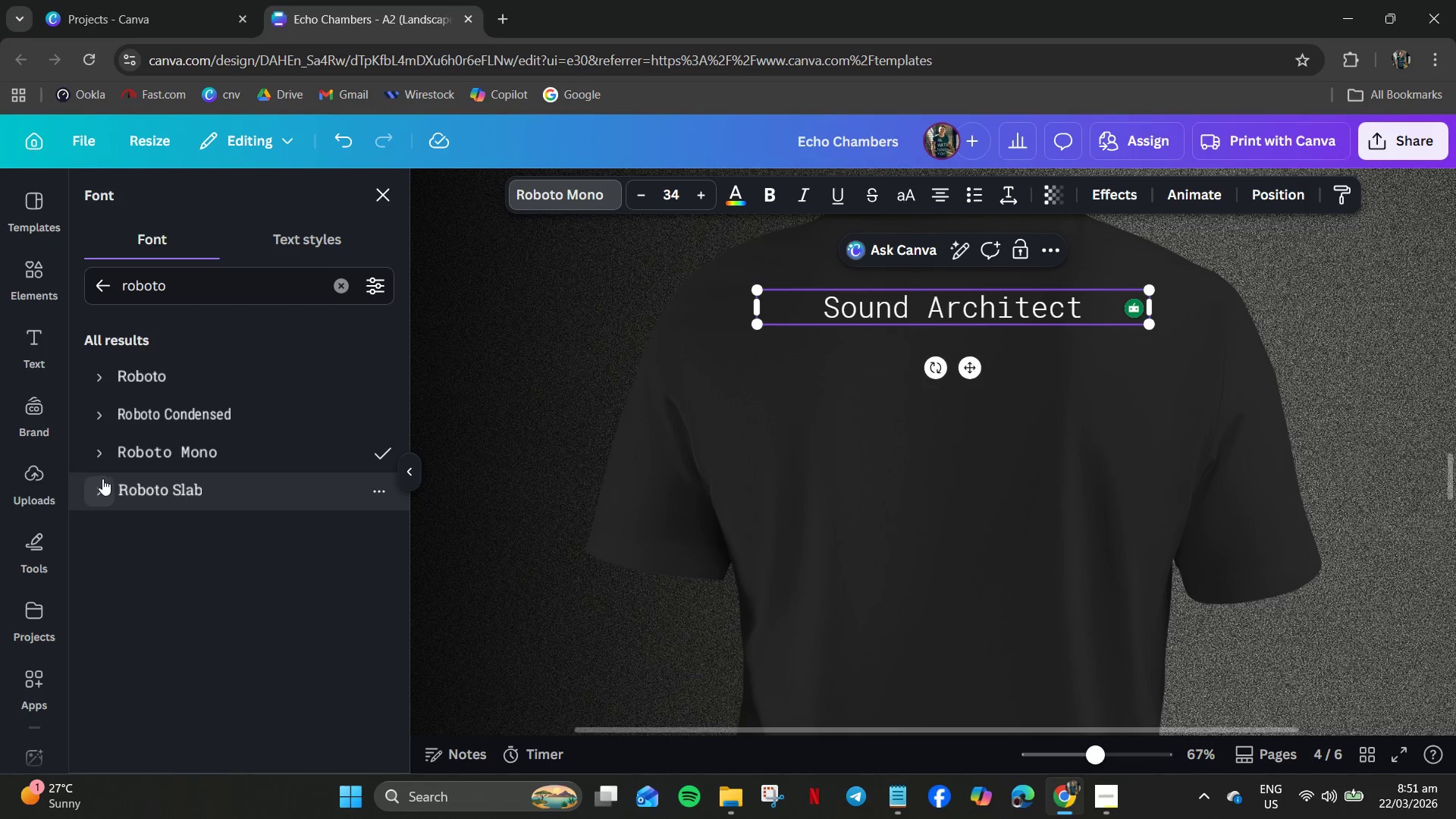 
left_click([95, 463])
 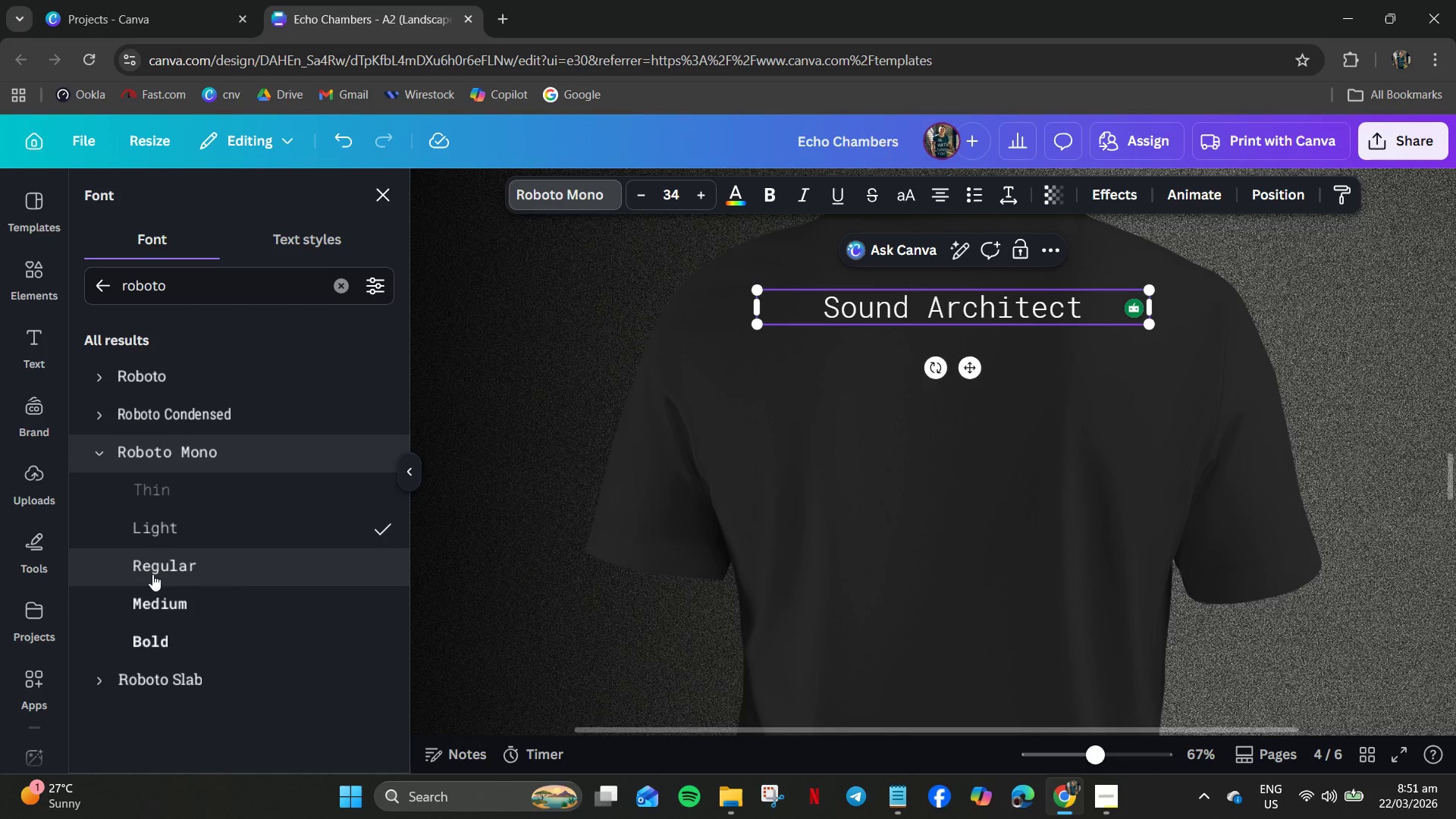 
left_click([163, 537])
 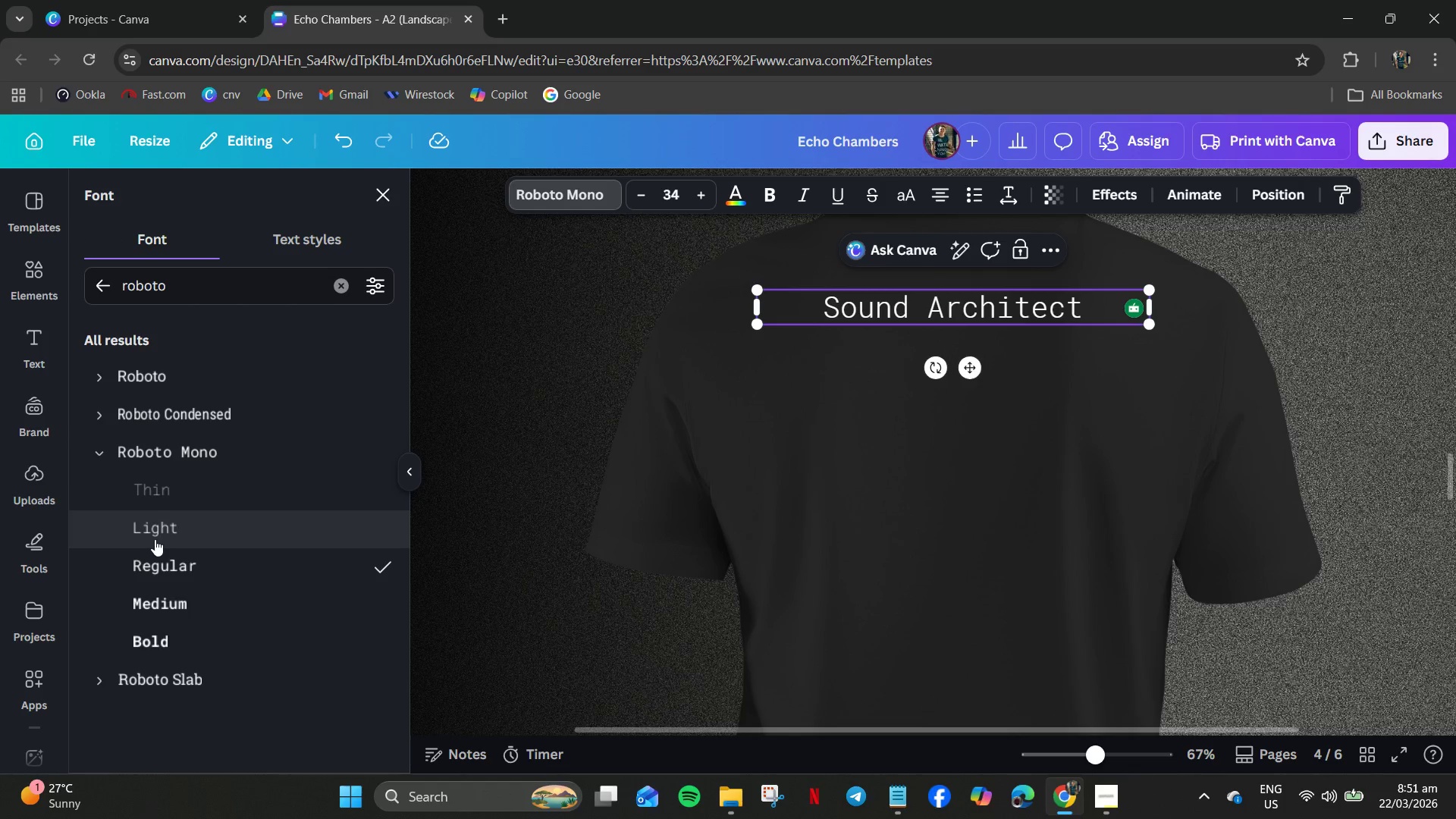 
key(Control+ControlLeft)
 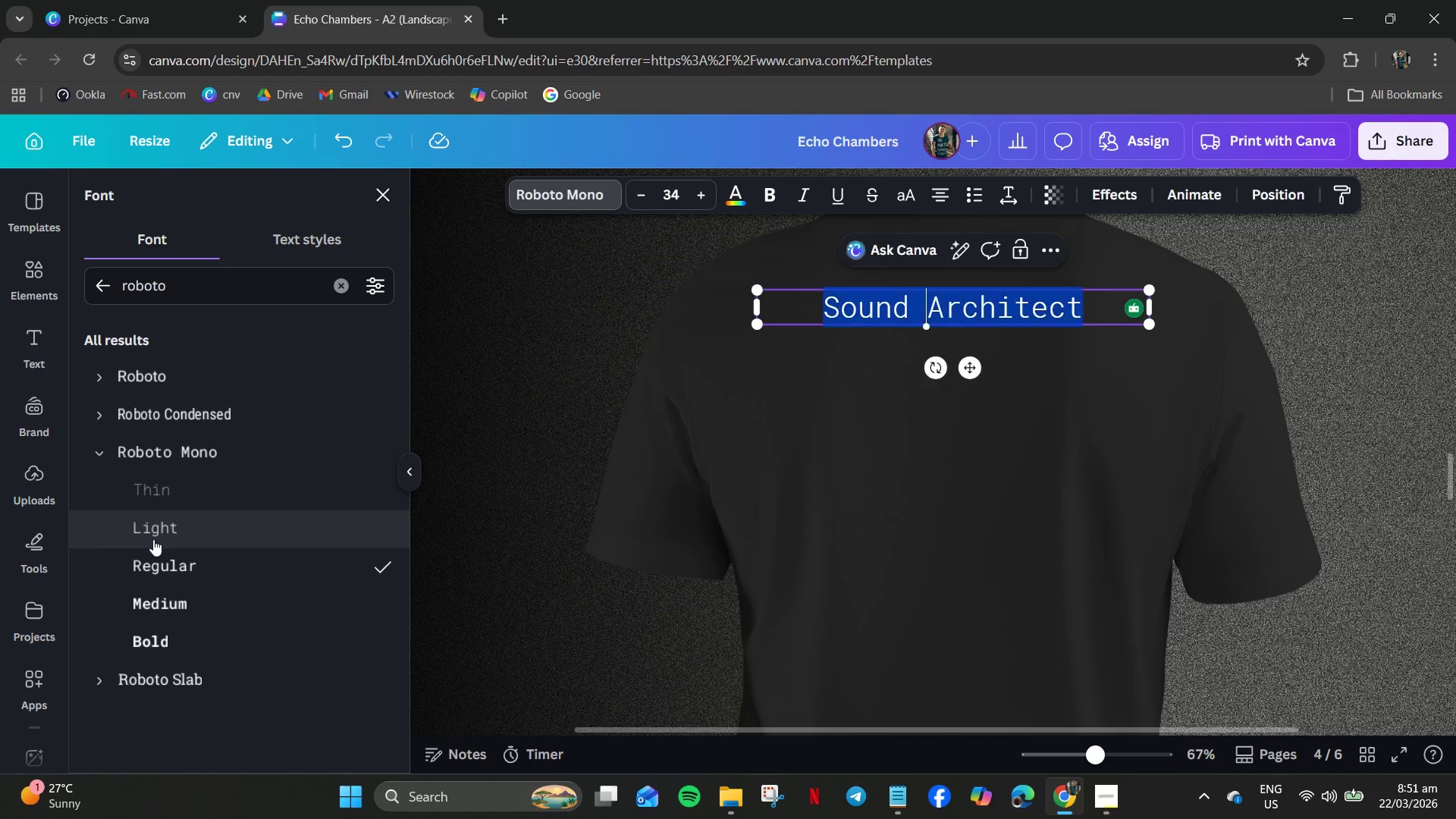 
key(Control+A)
 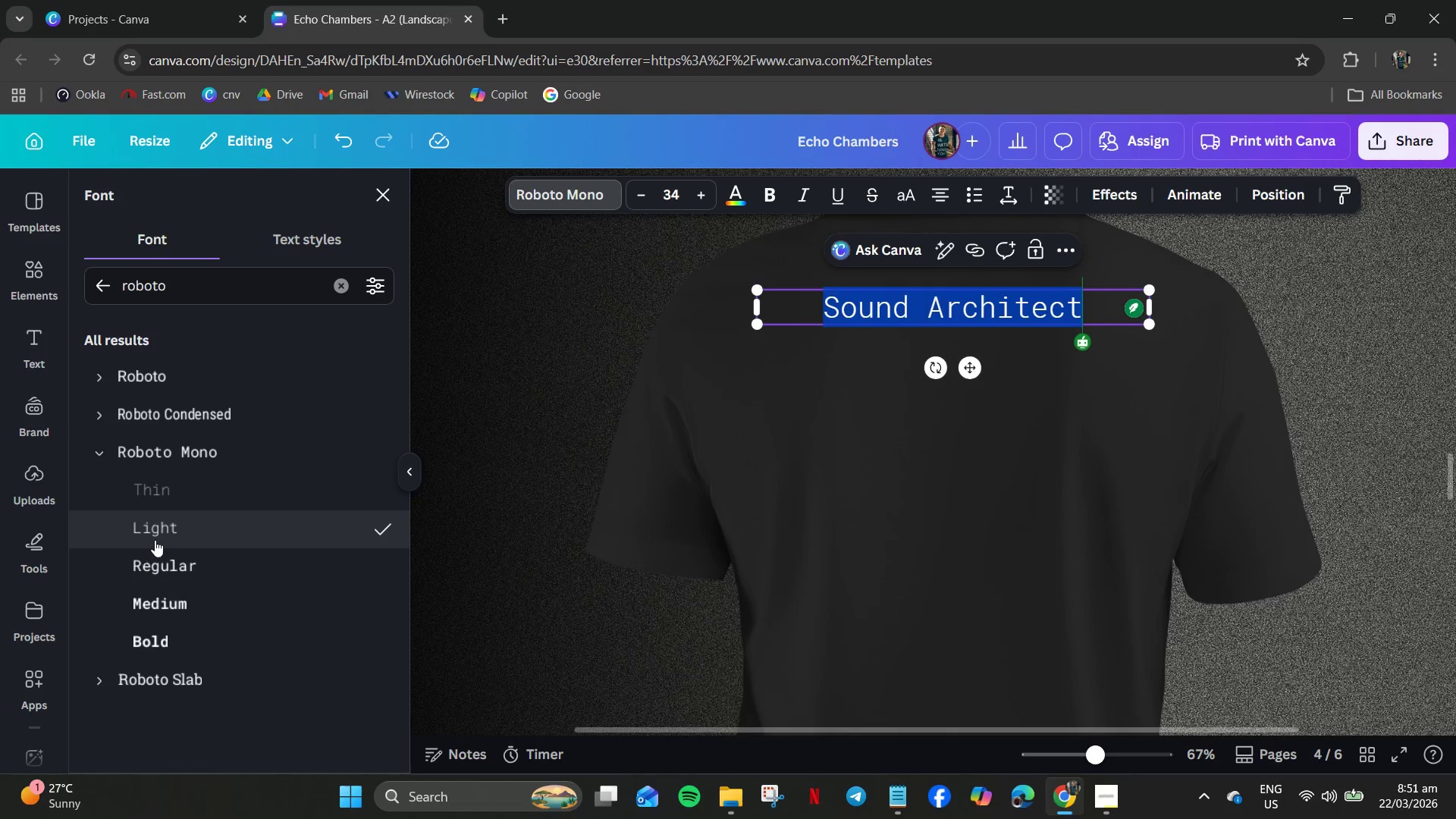 
left_click([155, 540])
 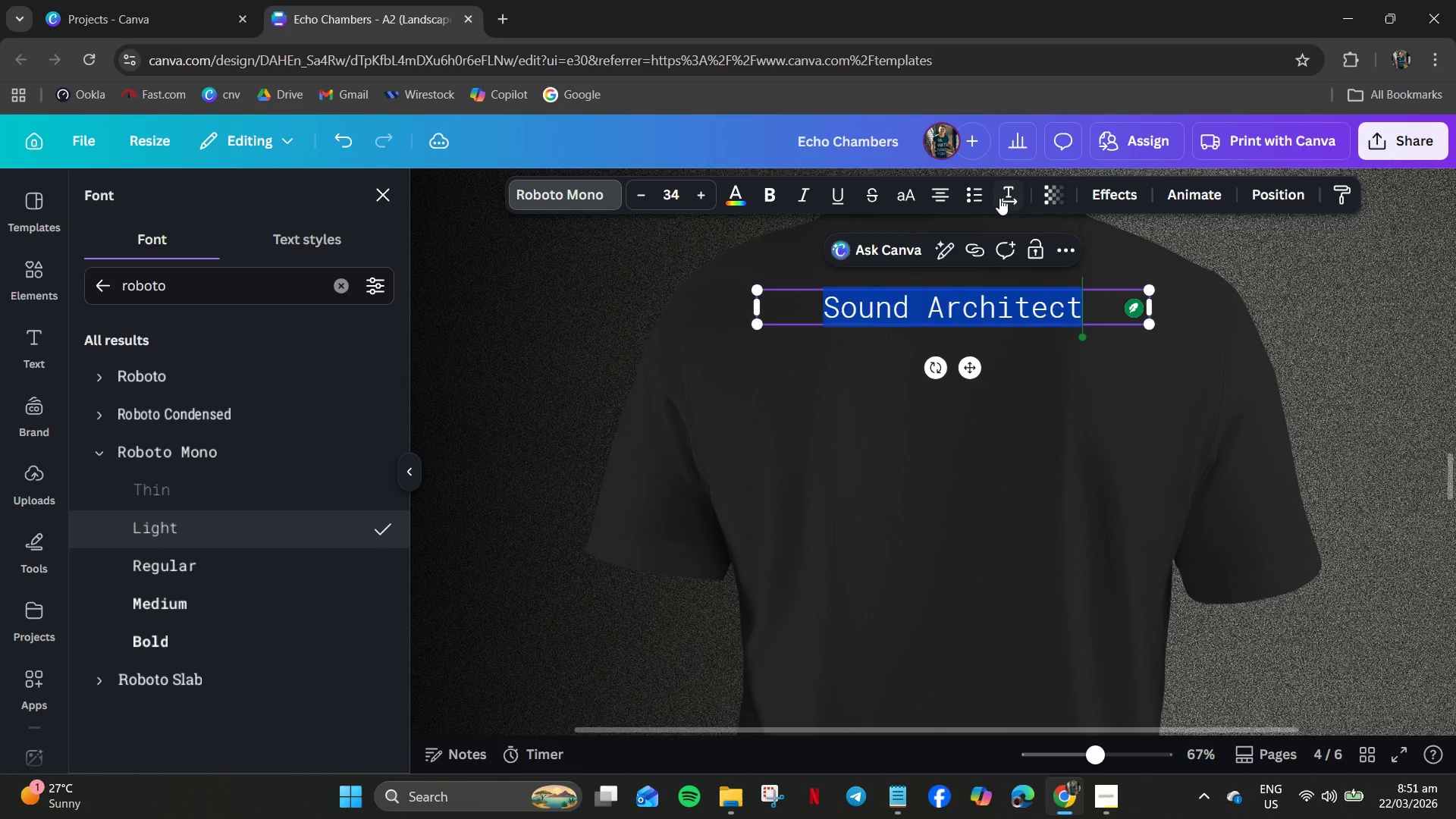 
mouse_move([906, 203])
 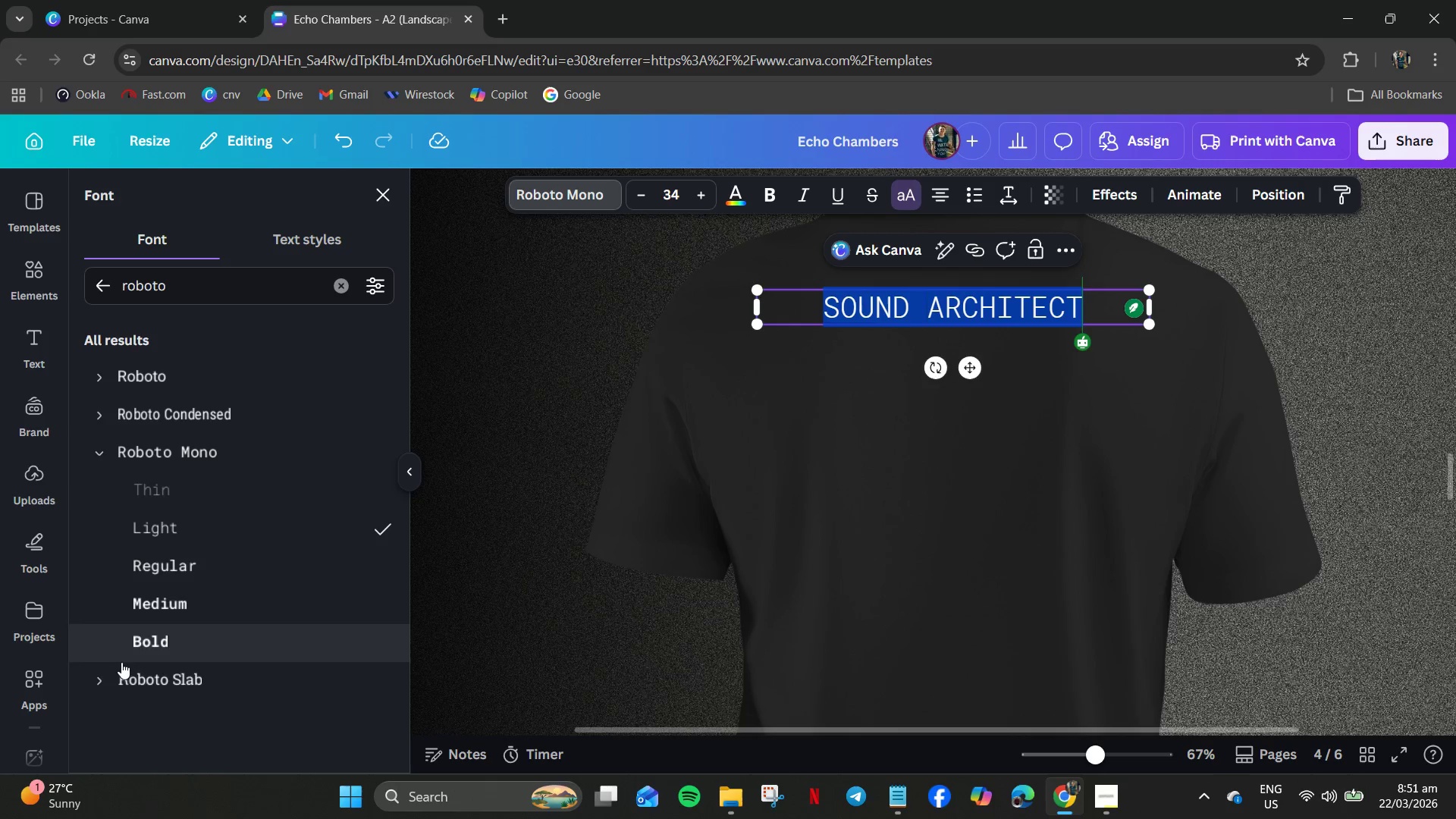 
left_click([146, 595])
 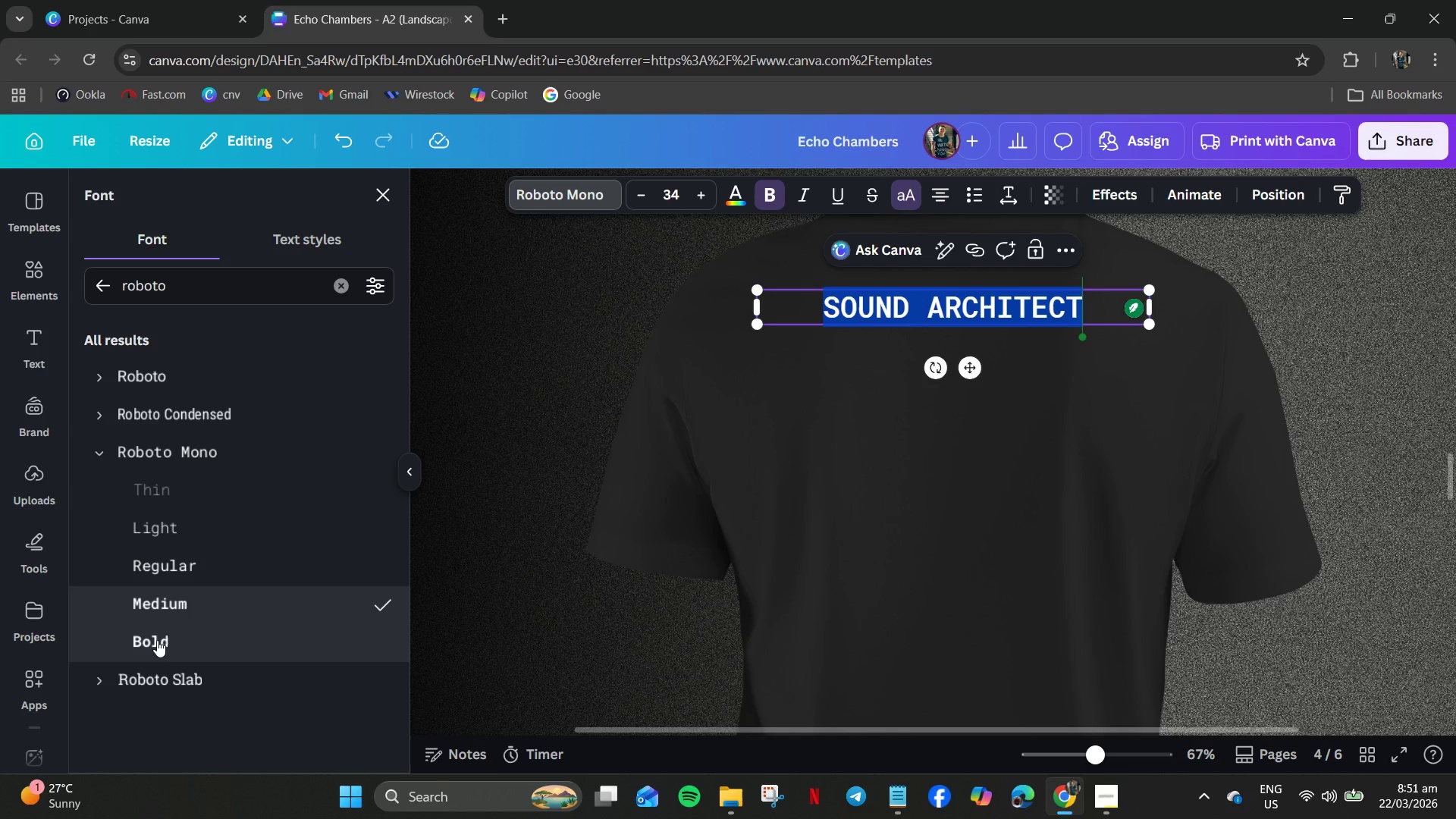 
left_click([156, 640])
 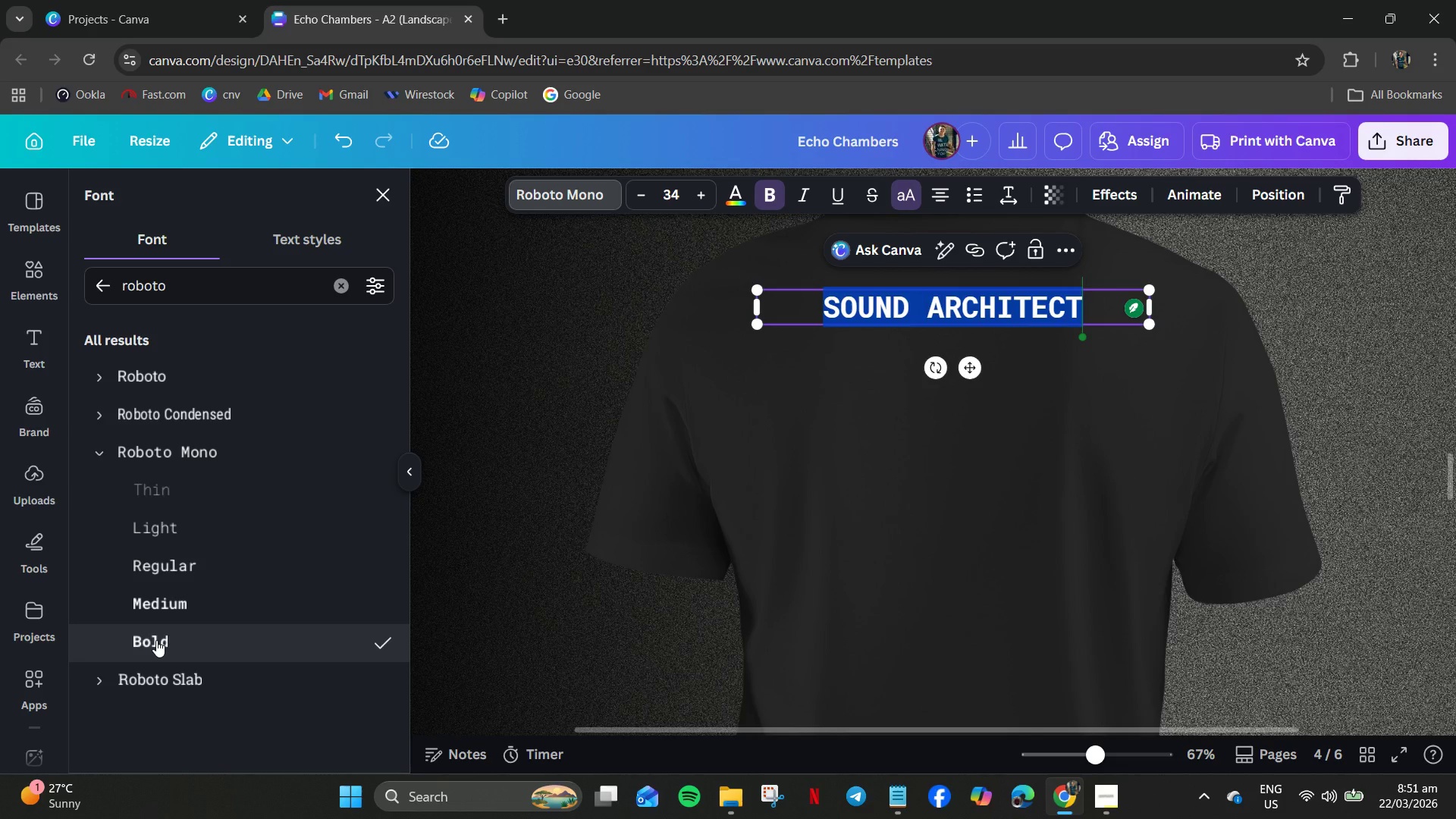 
wait(15.16)
 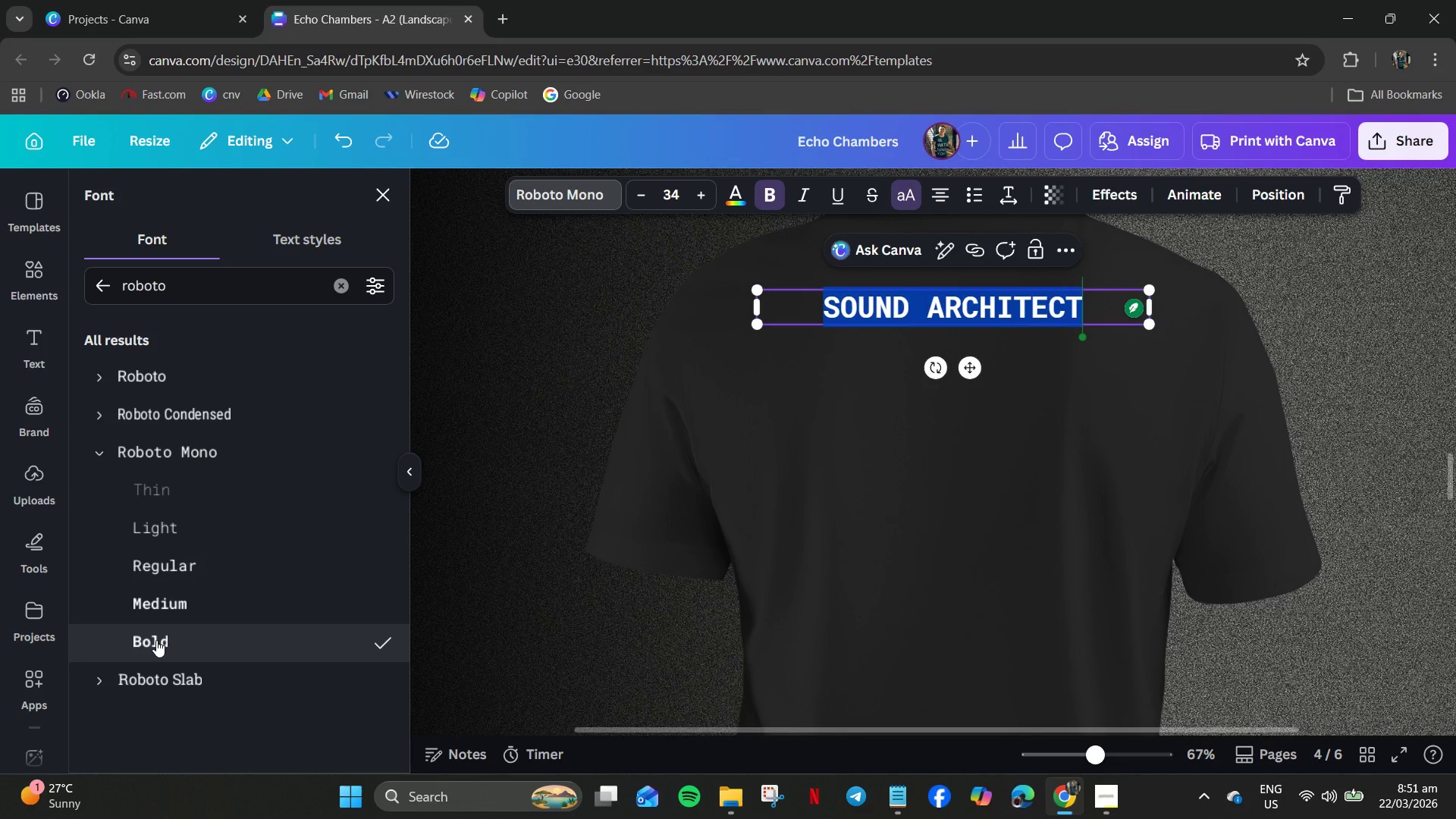 
left_click([189, 293])
 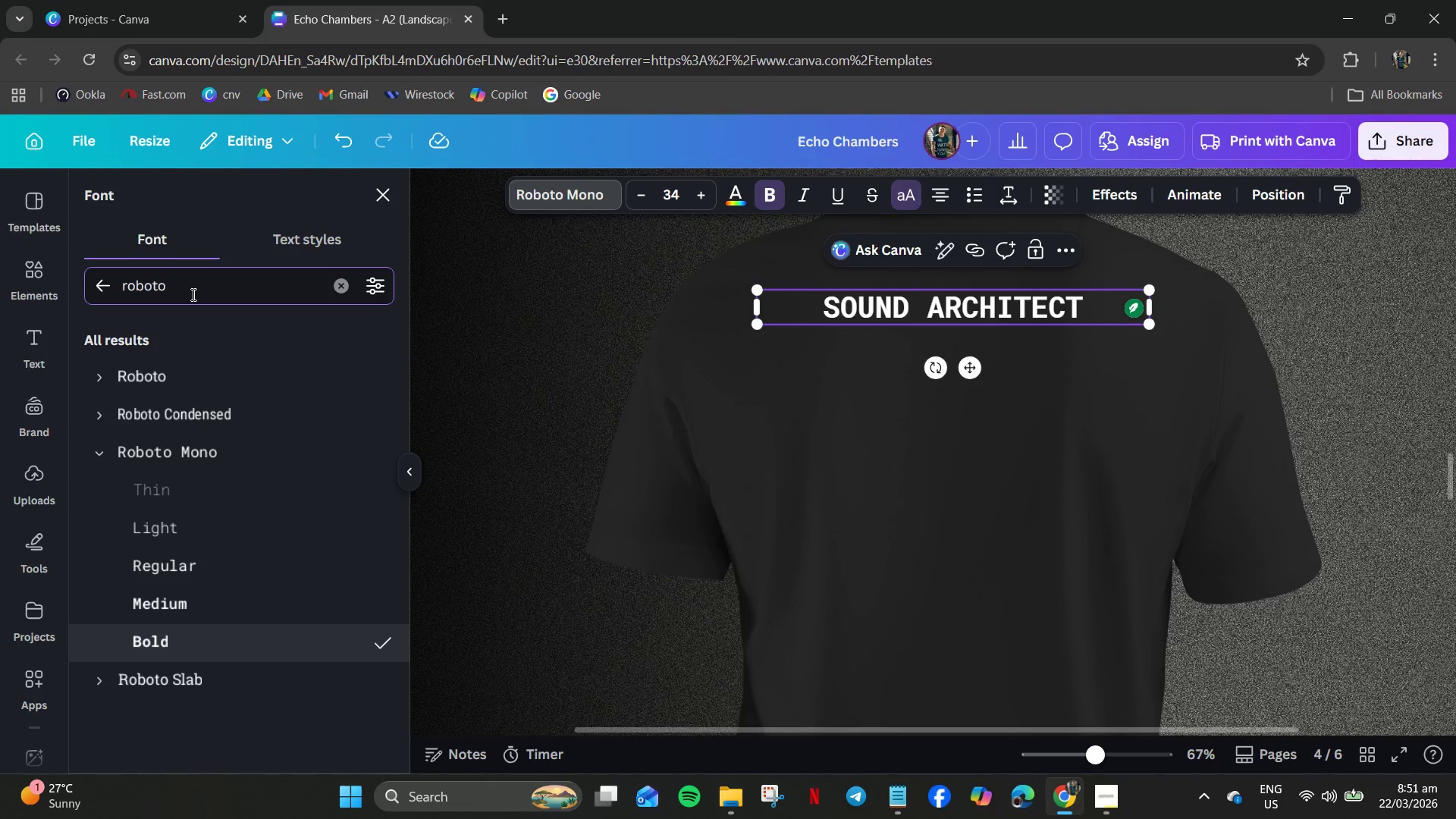 
key(Control+A)
 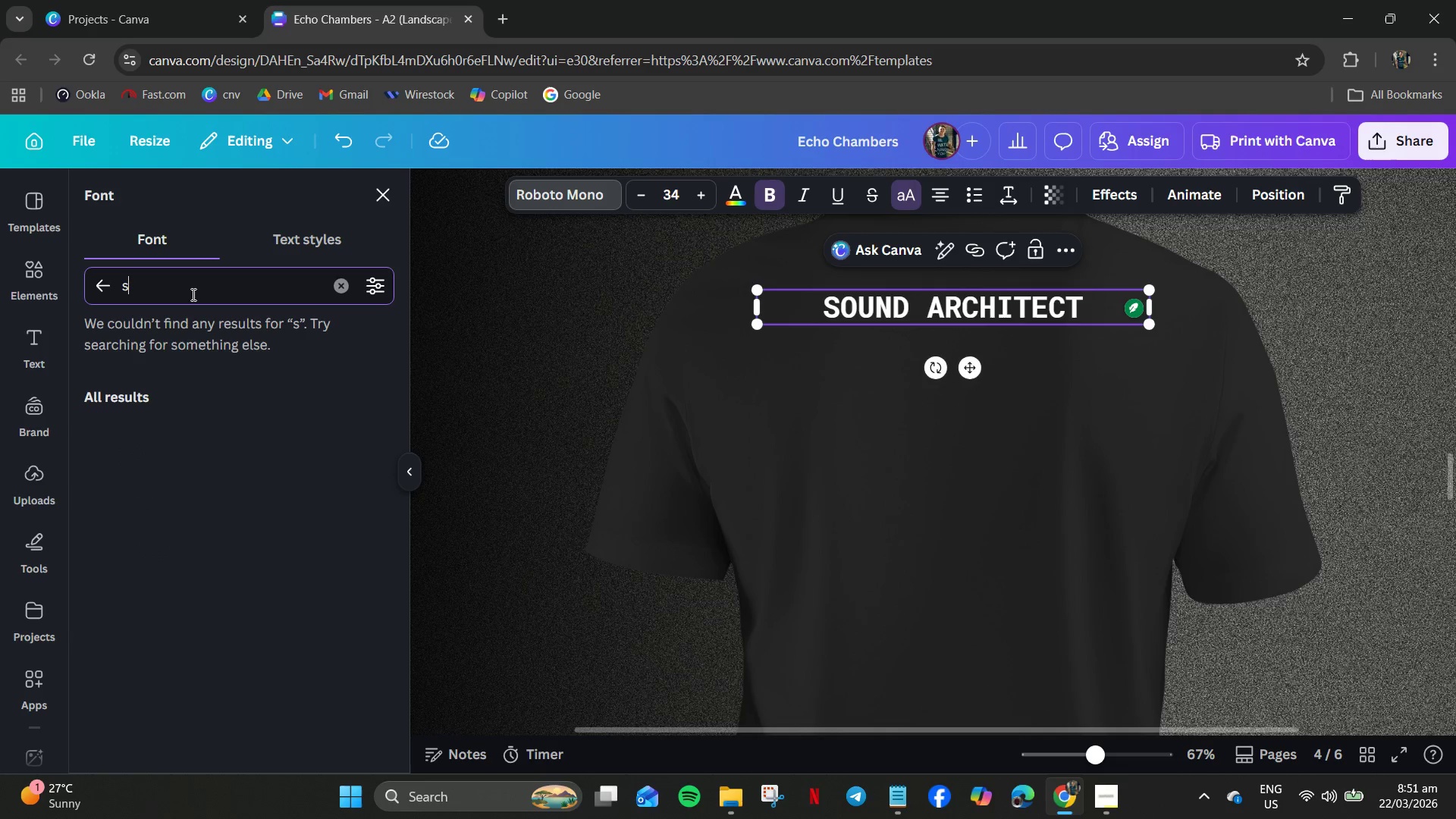 
type(saved)
 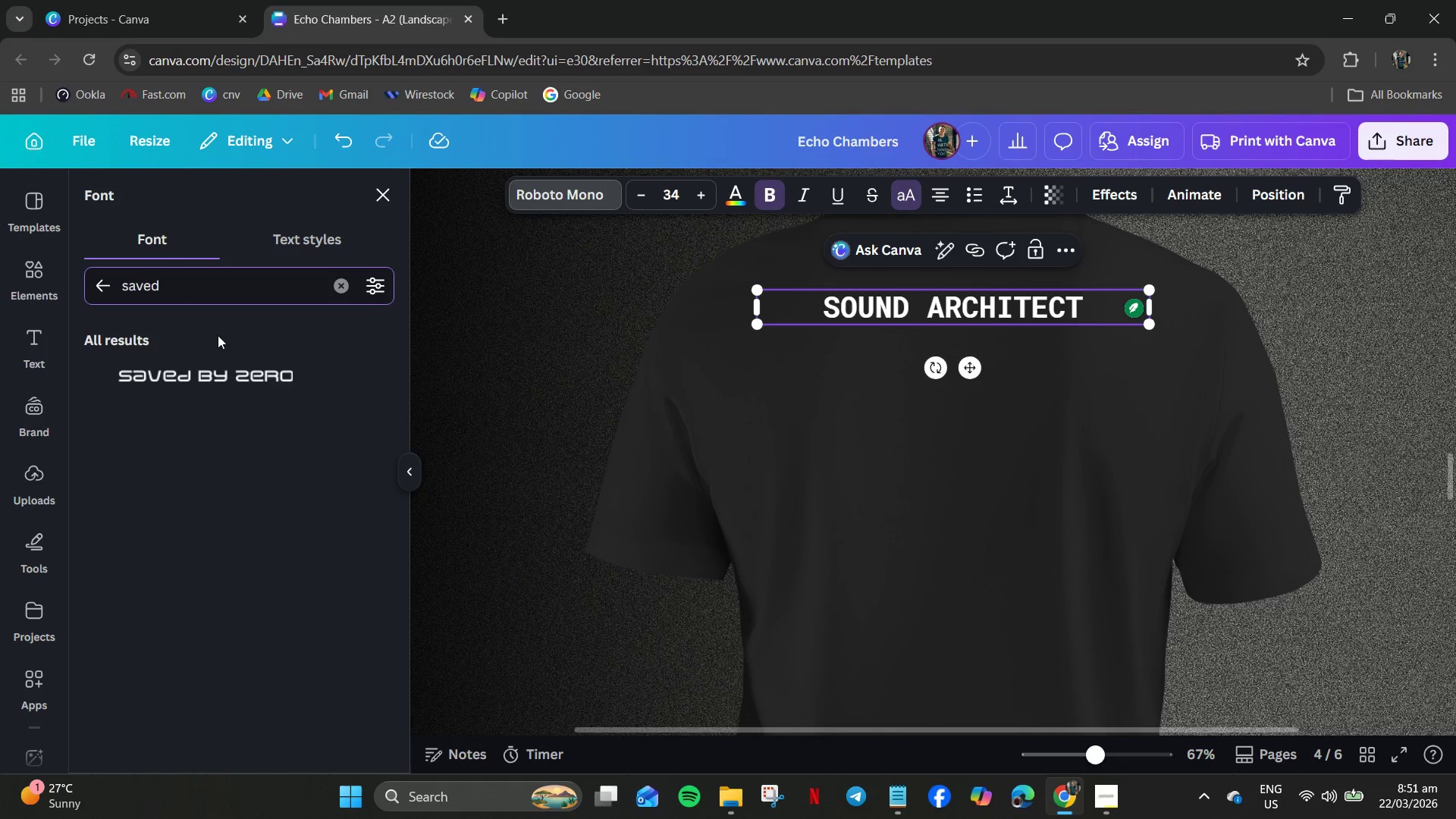 
left_click([219, 374])
 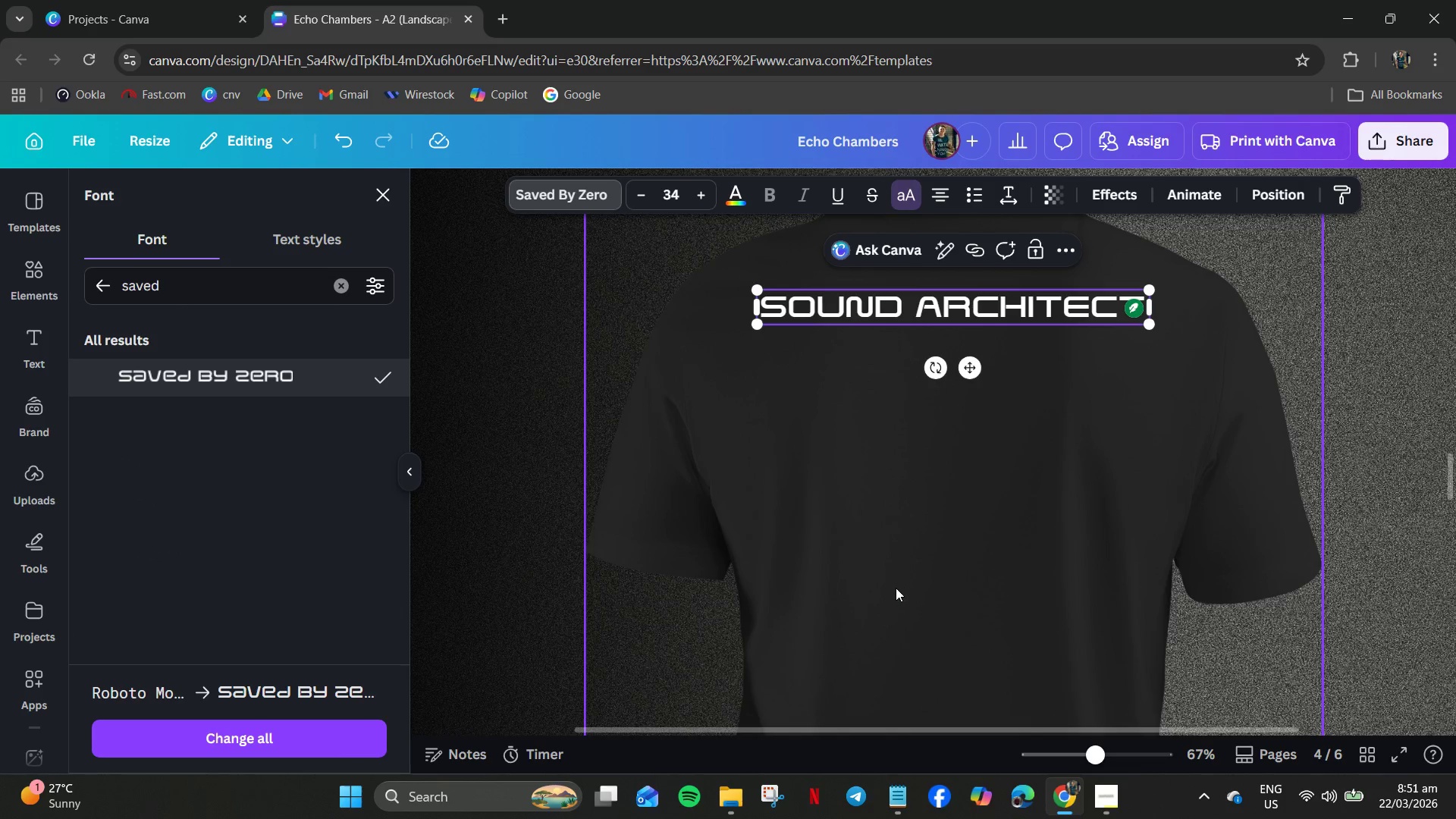 
wait(8.69)
 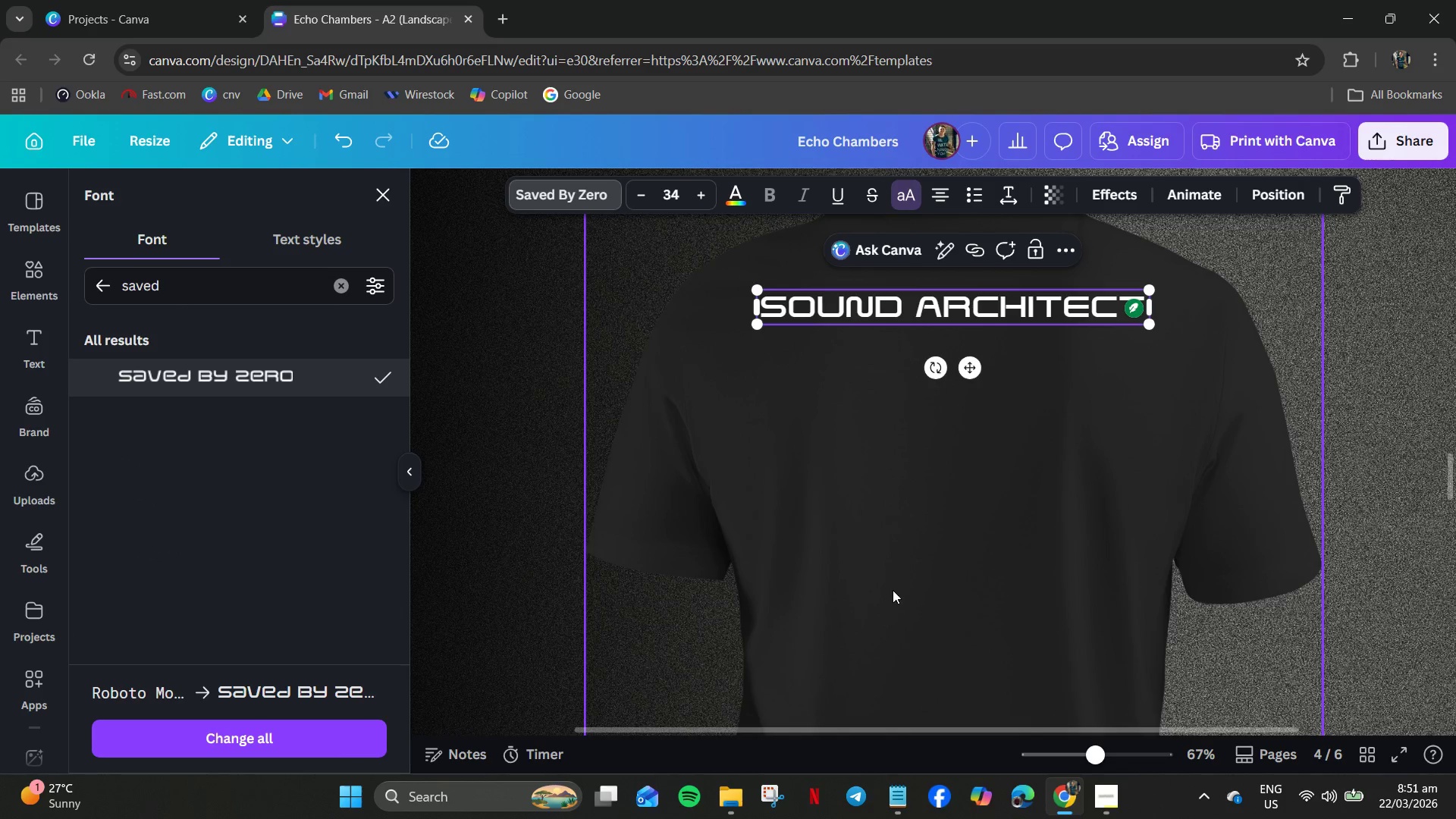 
key(Control+Z)
 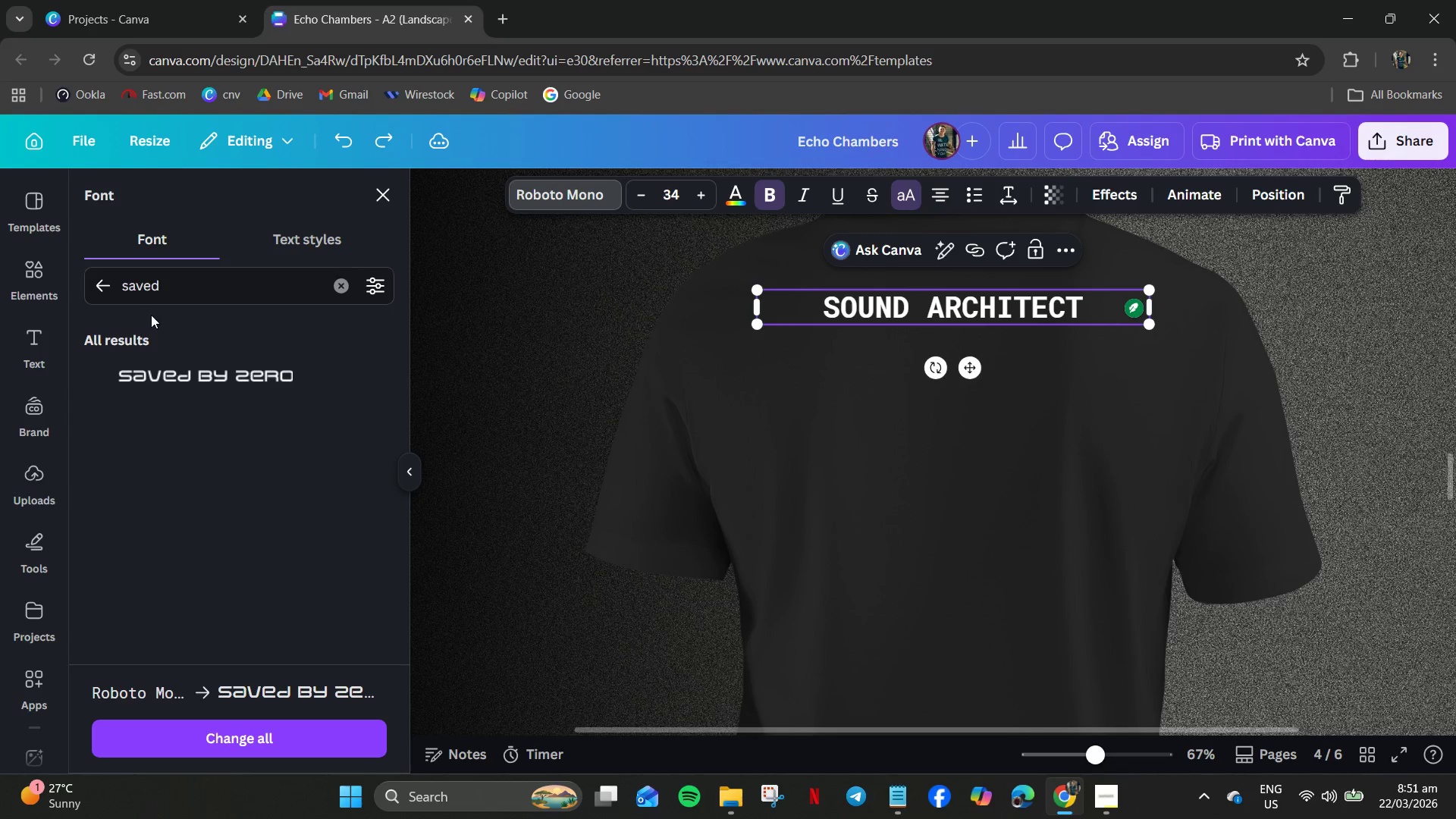 
left_click([107, 290])
 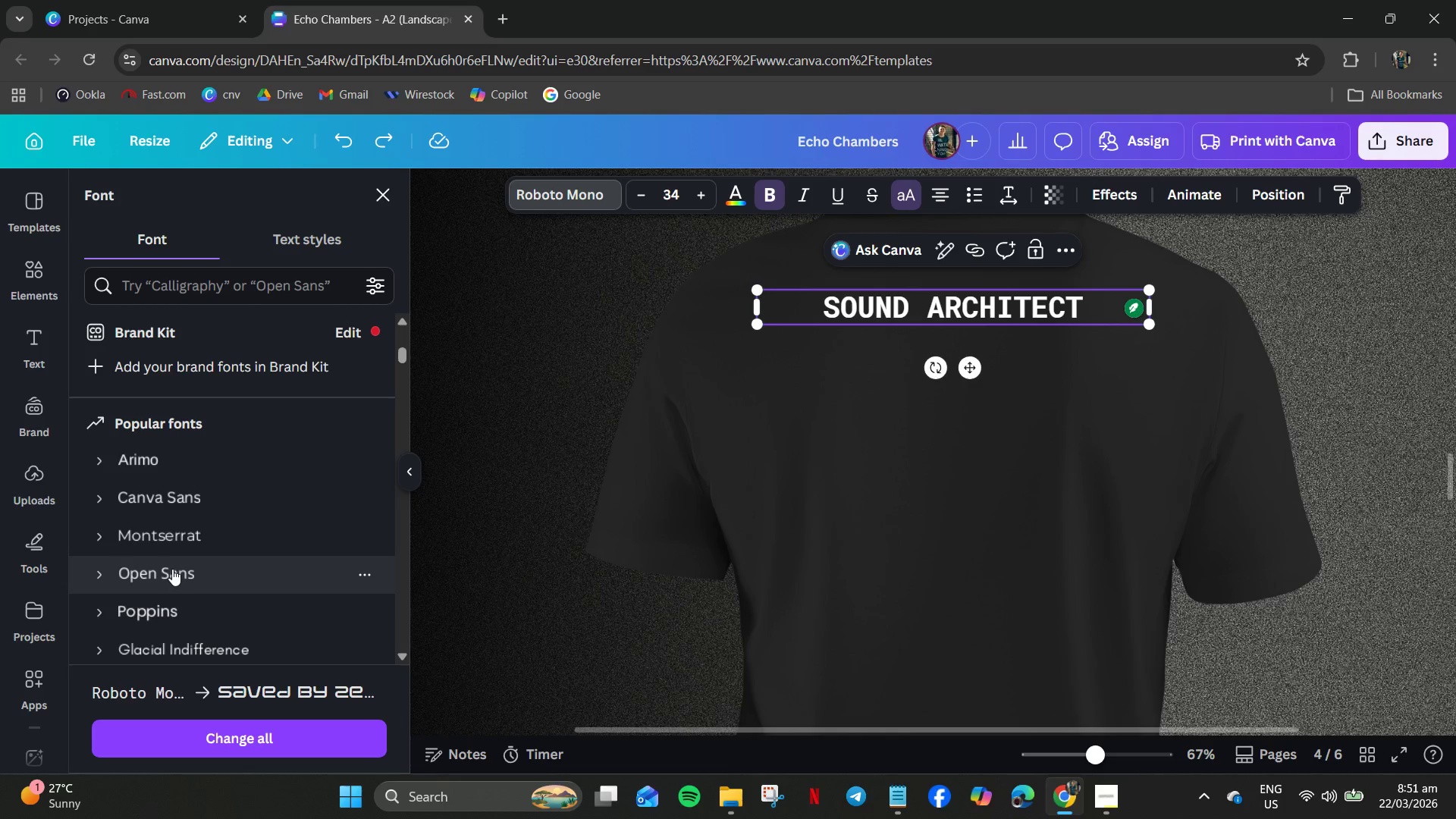 
scroll: coordinate [192, 463], scroll_direction: up, amount: 10.0
 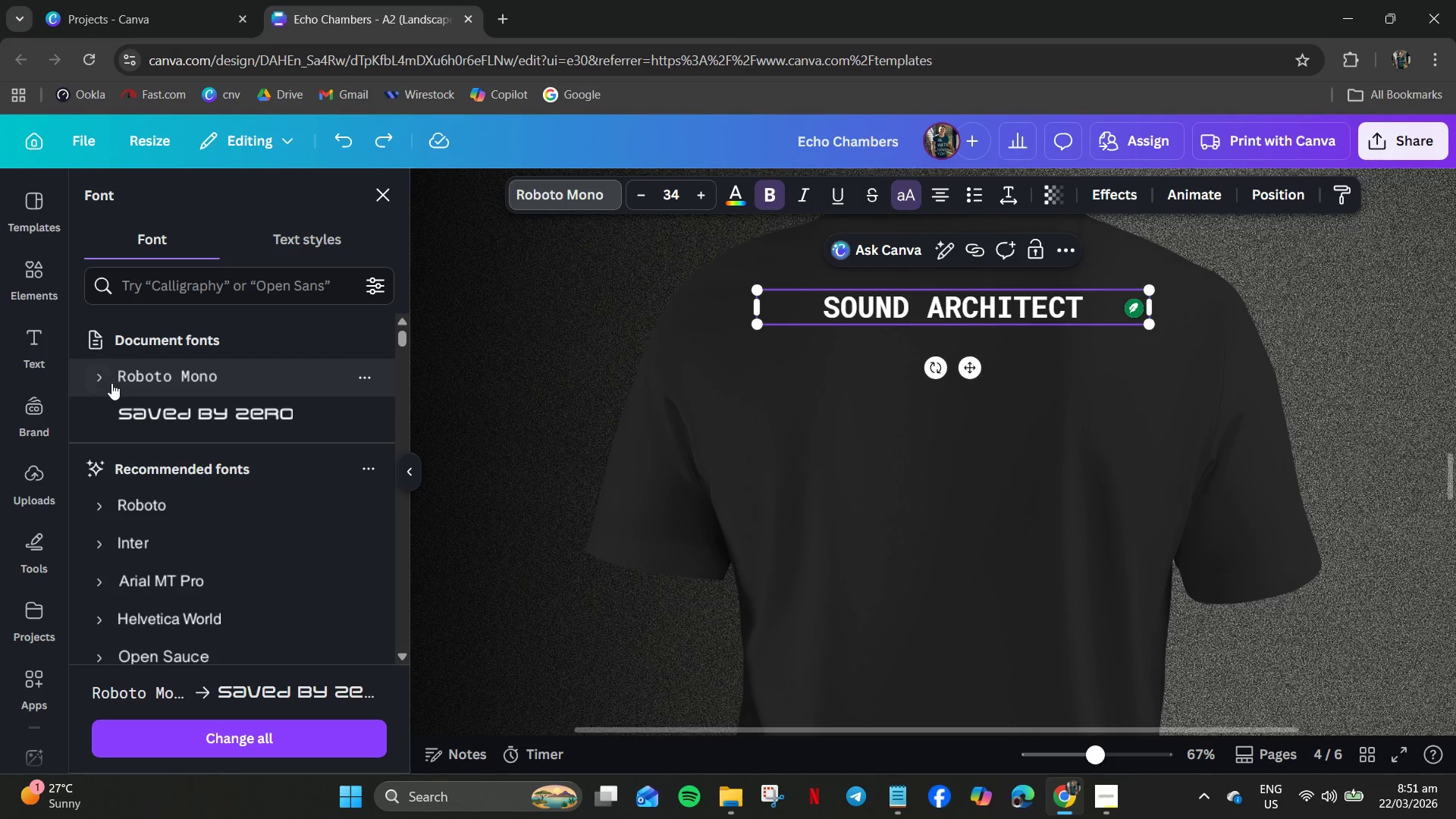 
left_click([100, 380])
 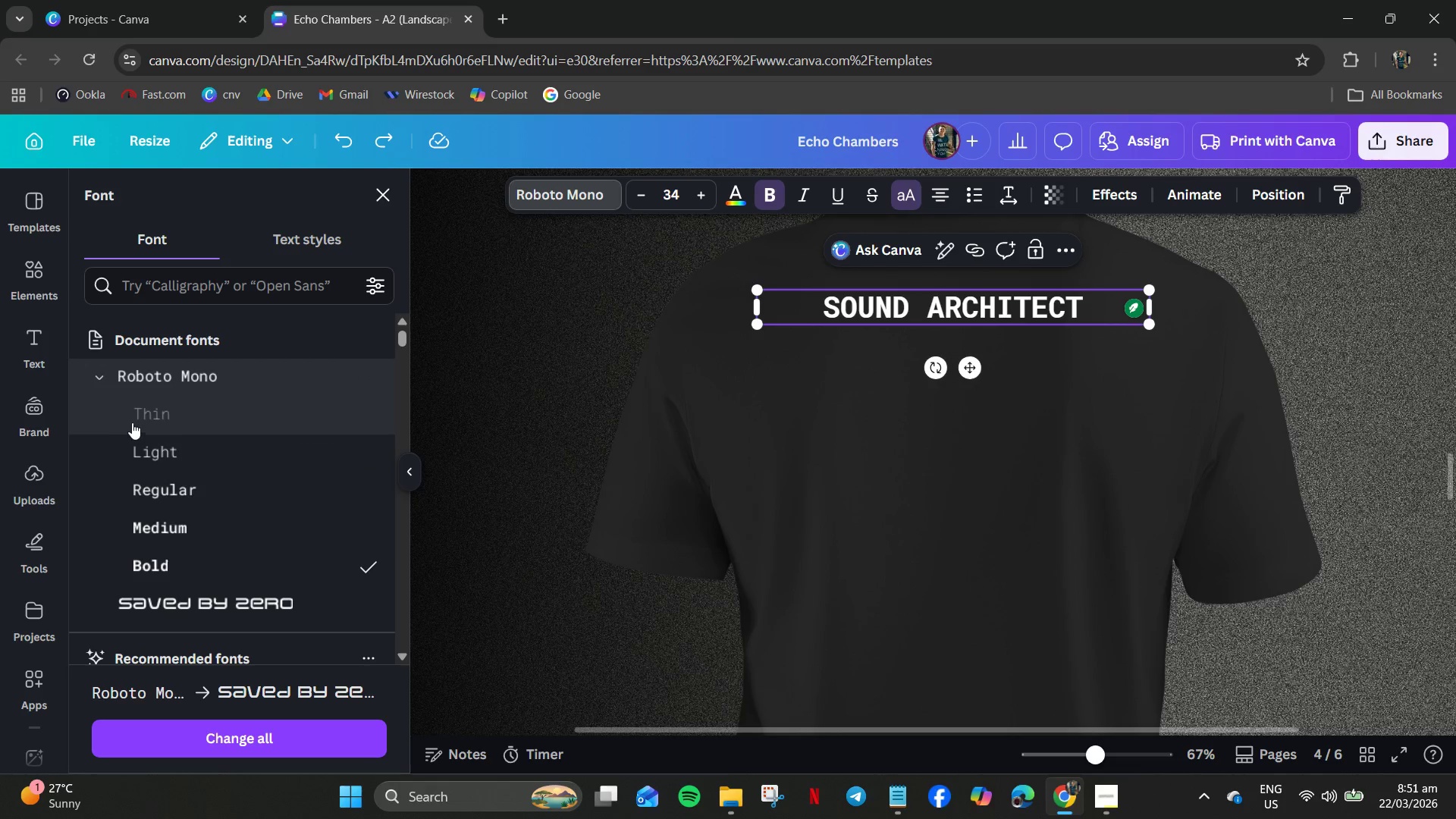 
left_click([134, 422])
 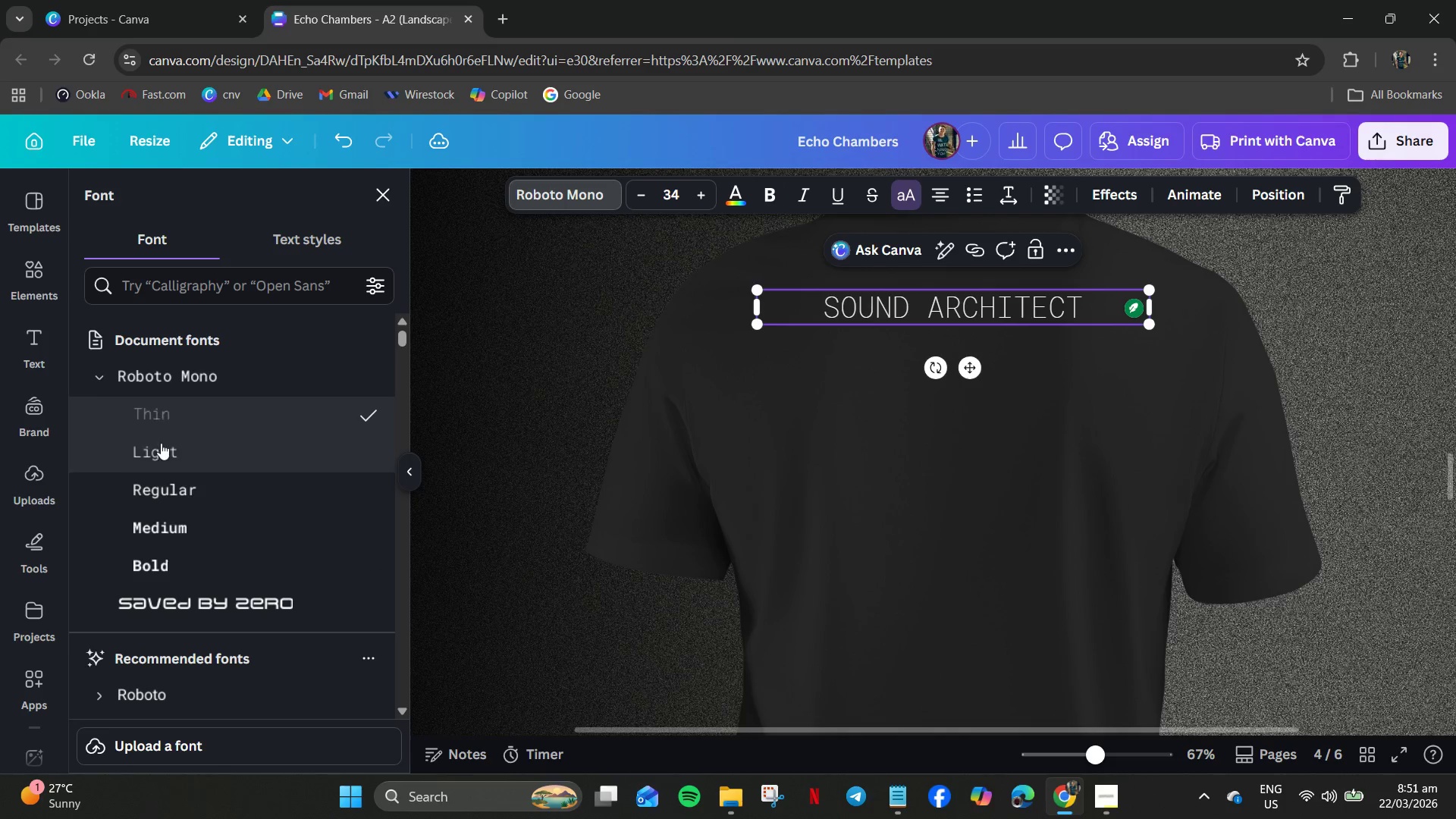 
left_click([170, 460])
 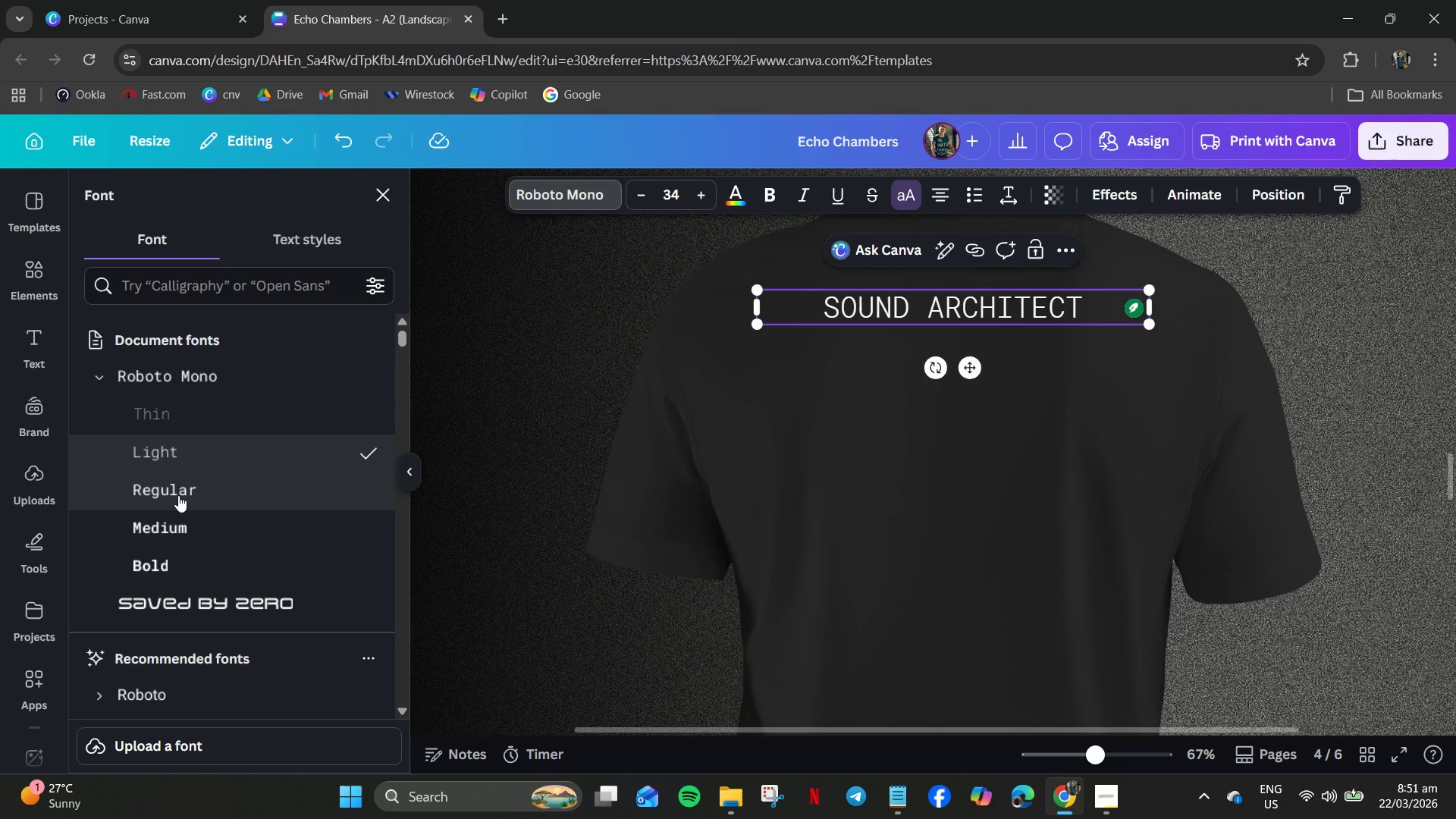 
left_click([178, 495])
 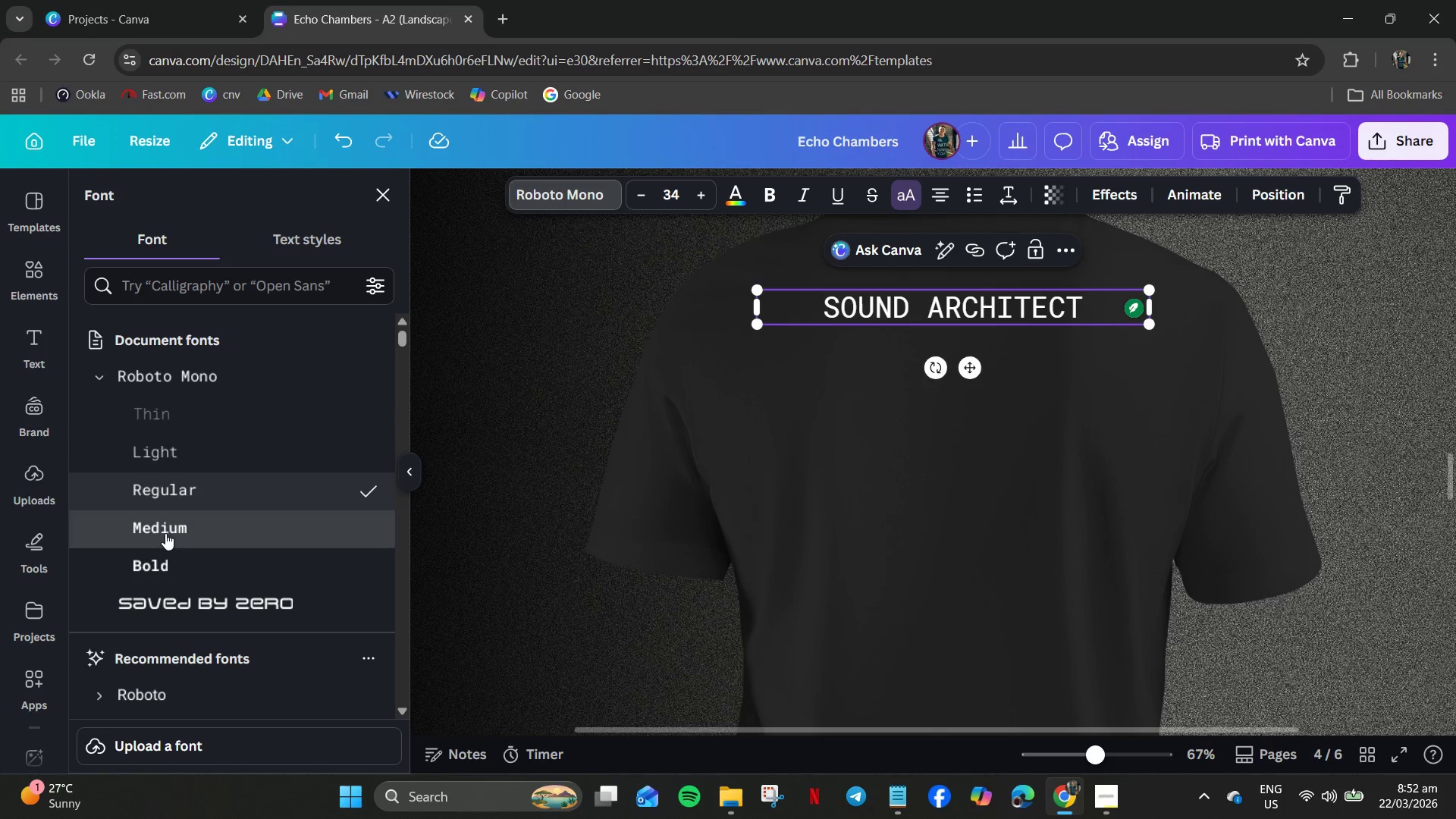 
left_click([165, 533])
 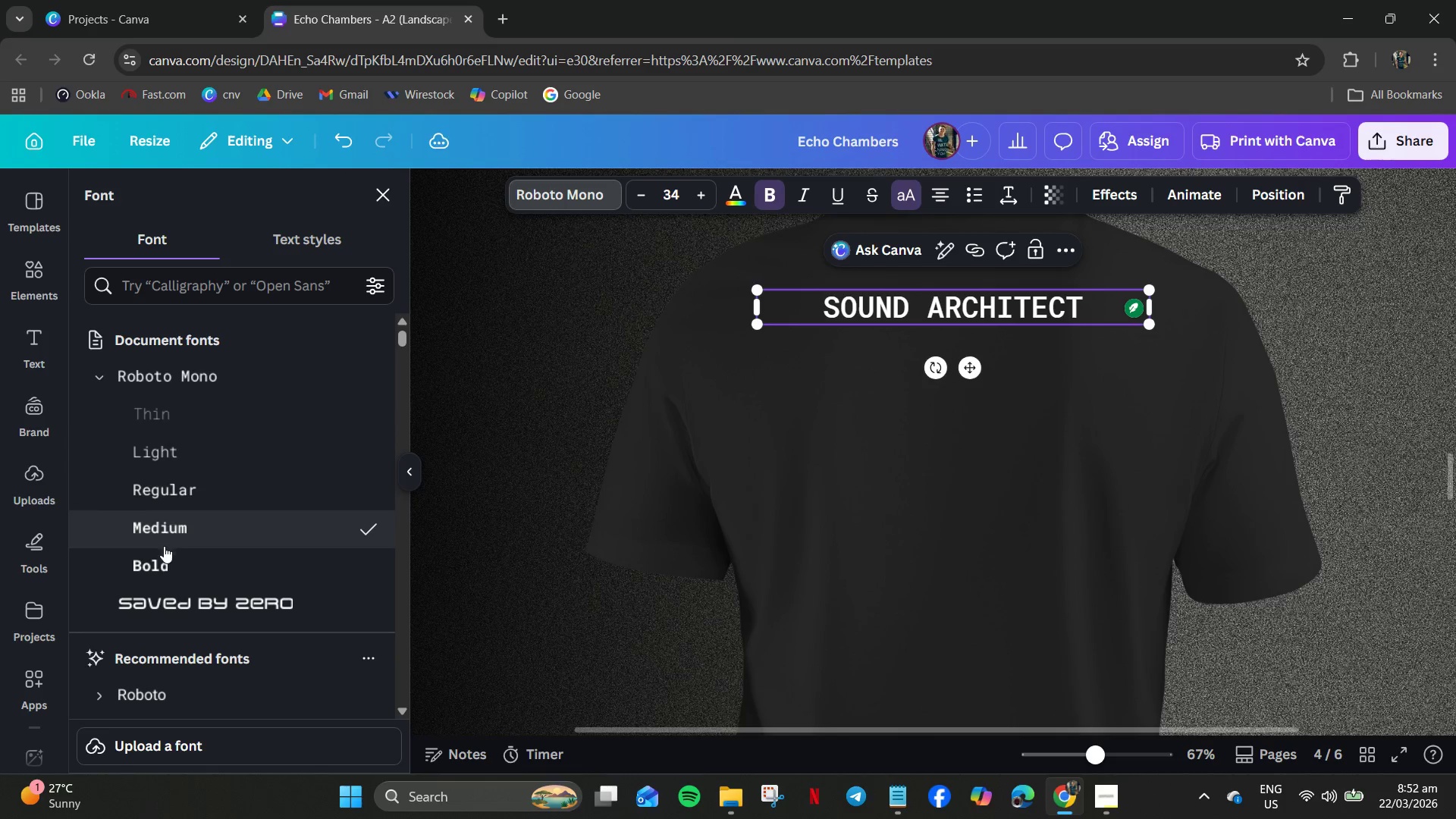 
left_click([163, 562])
 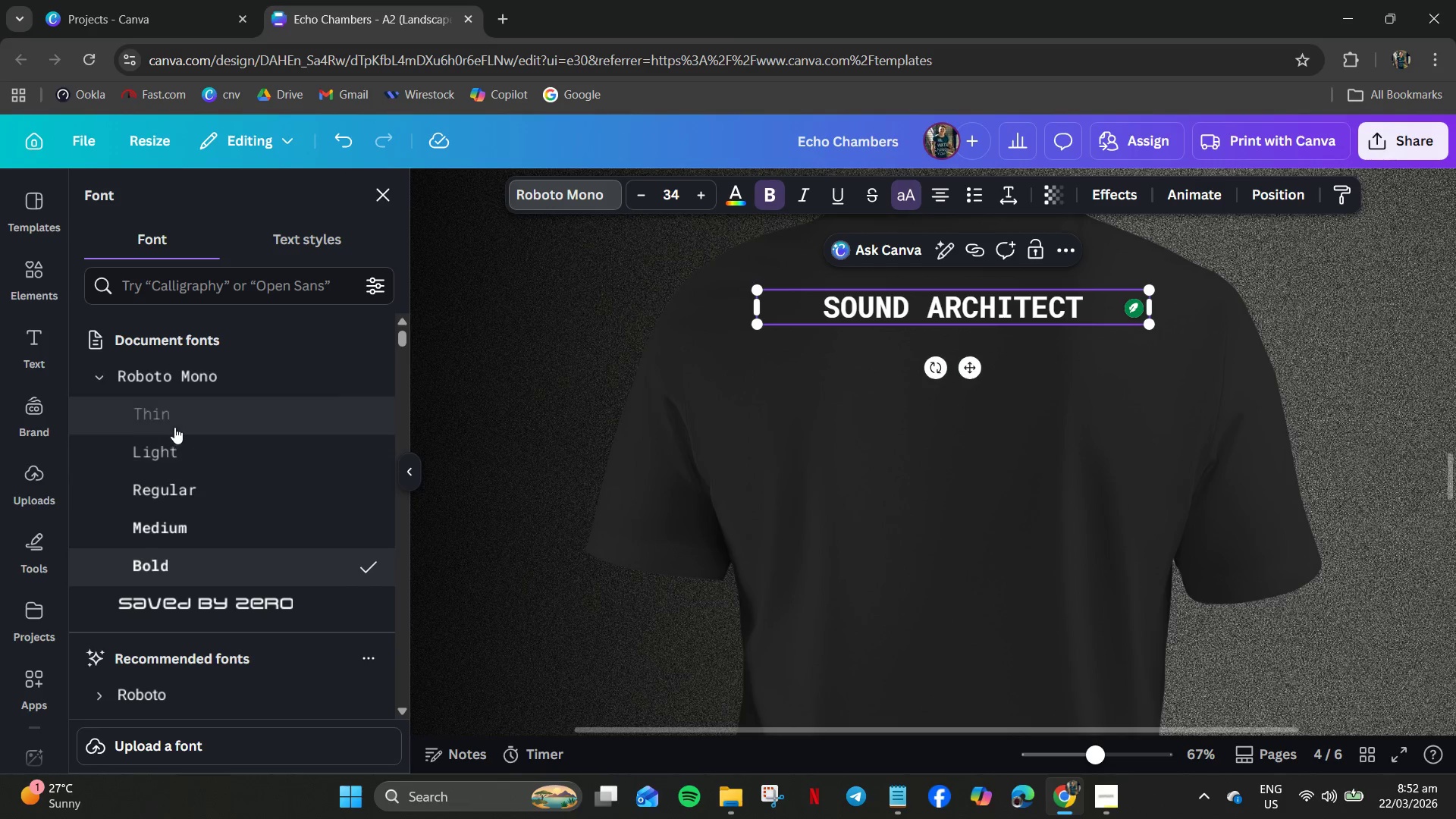 
wait(5.2)
 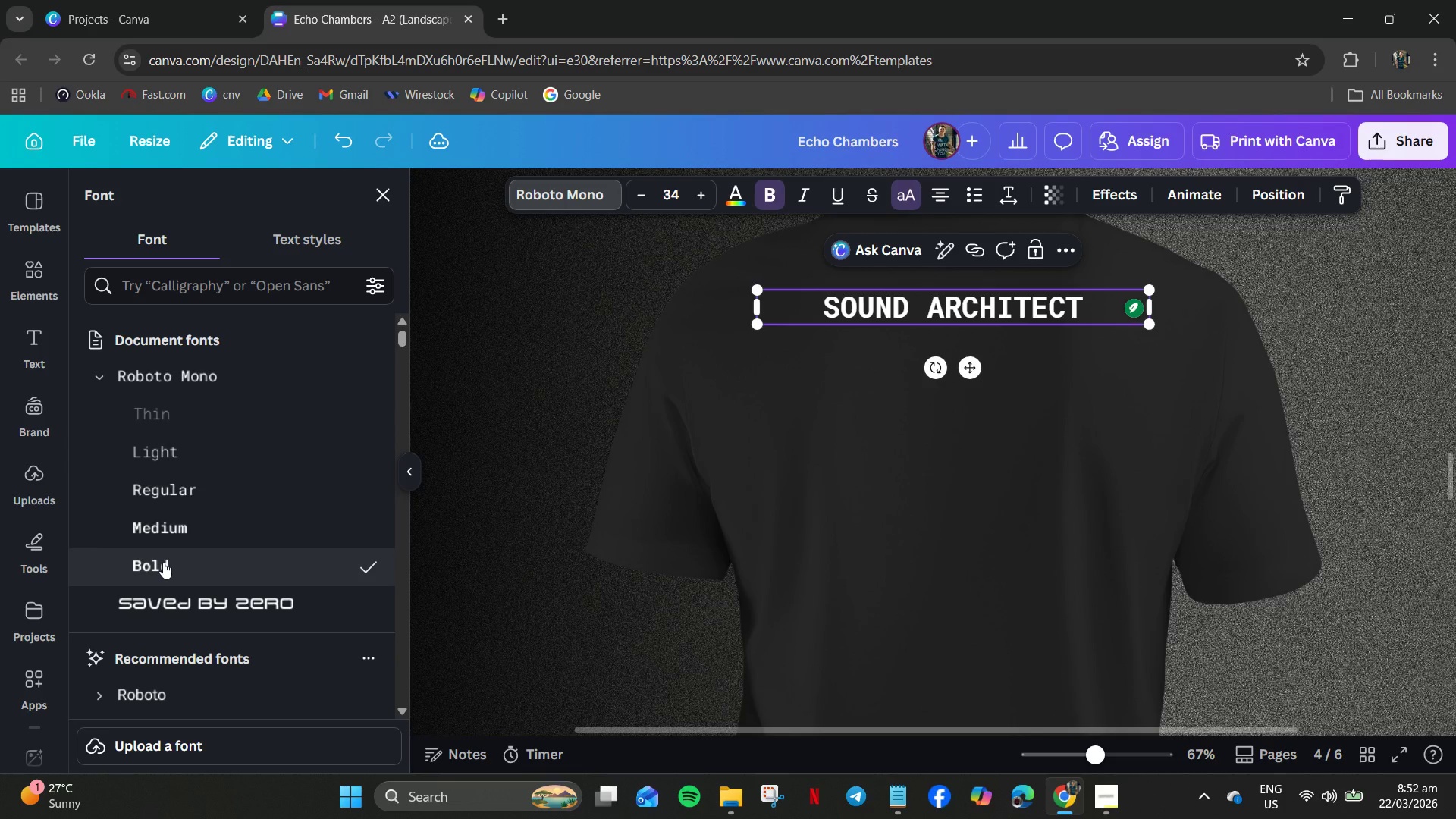 
left_click([101, 381])
 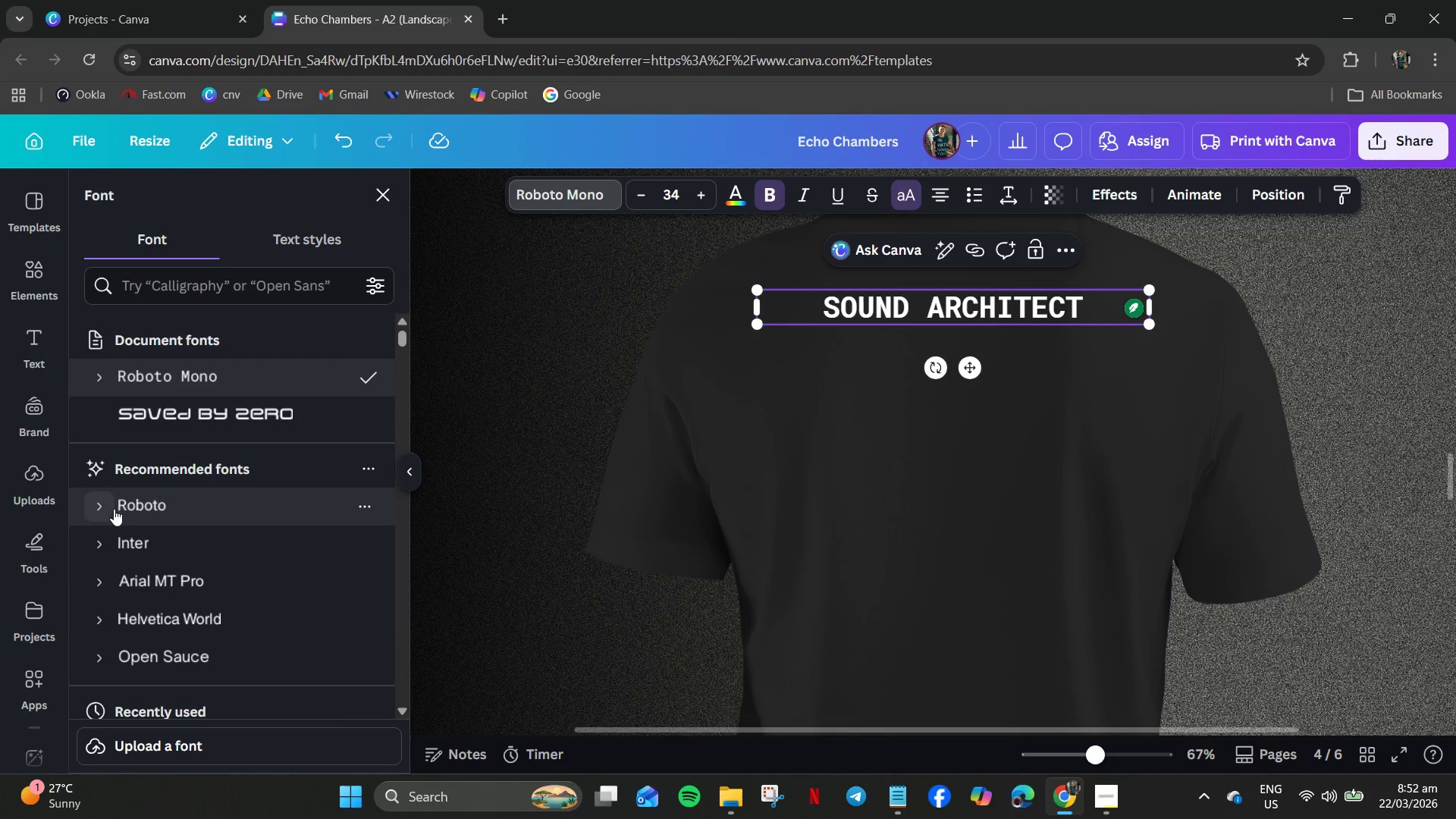 
left_click([99, 506])
 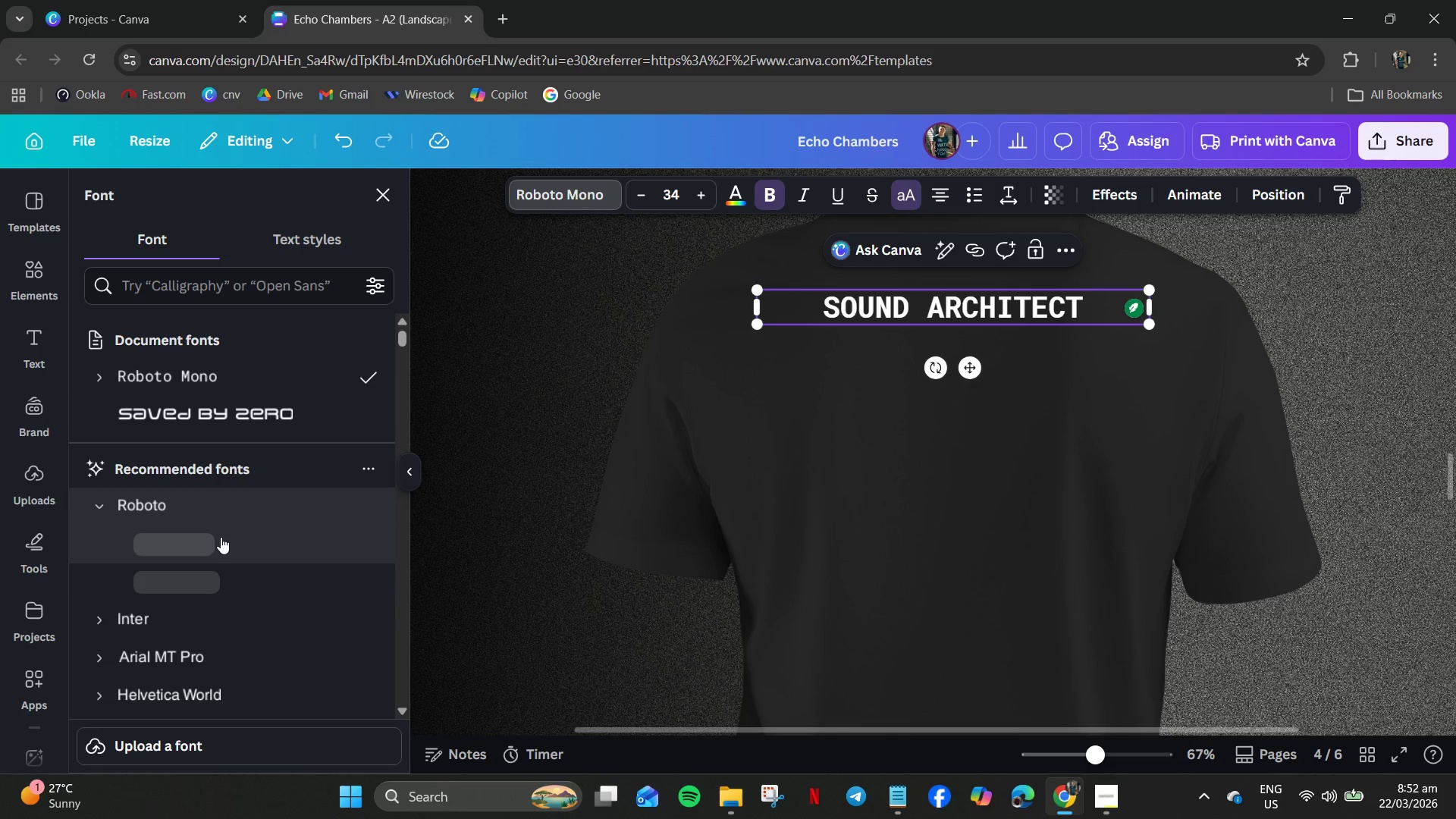 
left_click([221, 537])
 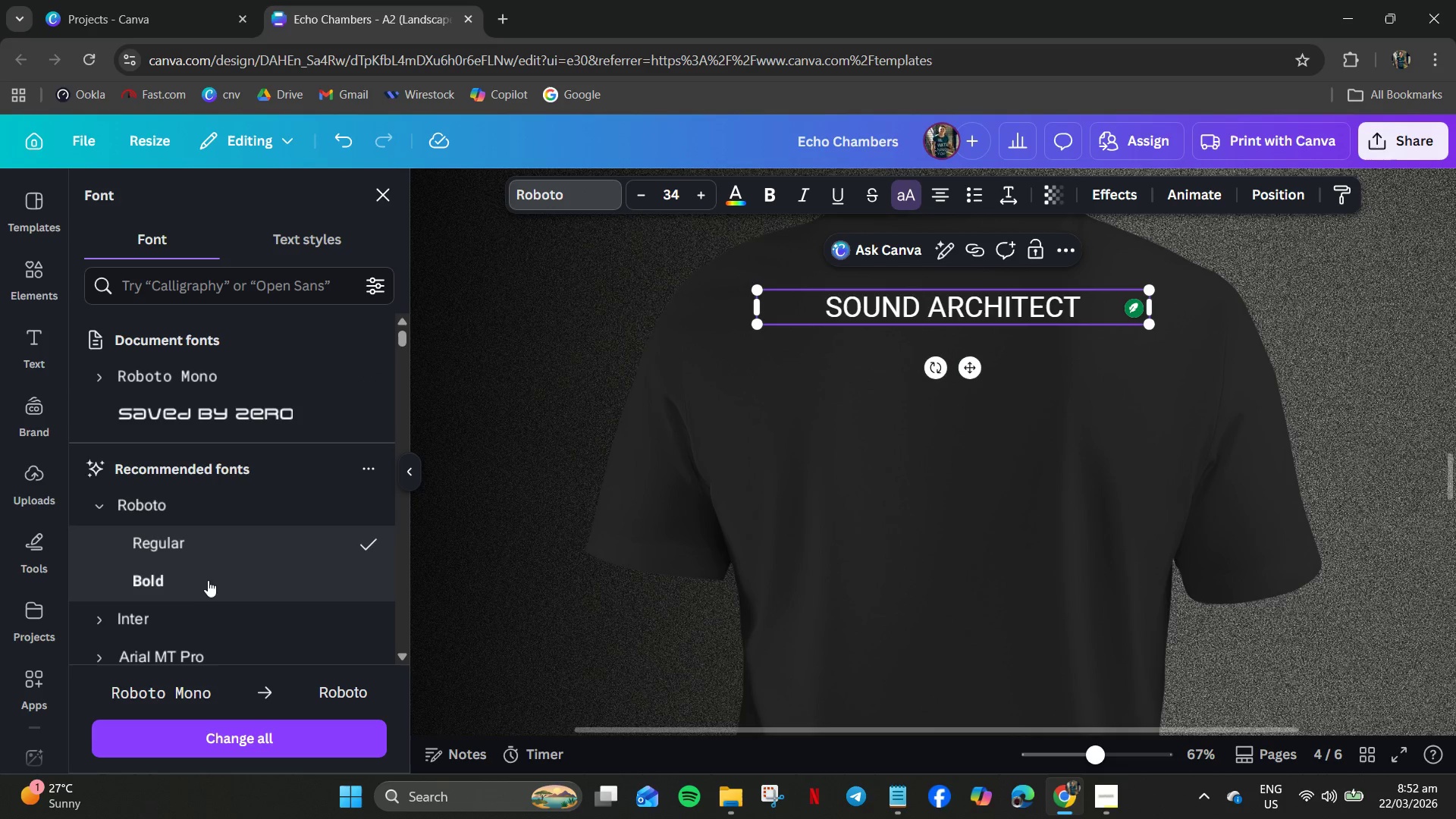 
left_click([204, 585])
 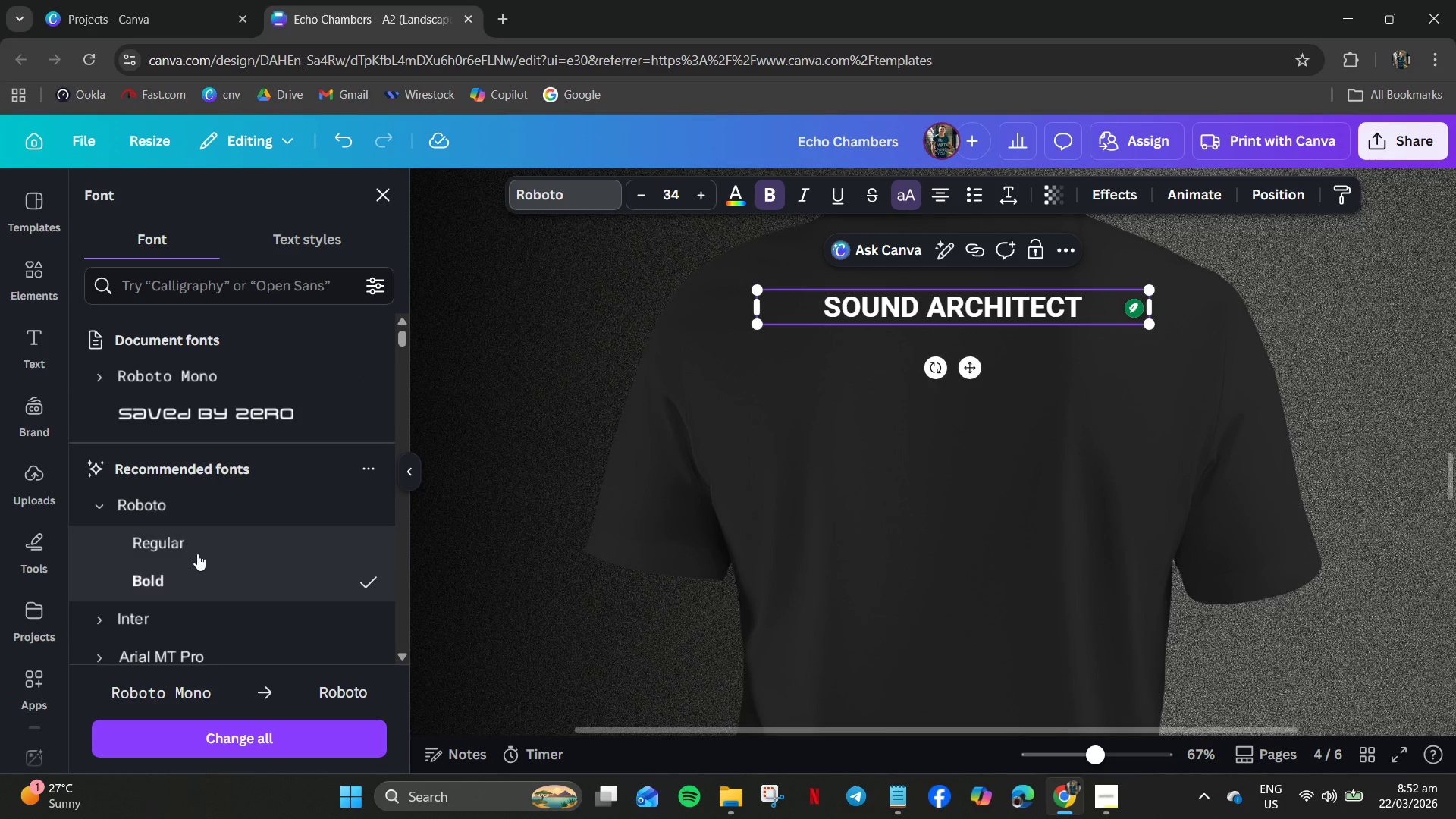 
left_click([197, 551])
 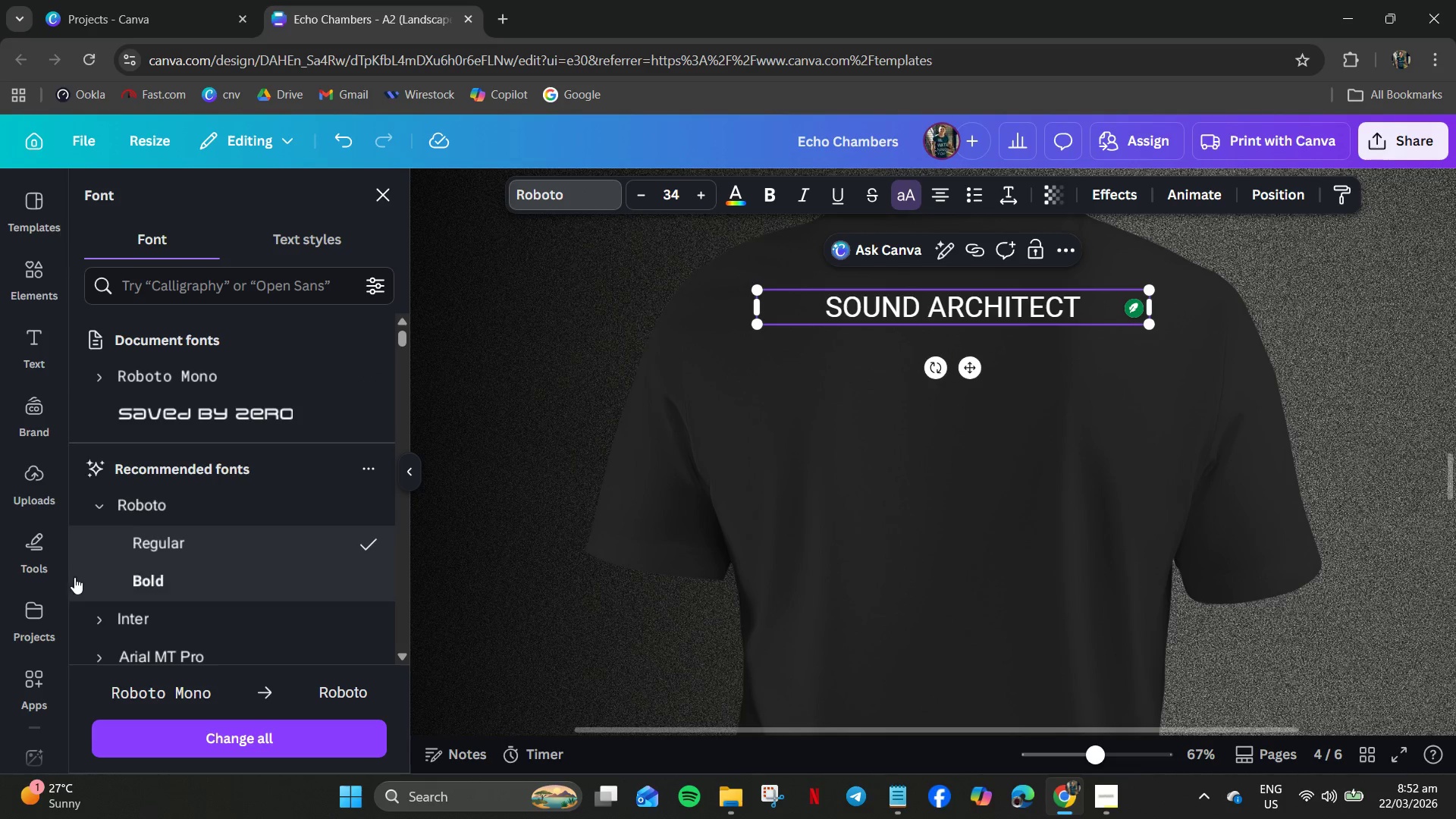 
scroll: coordinate [86, 579], scroll_direction: down, amount: 3.0
 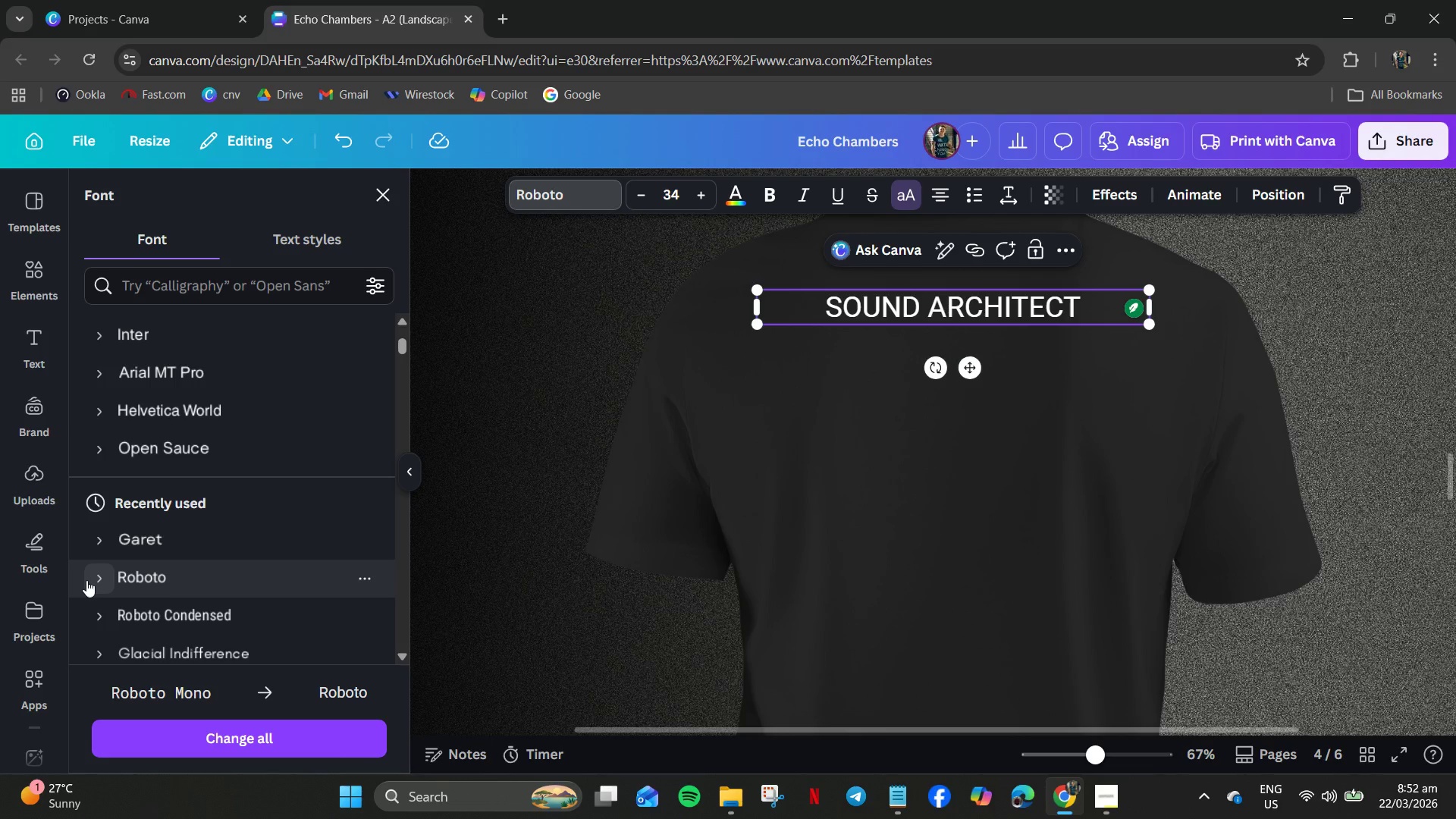 
left_click([162, 582])
 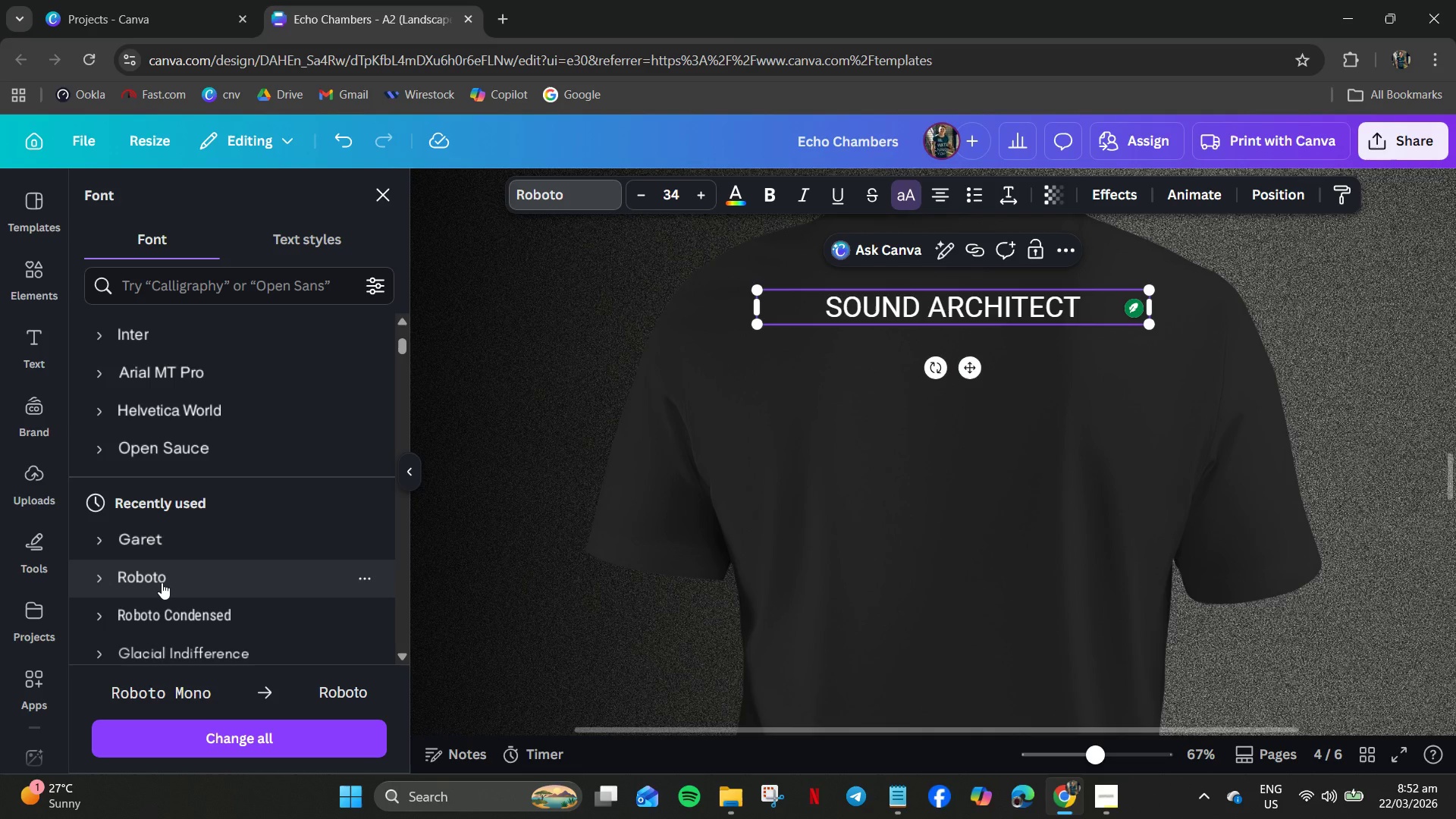 
left_click([96, 586])
 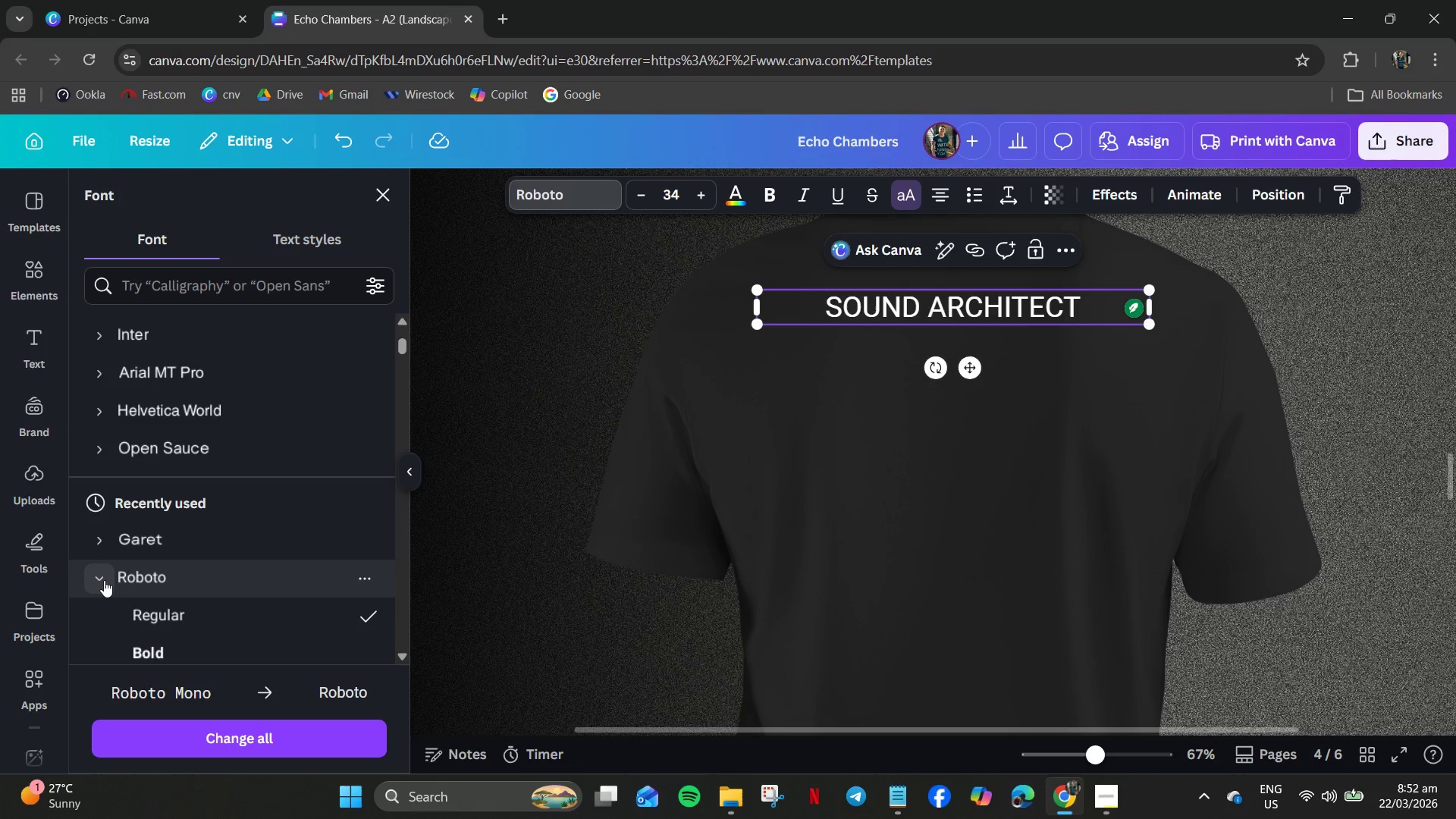 
scroll: coordinate [105, 580], scroll_direction: down, amount: 2.0
 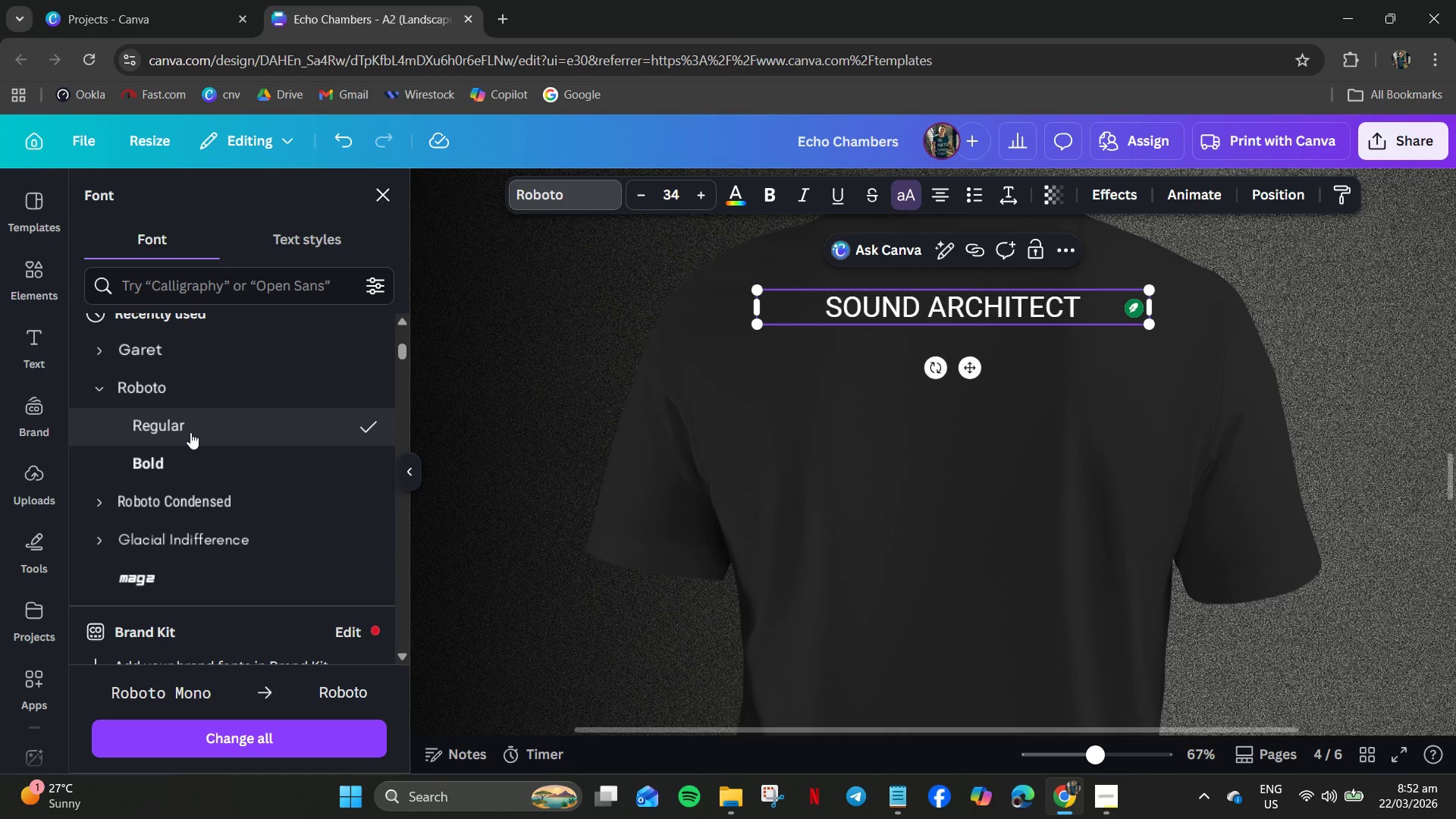 
left_click([171, 458])
 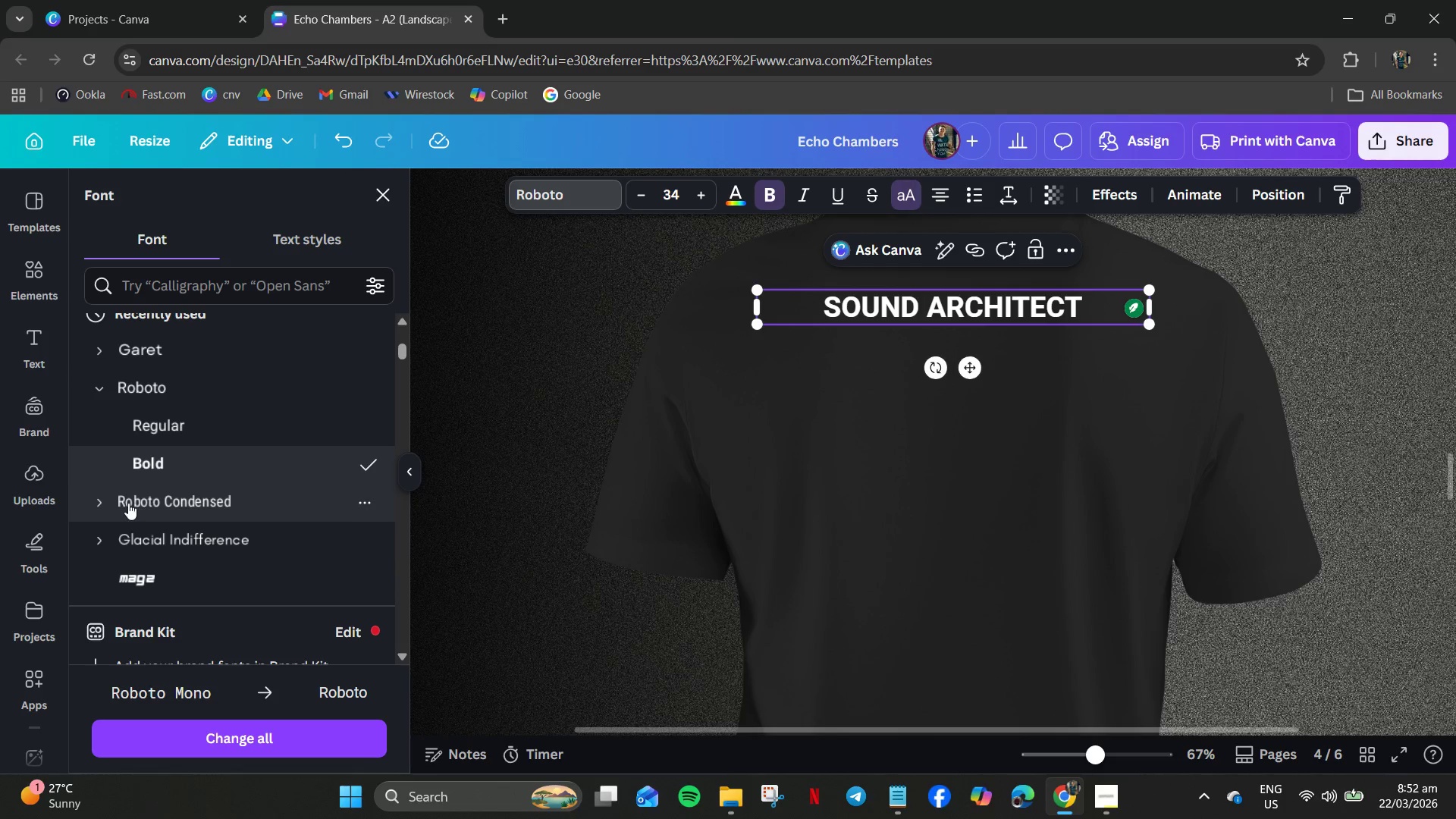 
left_click([104, 500])
 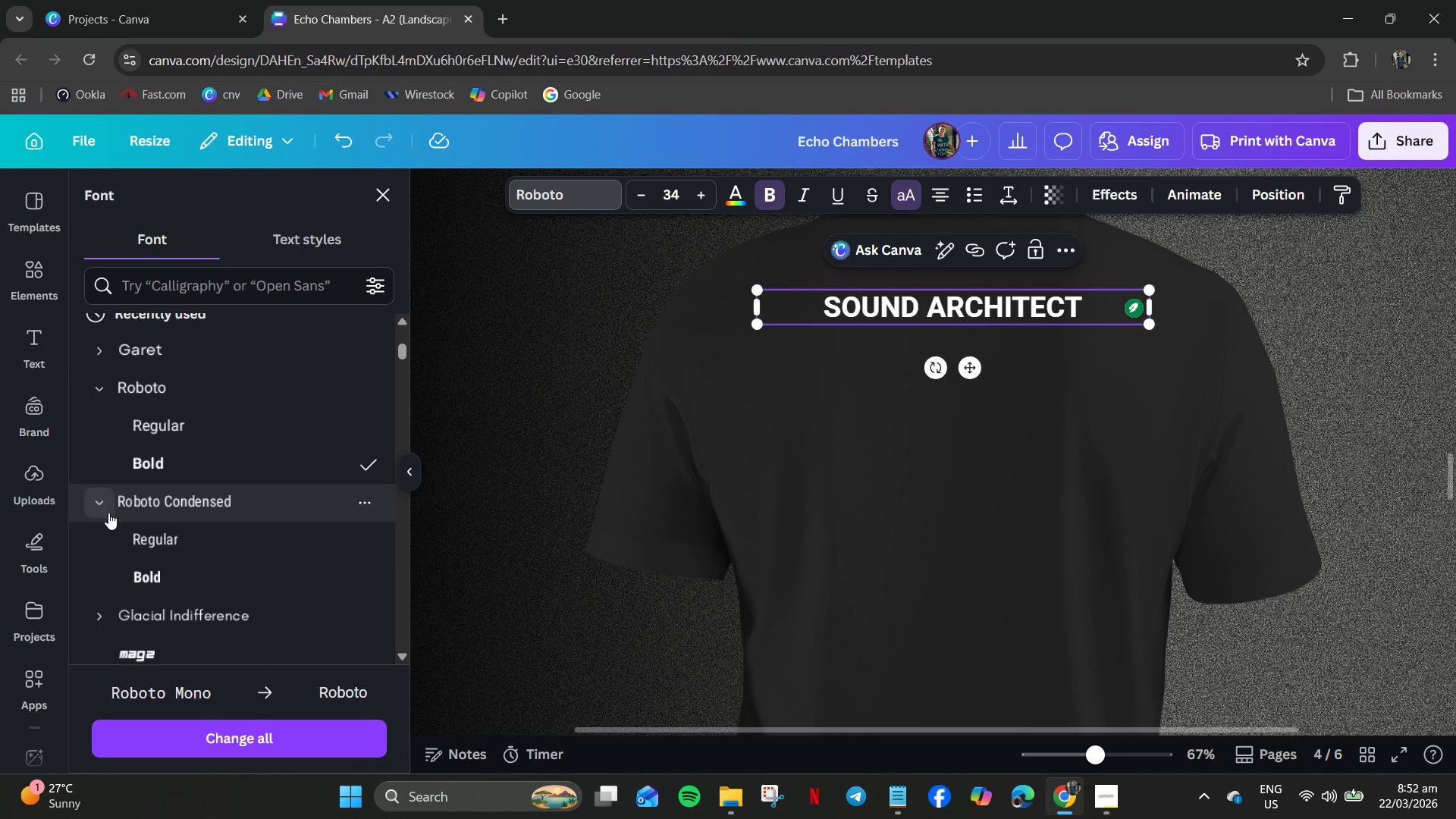 
scroll: coordinate [108, 516], scroll_direction: down, amount: 2.0
 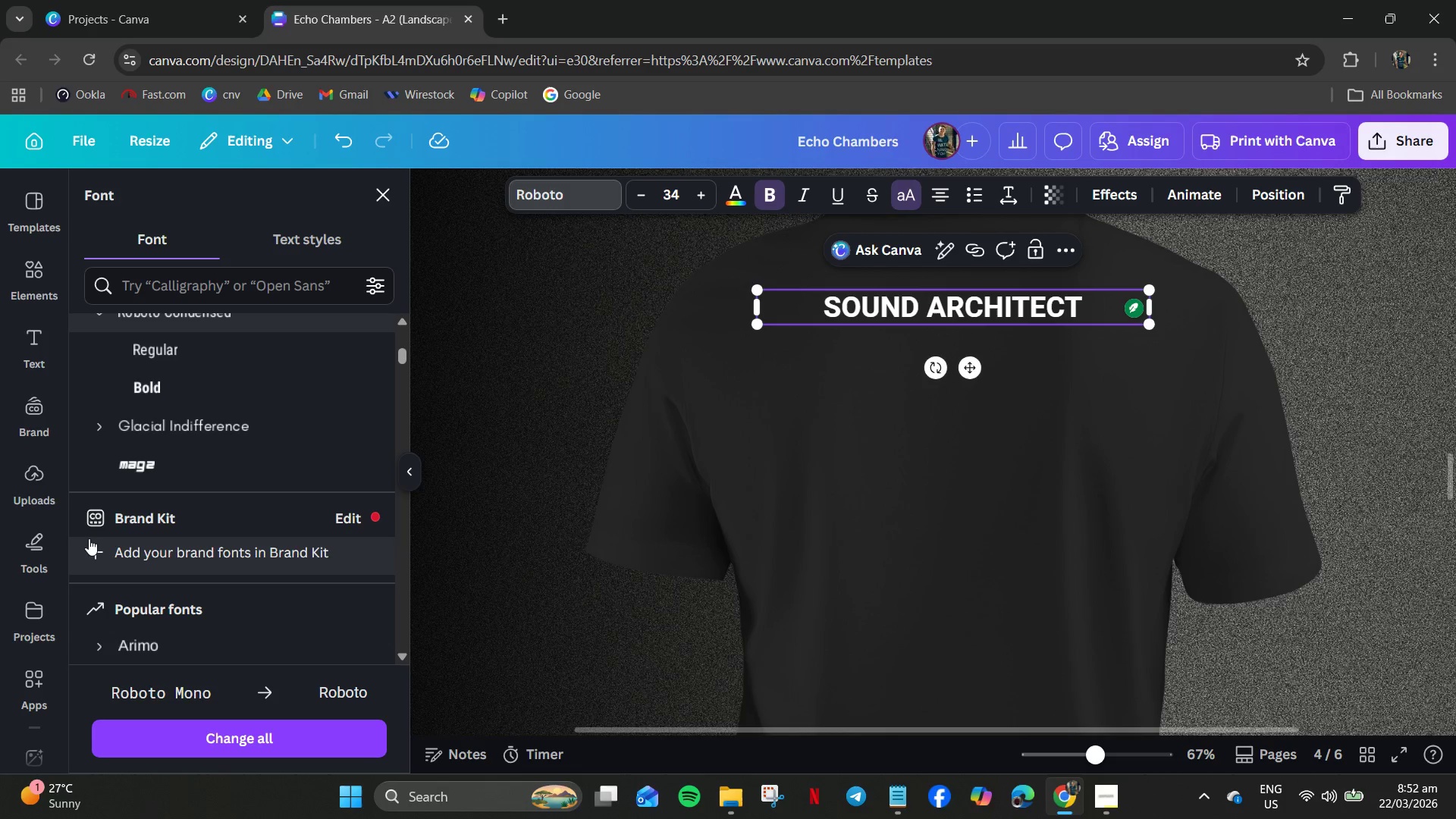 
wait(14.7)
 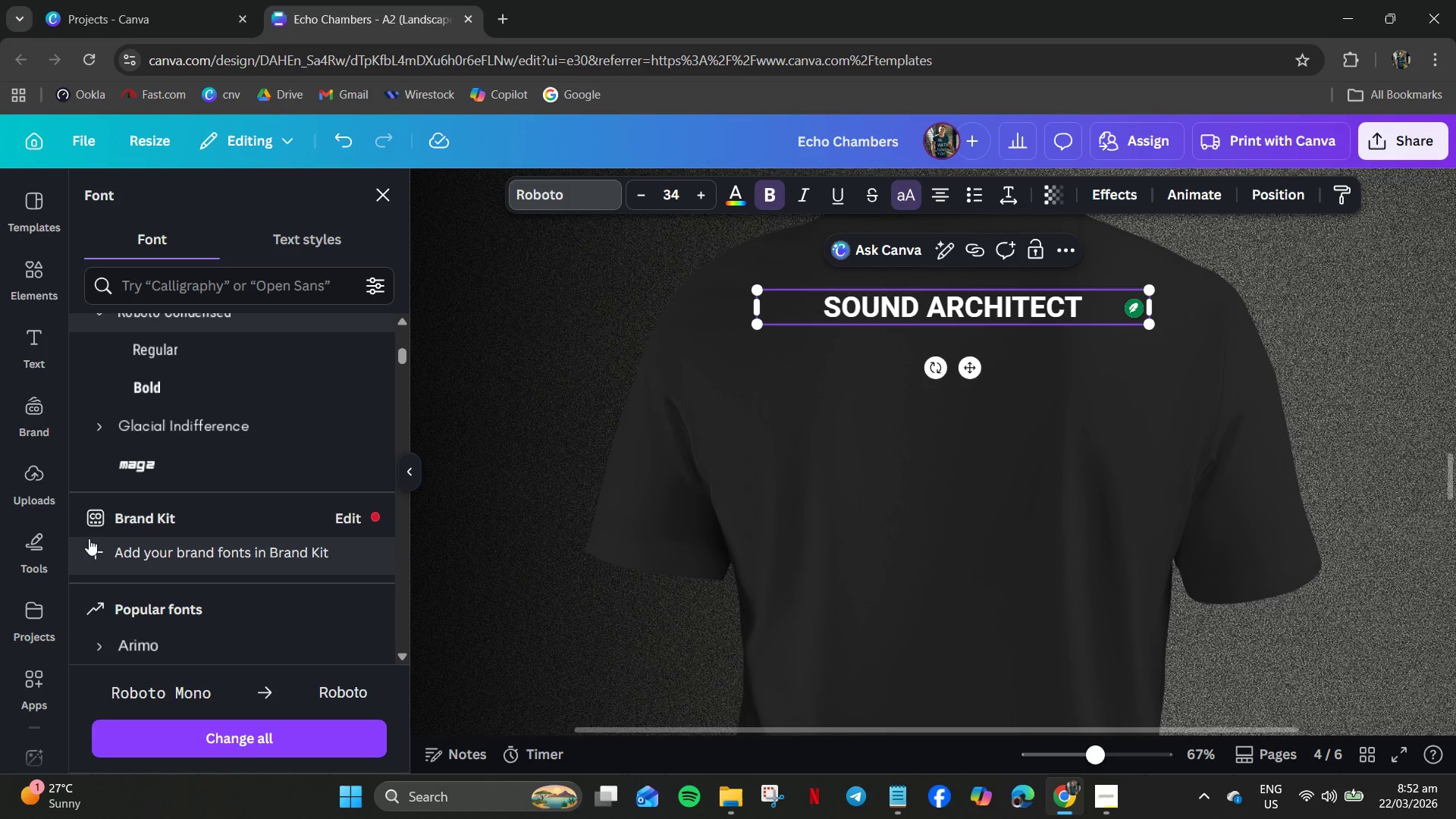 
left_click([979, 334])
 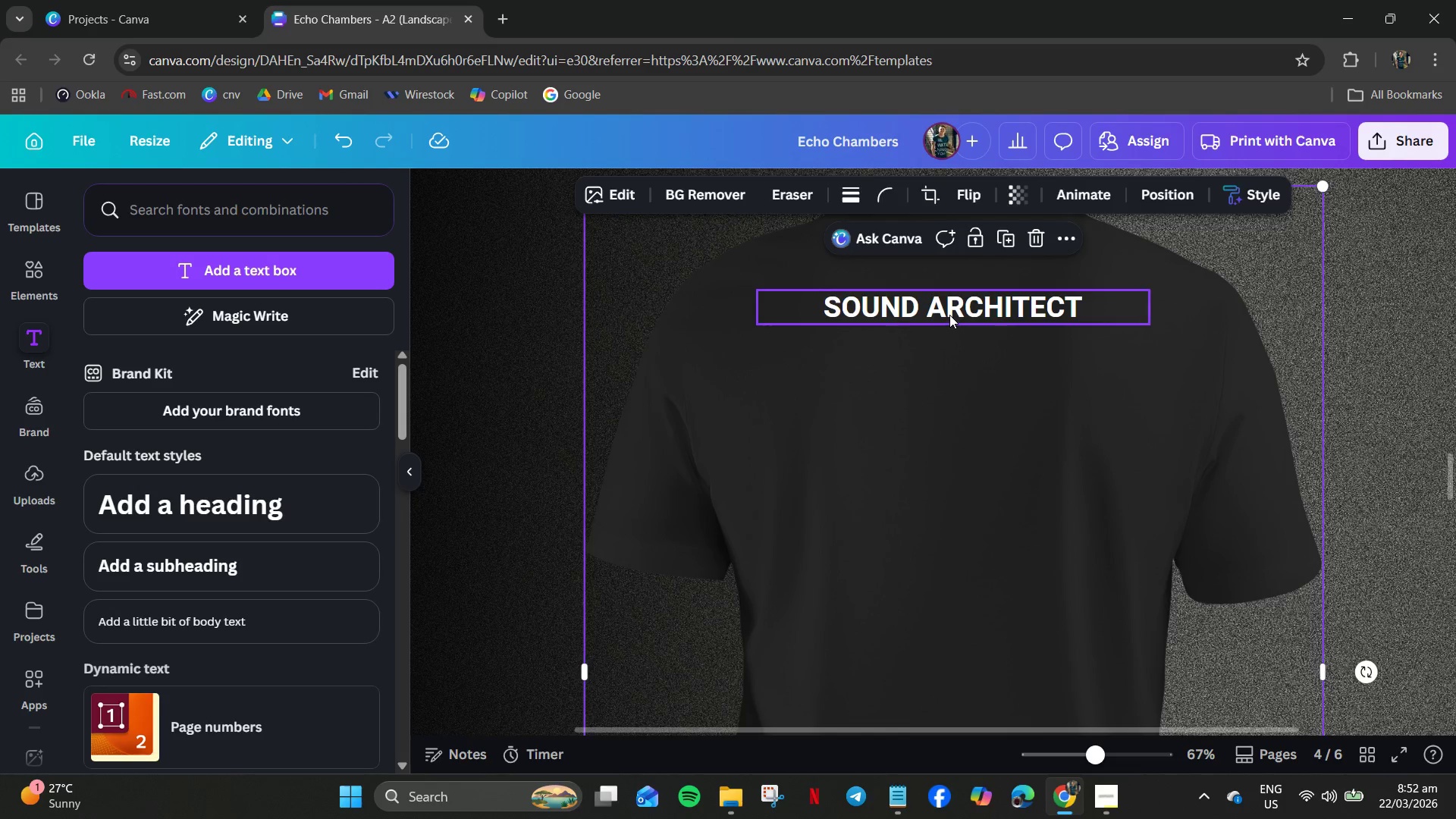 
left_click_drag(start_coordinate=[949, 315], to_coordinate=[946, 302])
 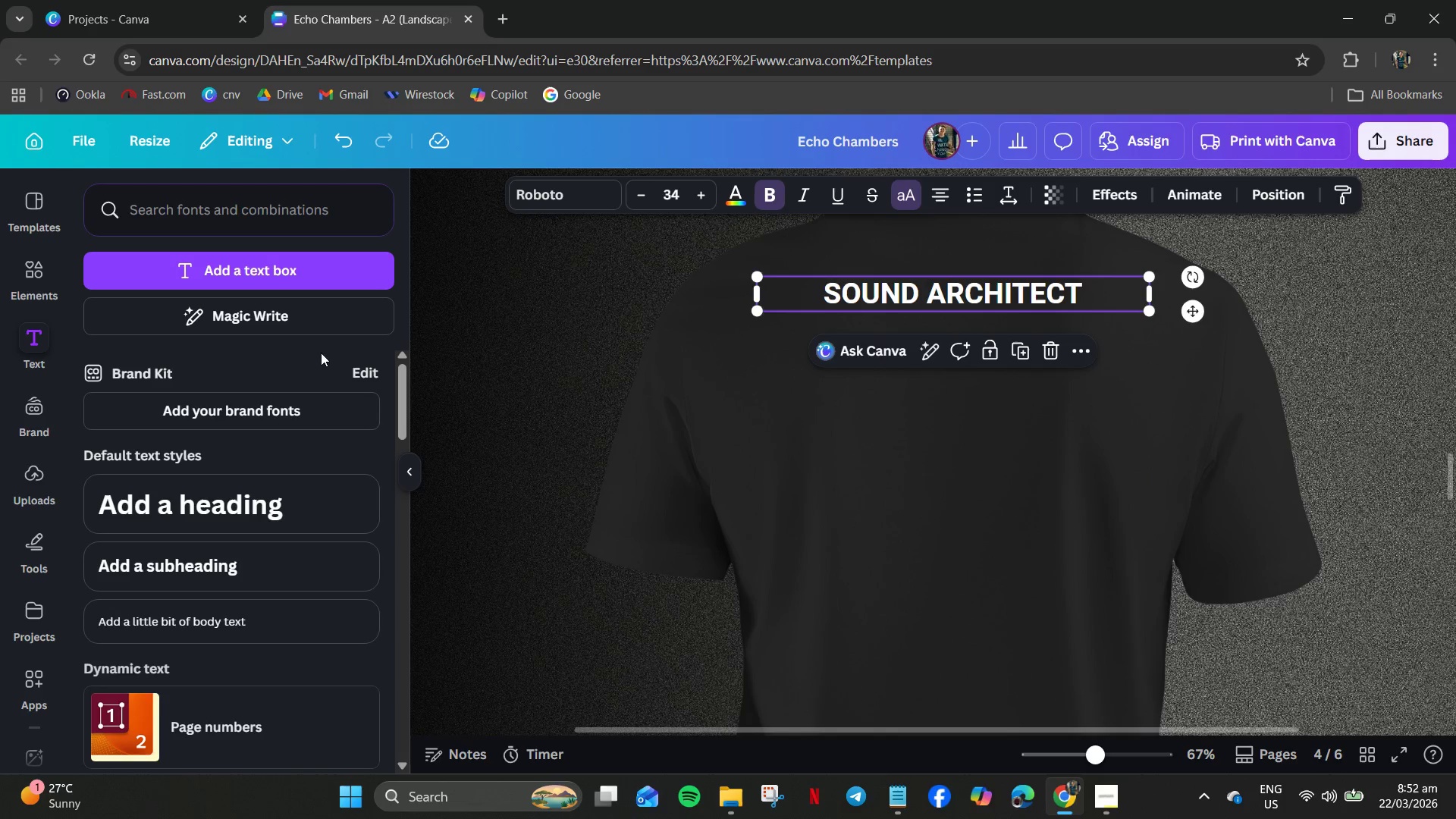 
wait(6.38)
 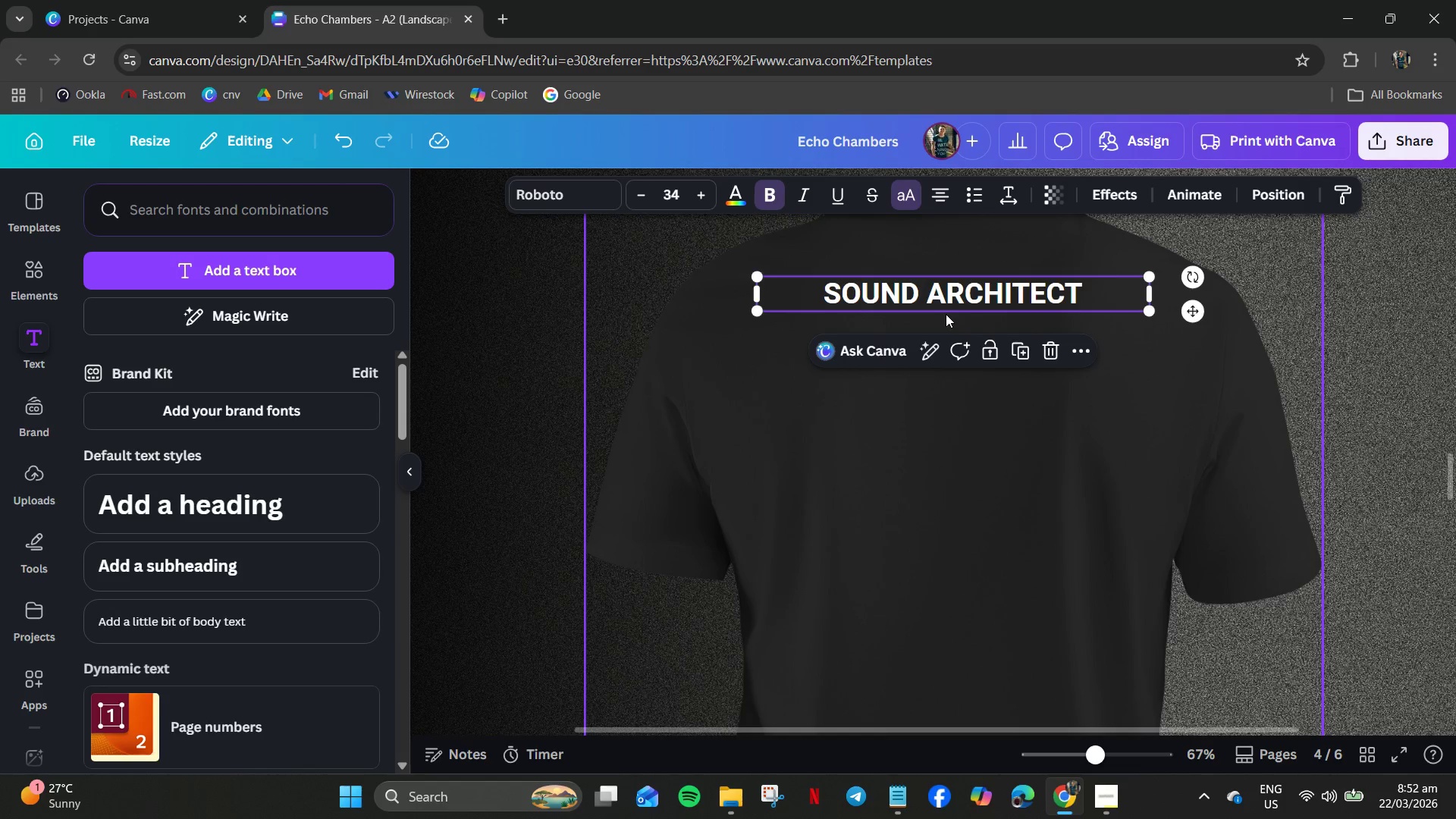 
left_click([1003, 197])
 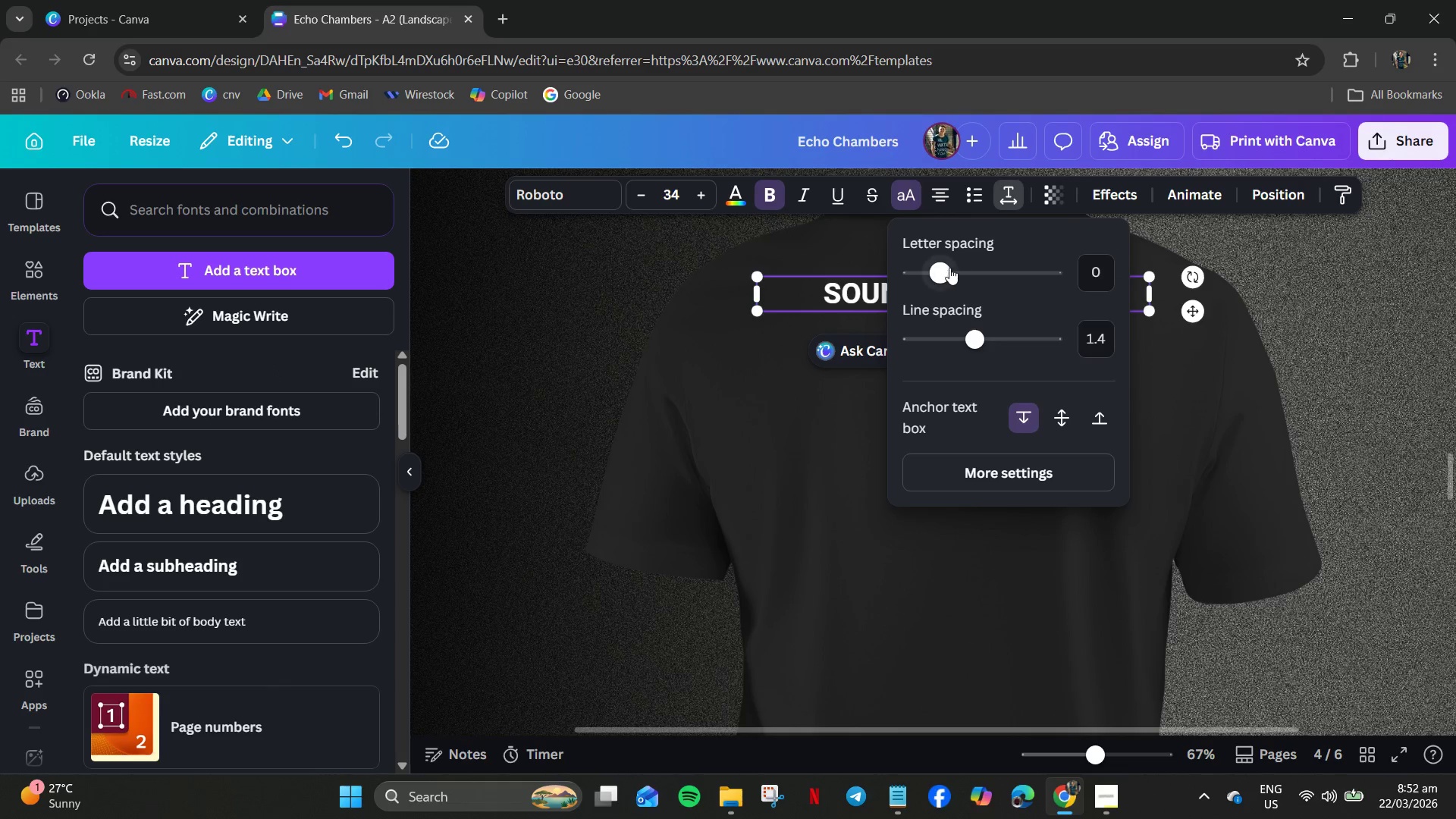 
left_click_drag(start_coordinate=[946, 268], to_coordinate=[956, 271])
 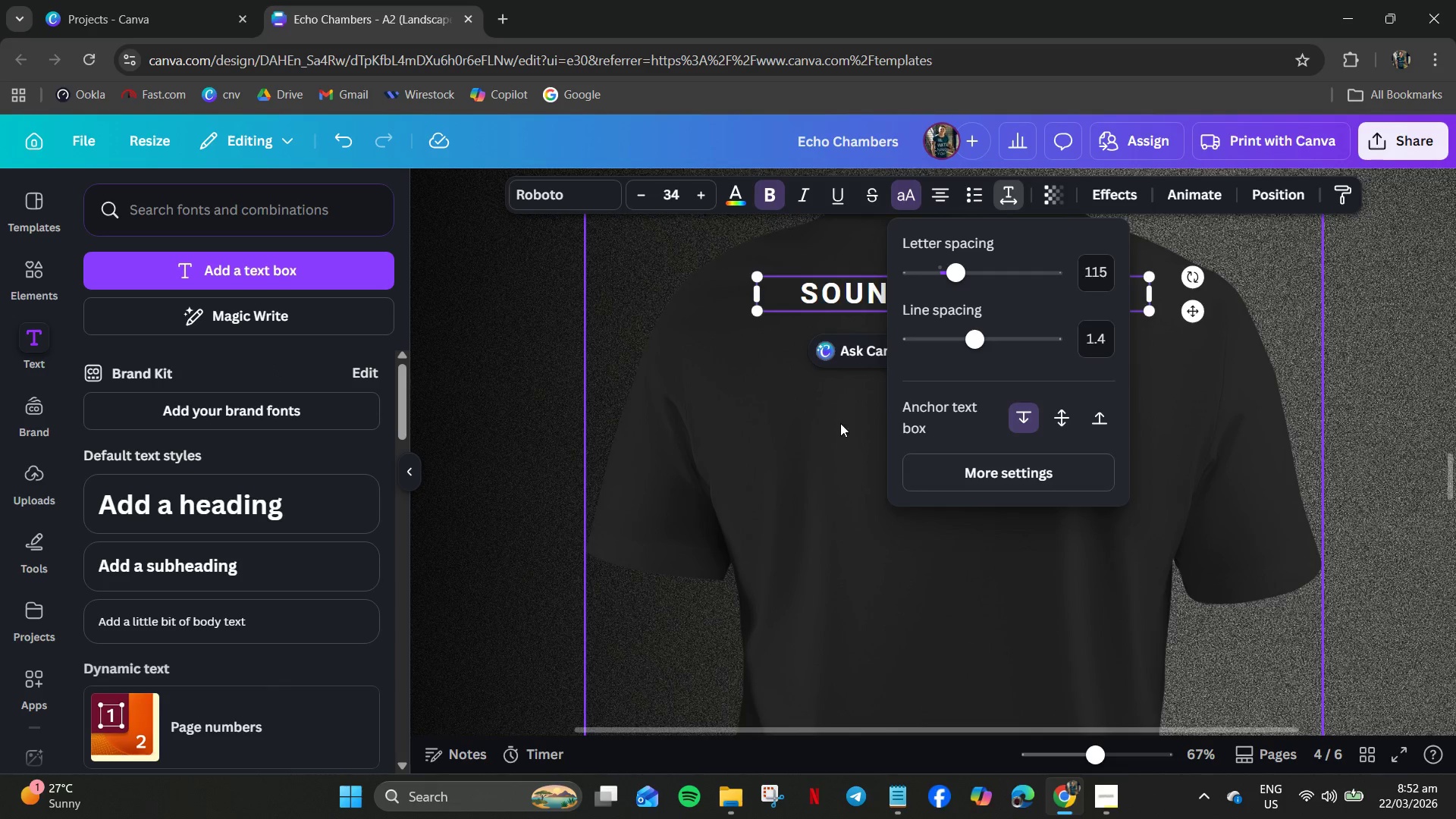 
left_click([840, 423])
 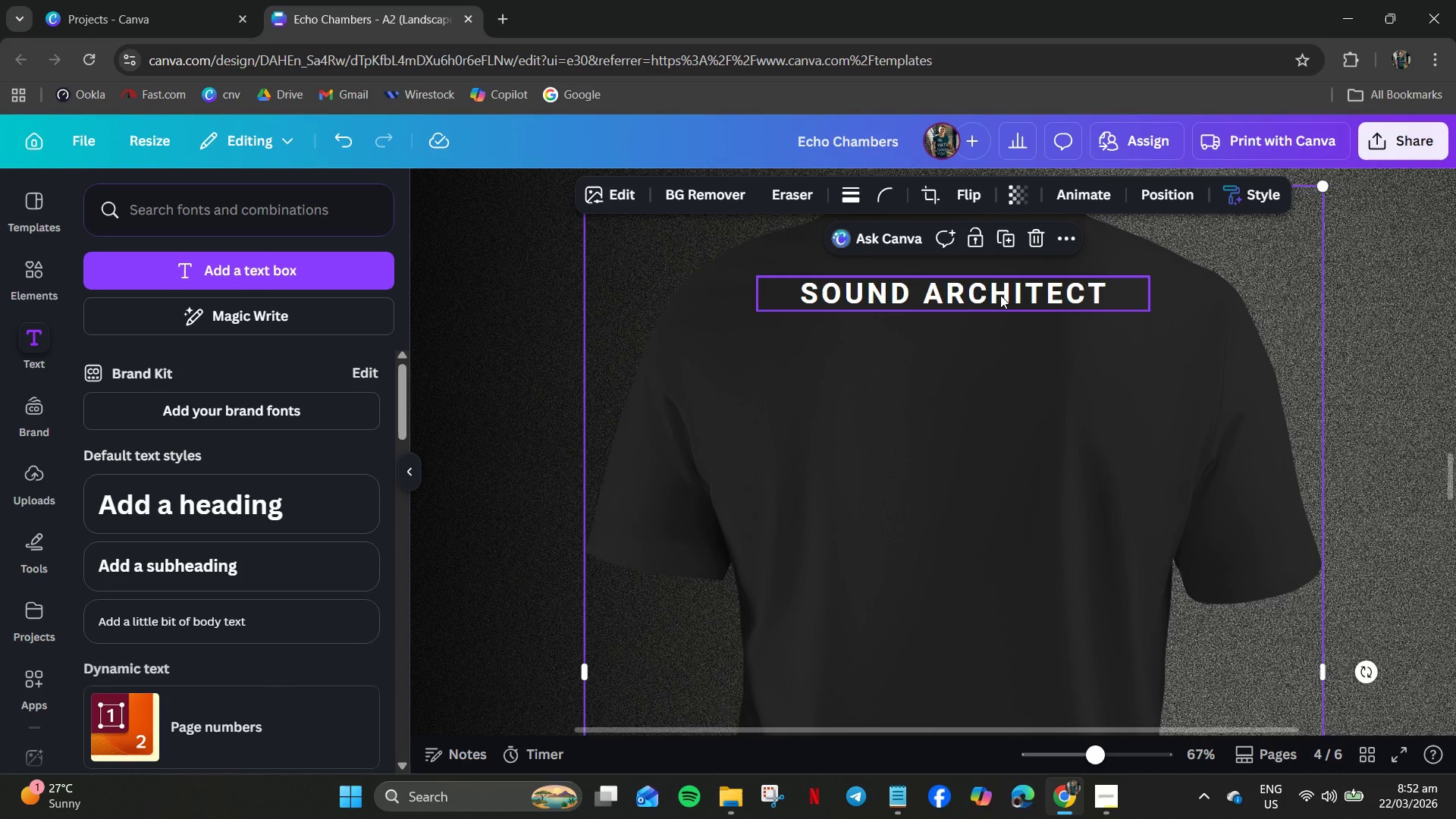 
left_click_drag(start_coordinate=[1000, 295], to_coordinate=[997, 287])
 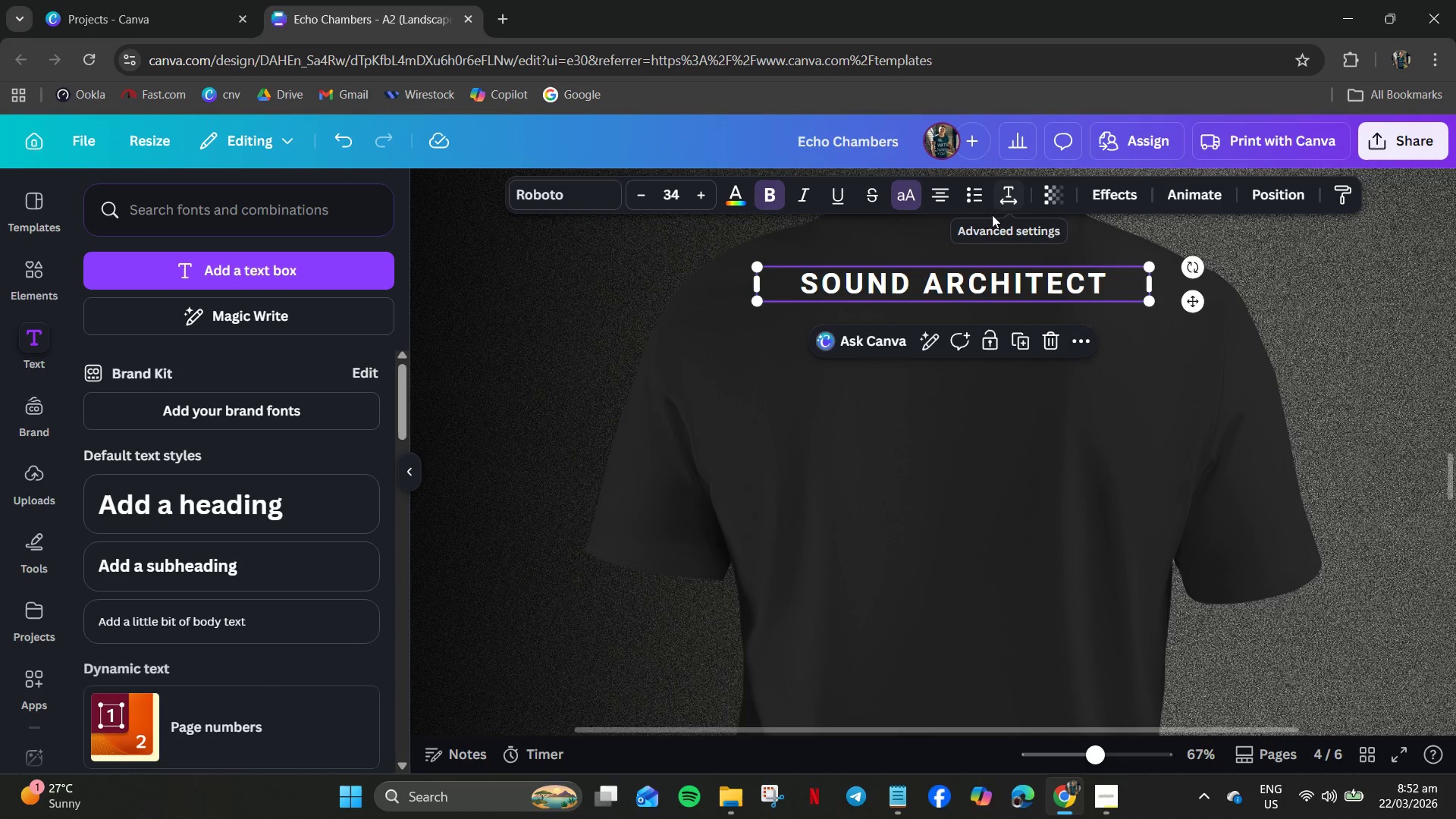 
left_click([1088, 198])
 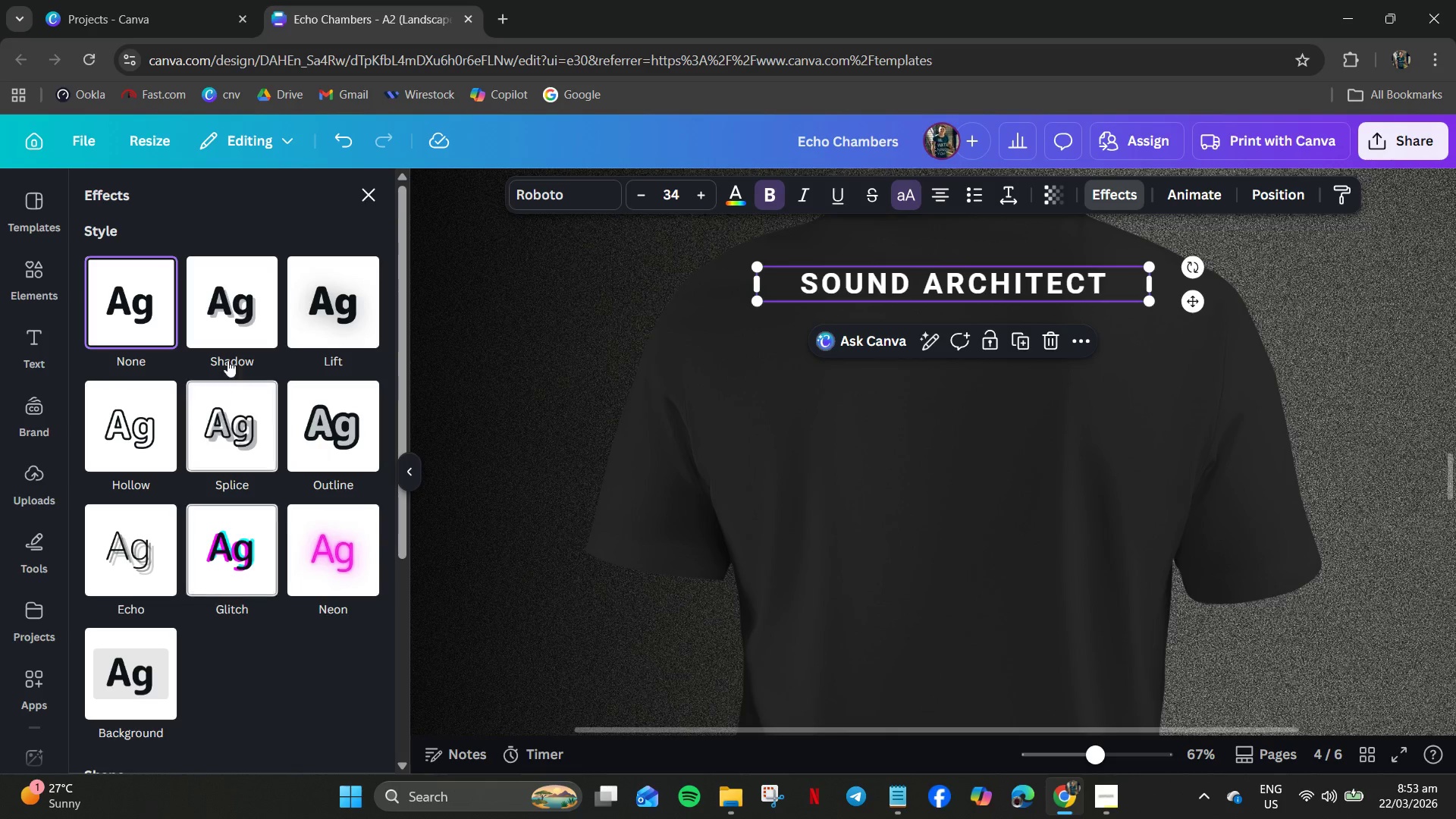 
left_click([356, 320])
 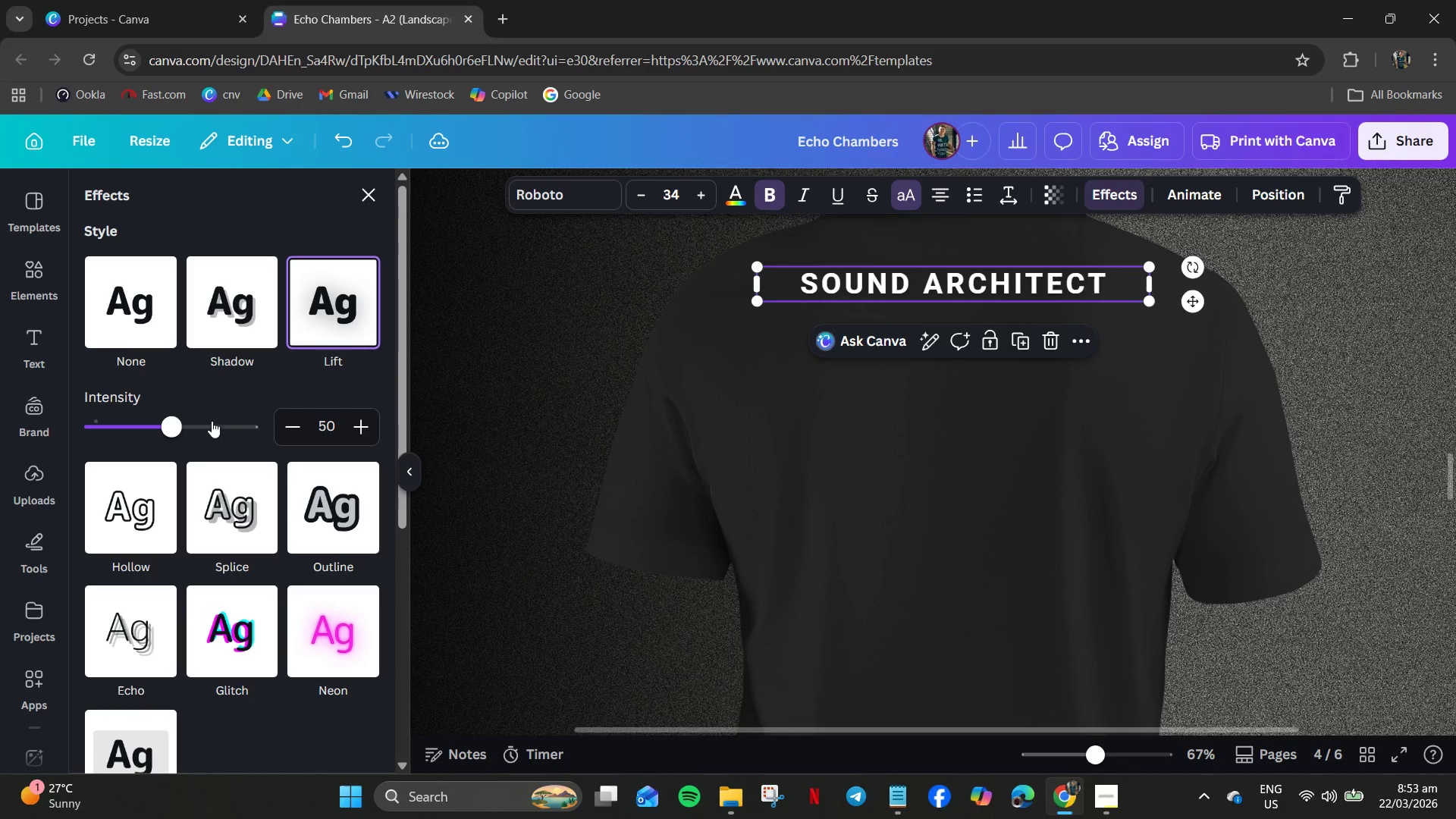 
left_click_drag(start_coordinate=[173, 423], to_coordinate=[464, 483])
 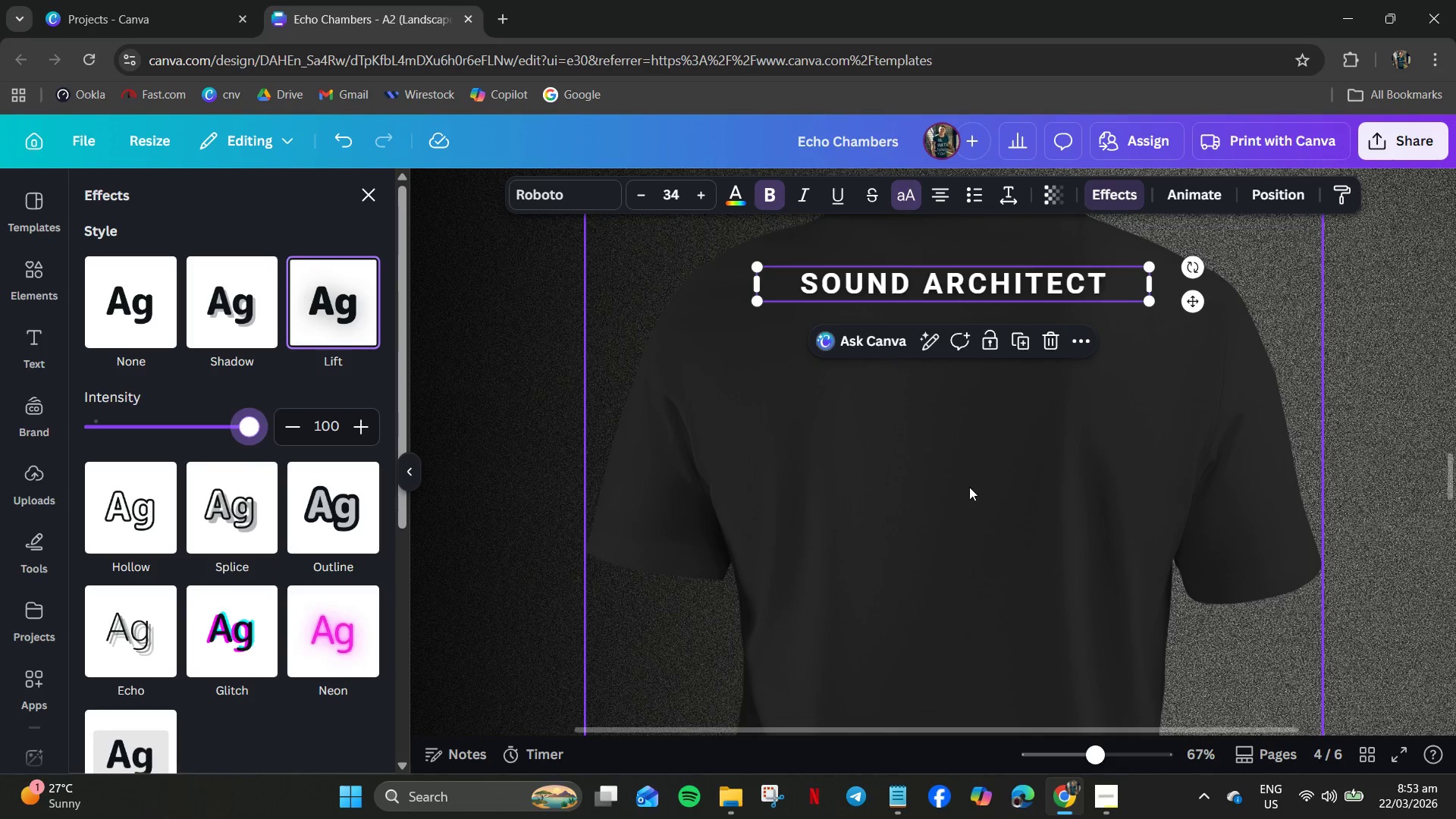 
left_click([969, 487])
 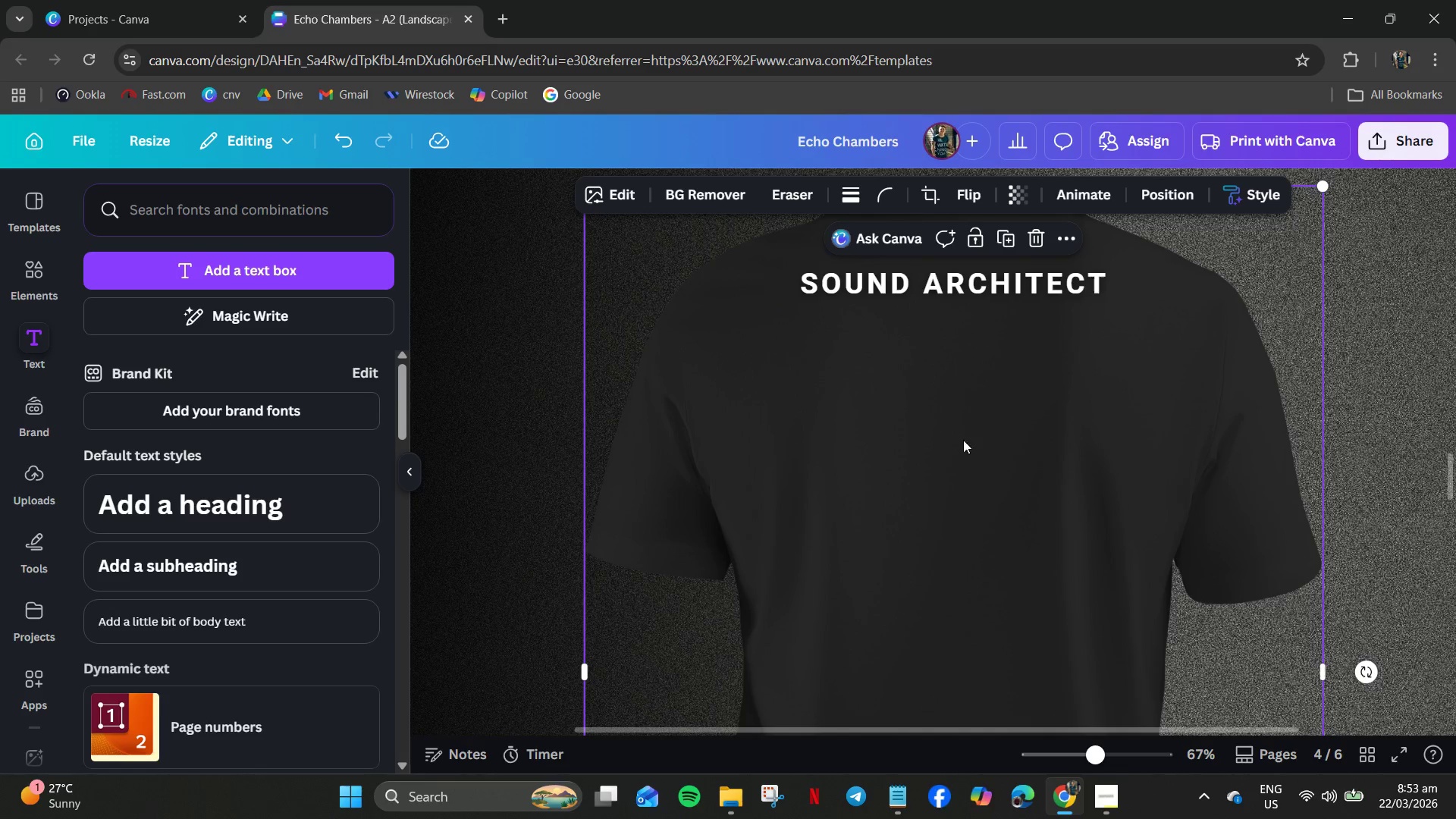 
left_click([924, 290])
 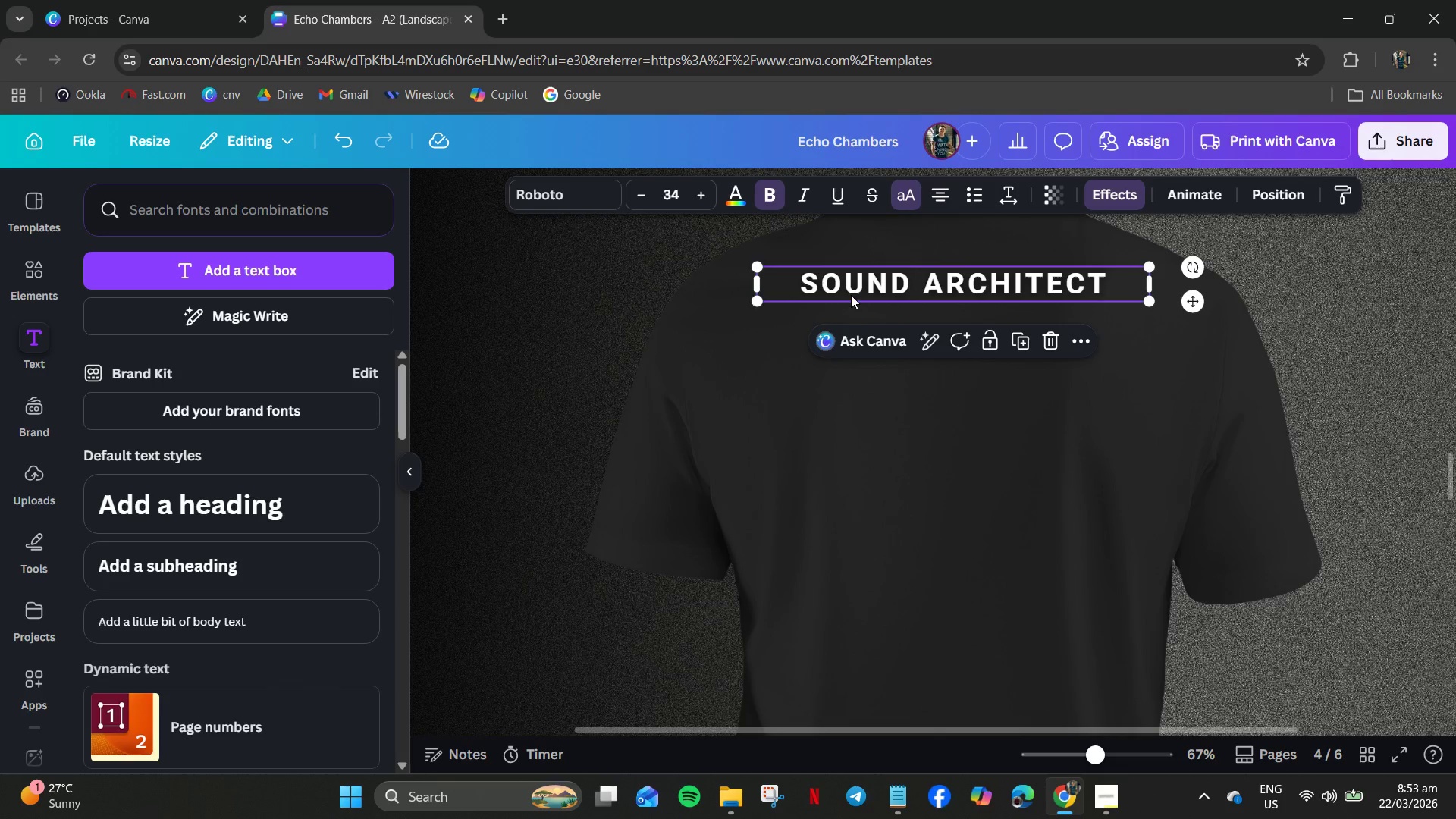 
wait(5.88)
 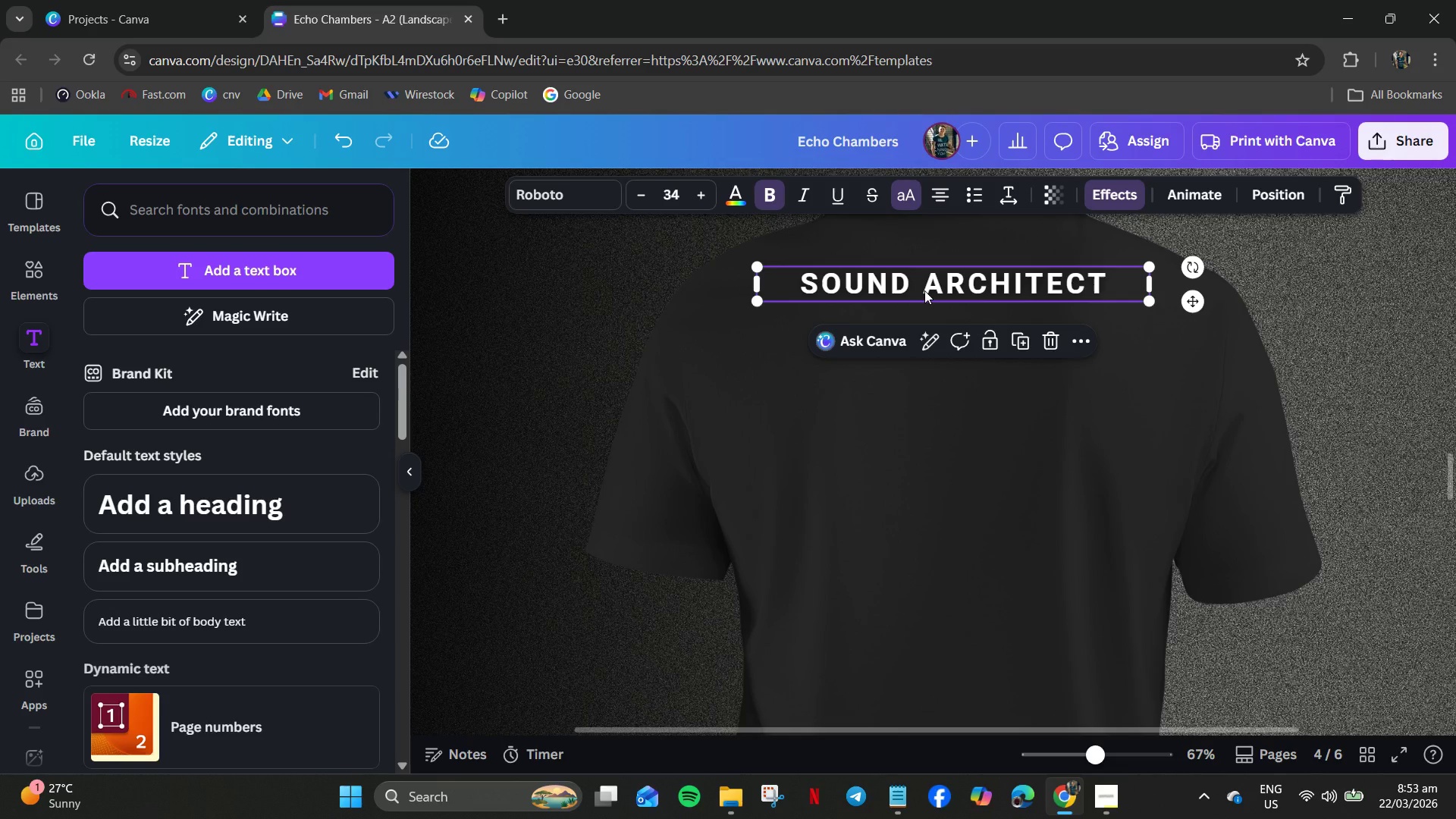 
left_click([732, 196])
 